 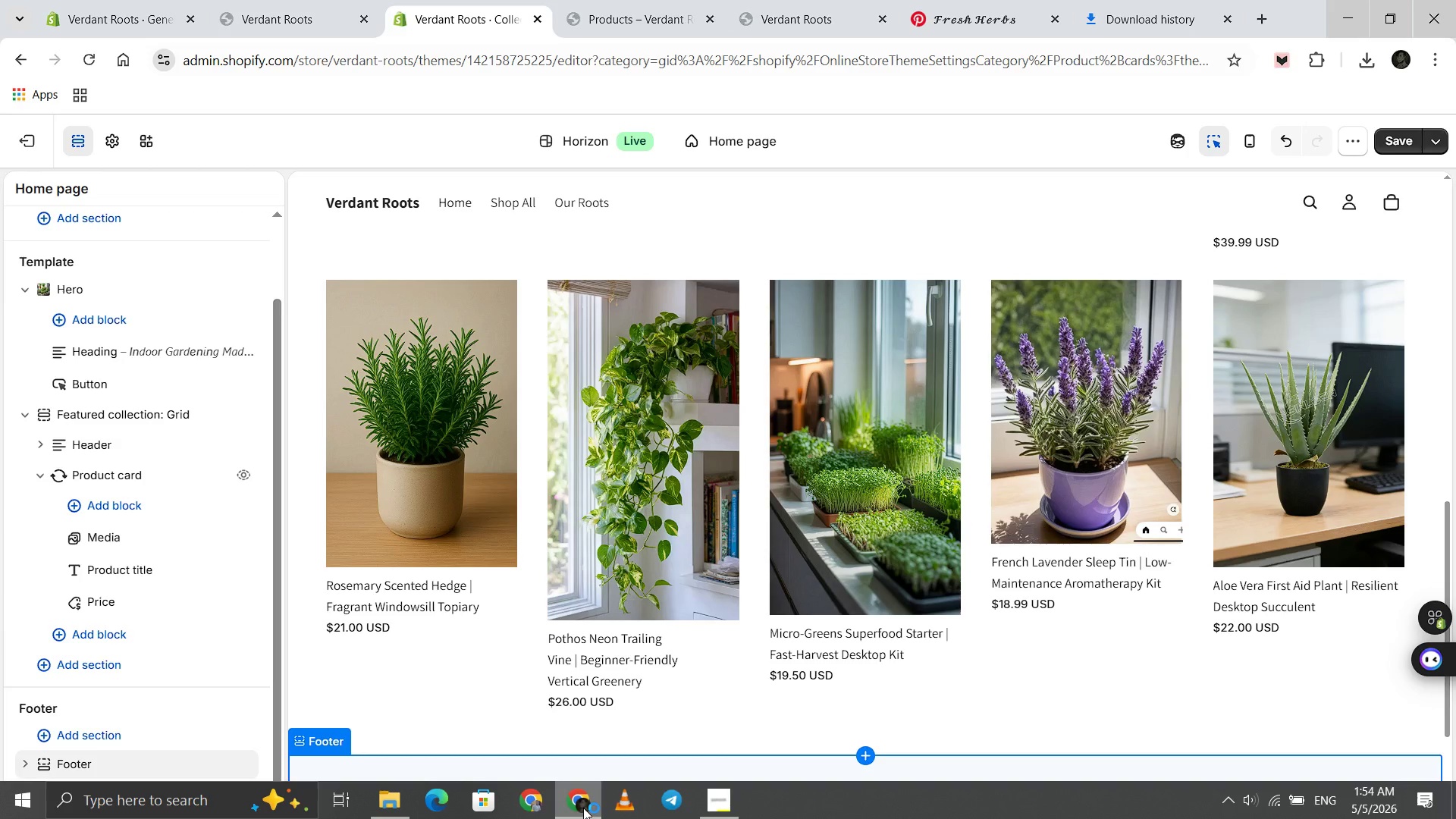 
left_click_drag(start_coordinate=[120, 0], to_coordinate=[99, 143])
 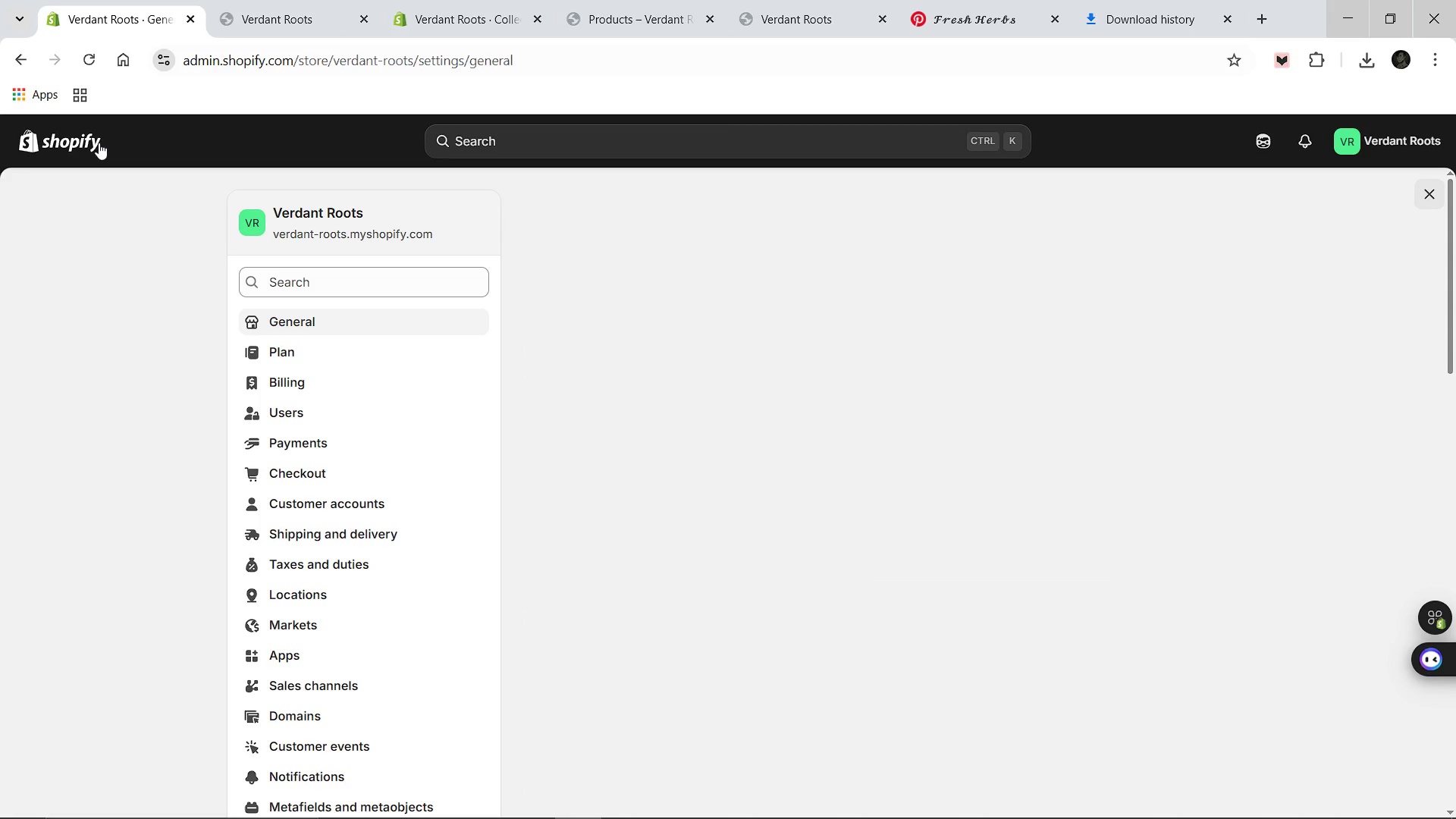 
left_click([99, 143])
 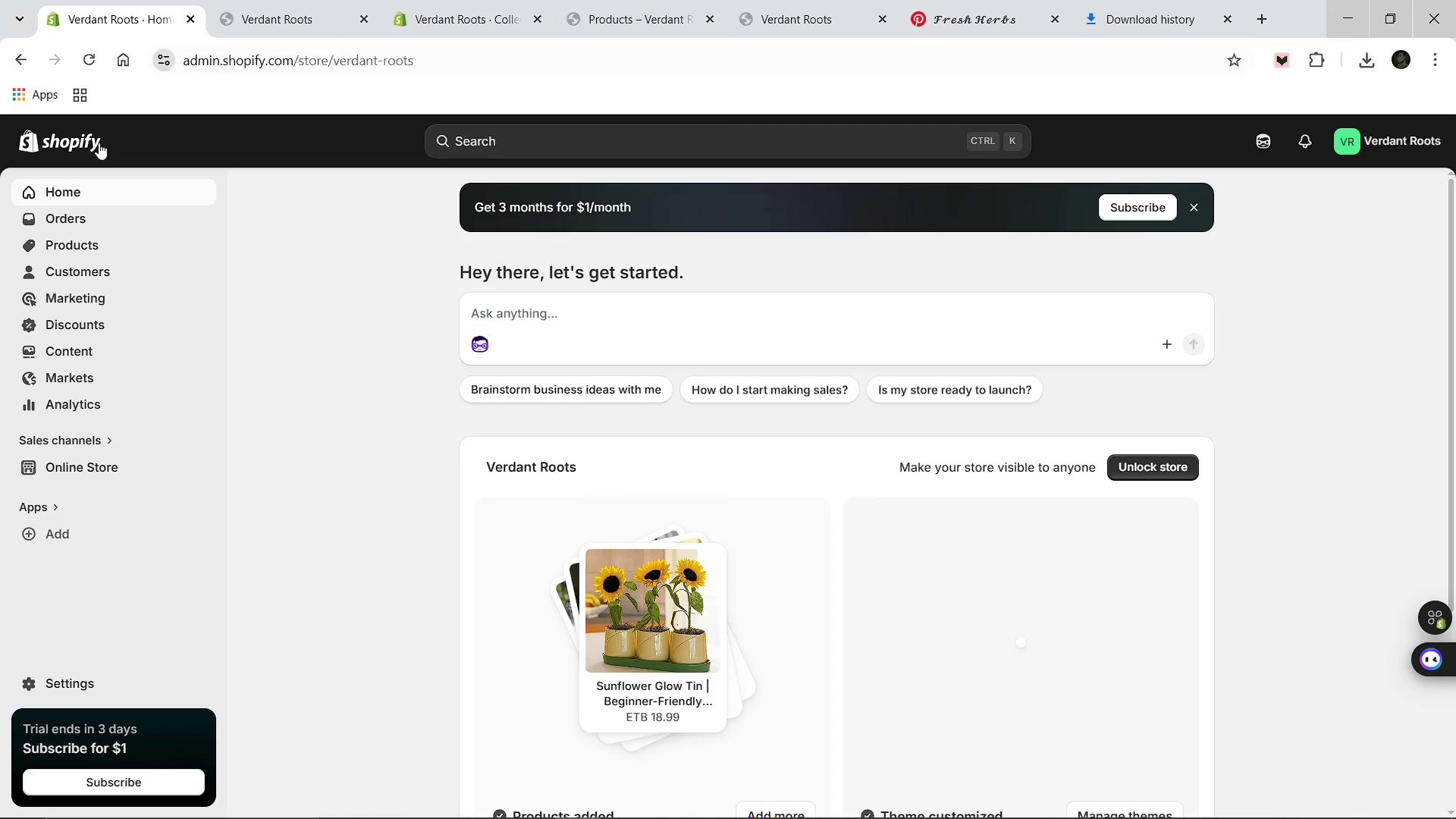 
wait(7.03)
 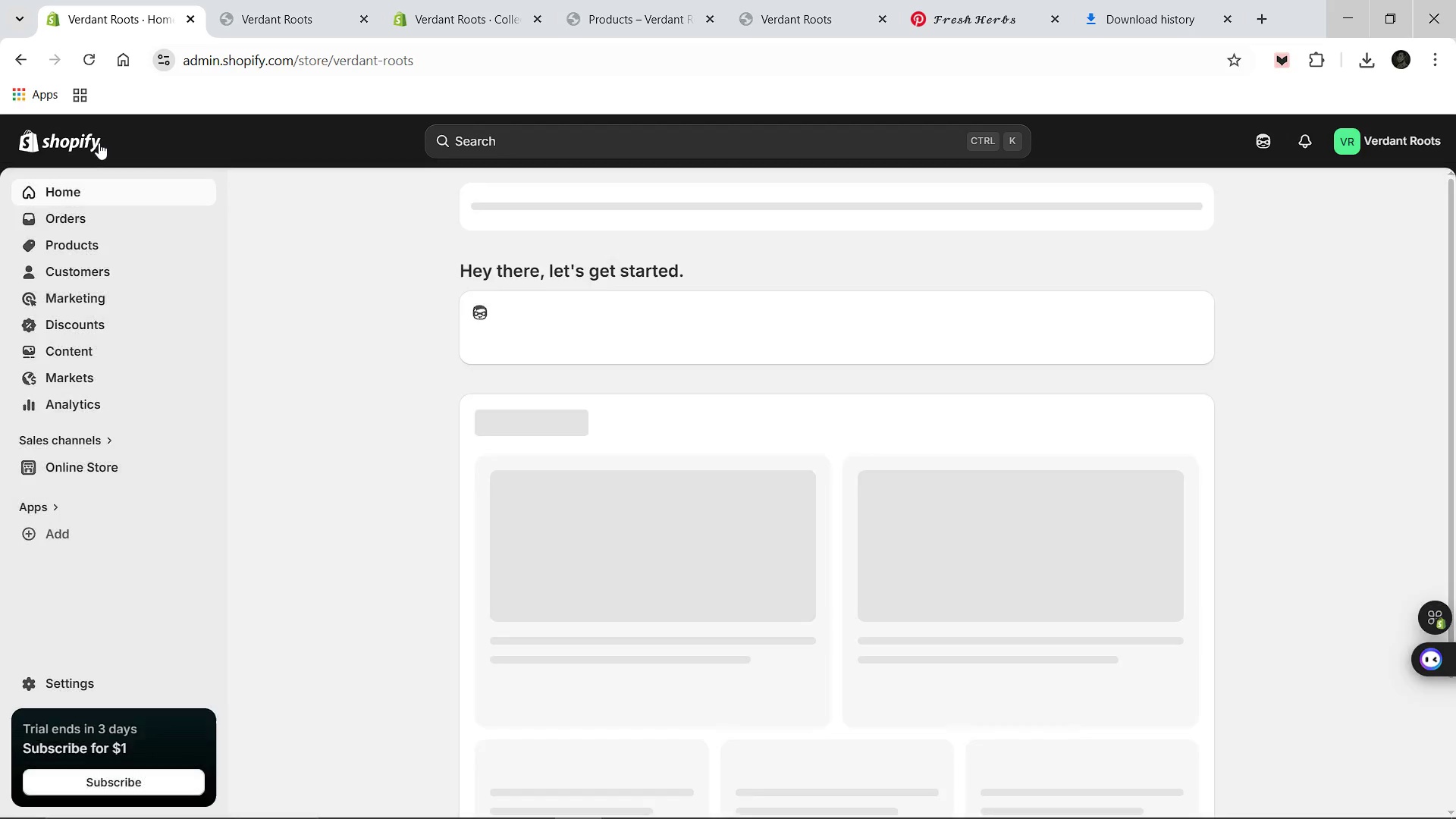 
left_click([74, 249])
 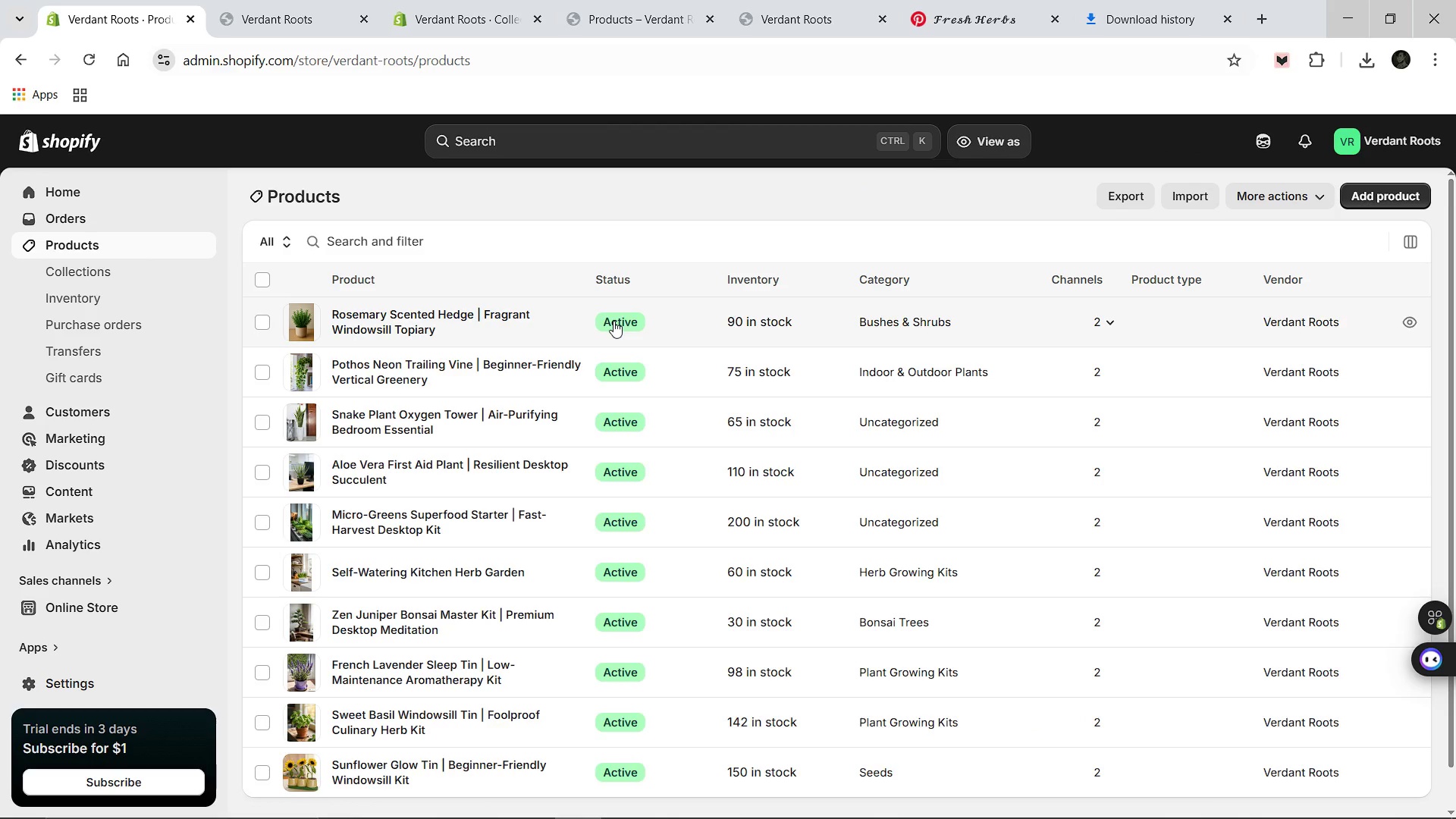 
wait(15.38)
 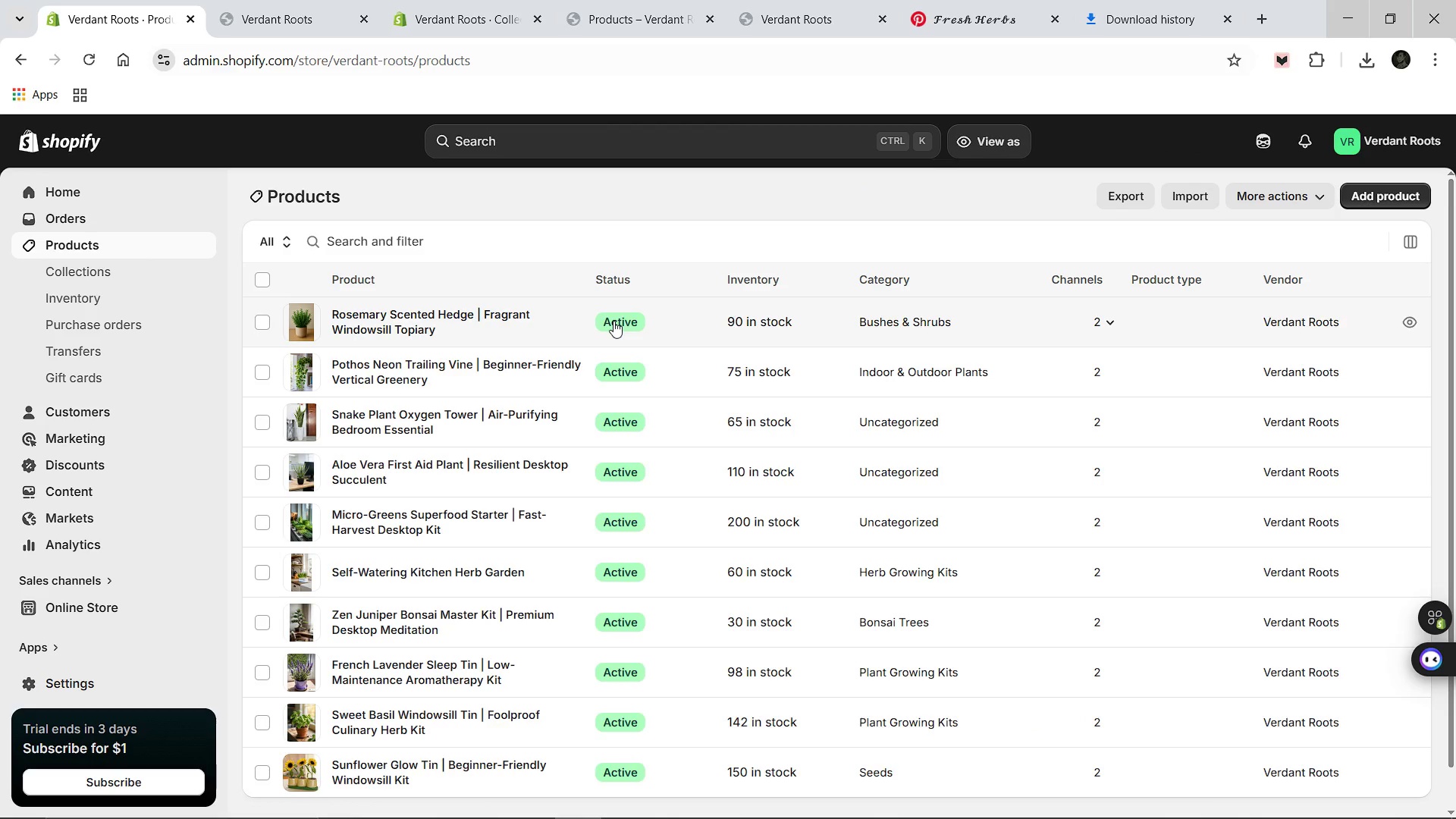 
left_click([265, 279])
 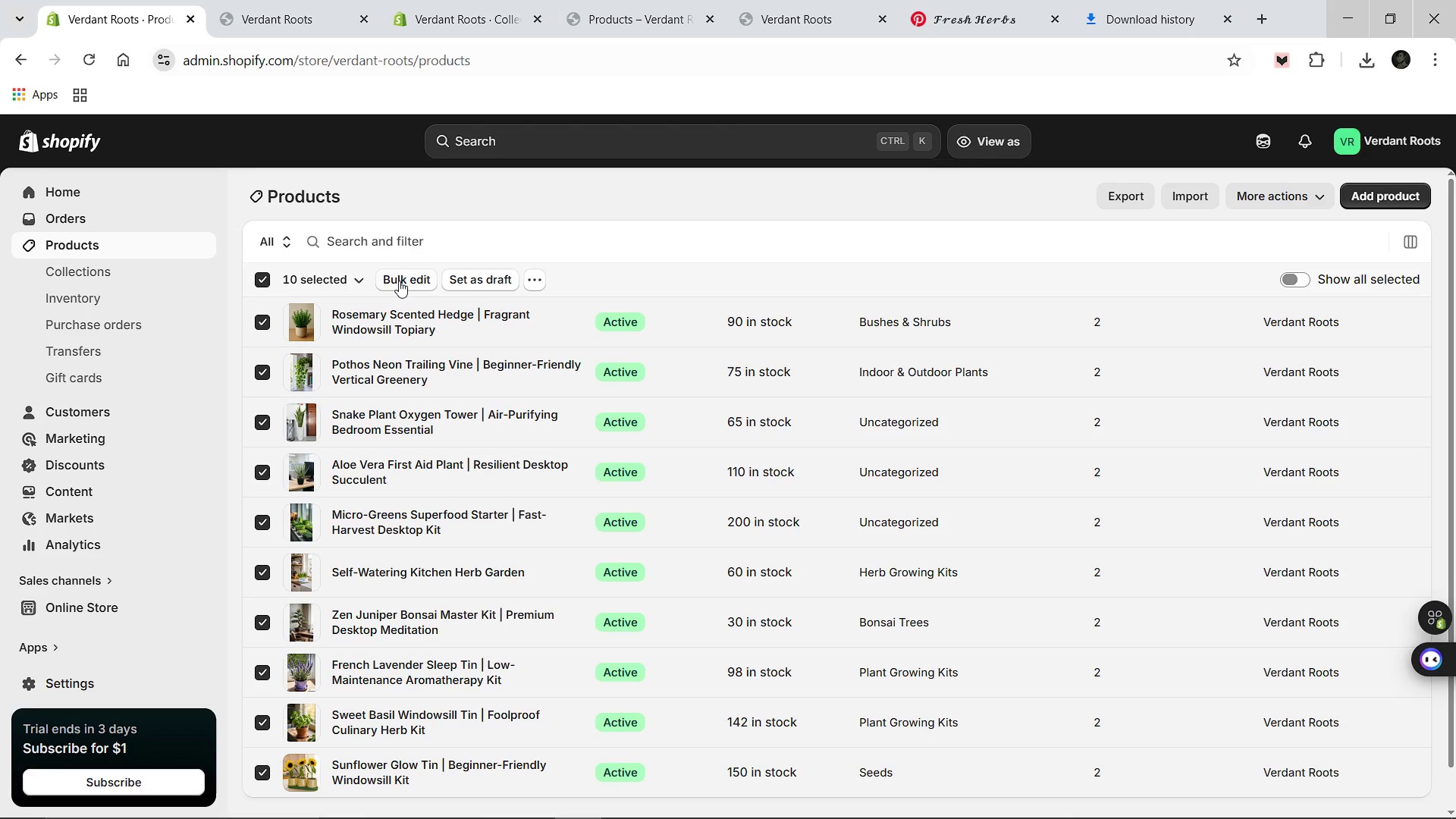 
left_click([399, 281])
 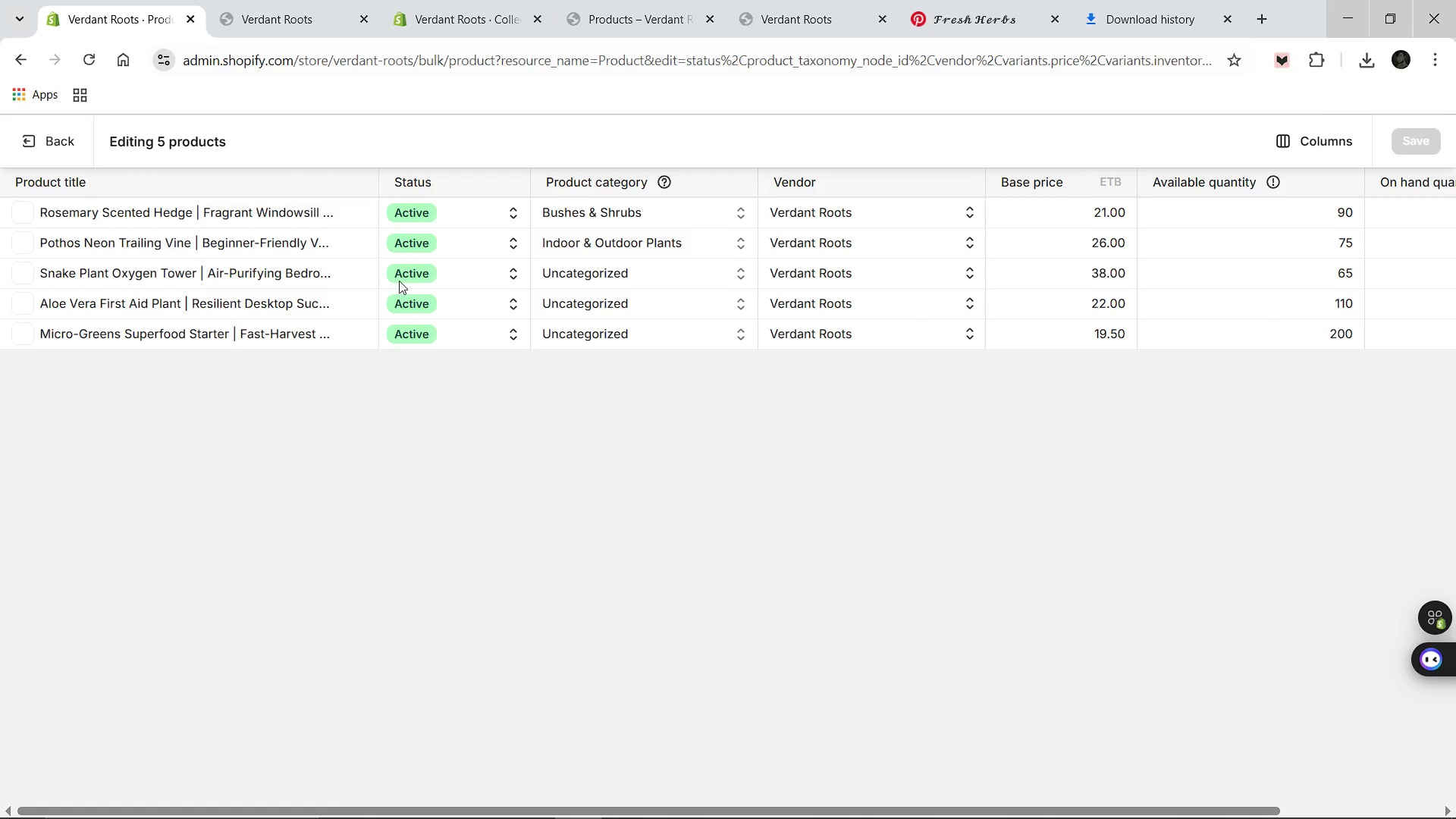 
wait(8.84)
 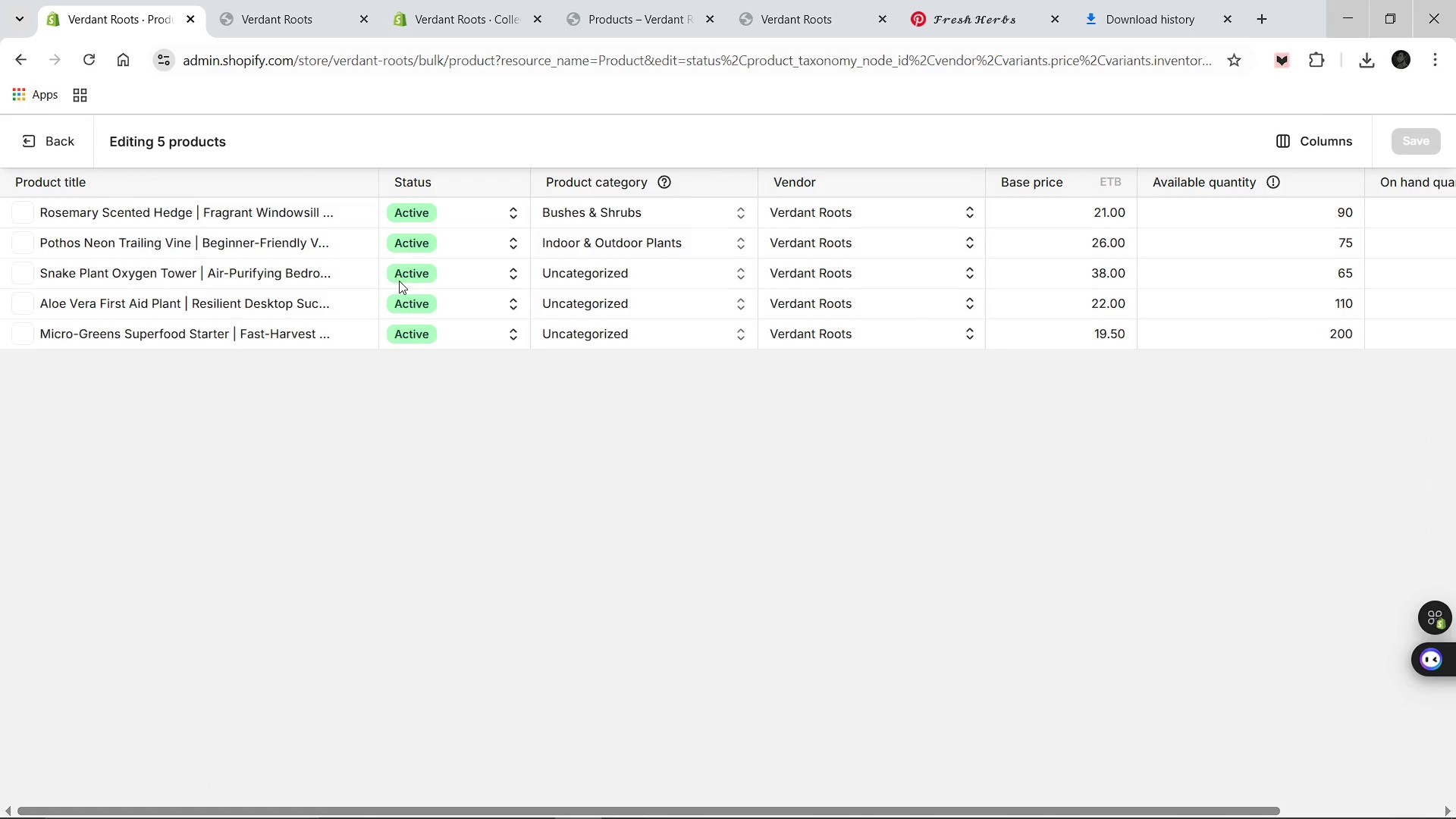 
left_click([1287, 142])
 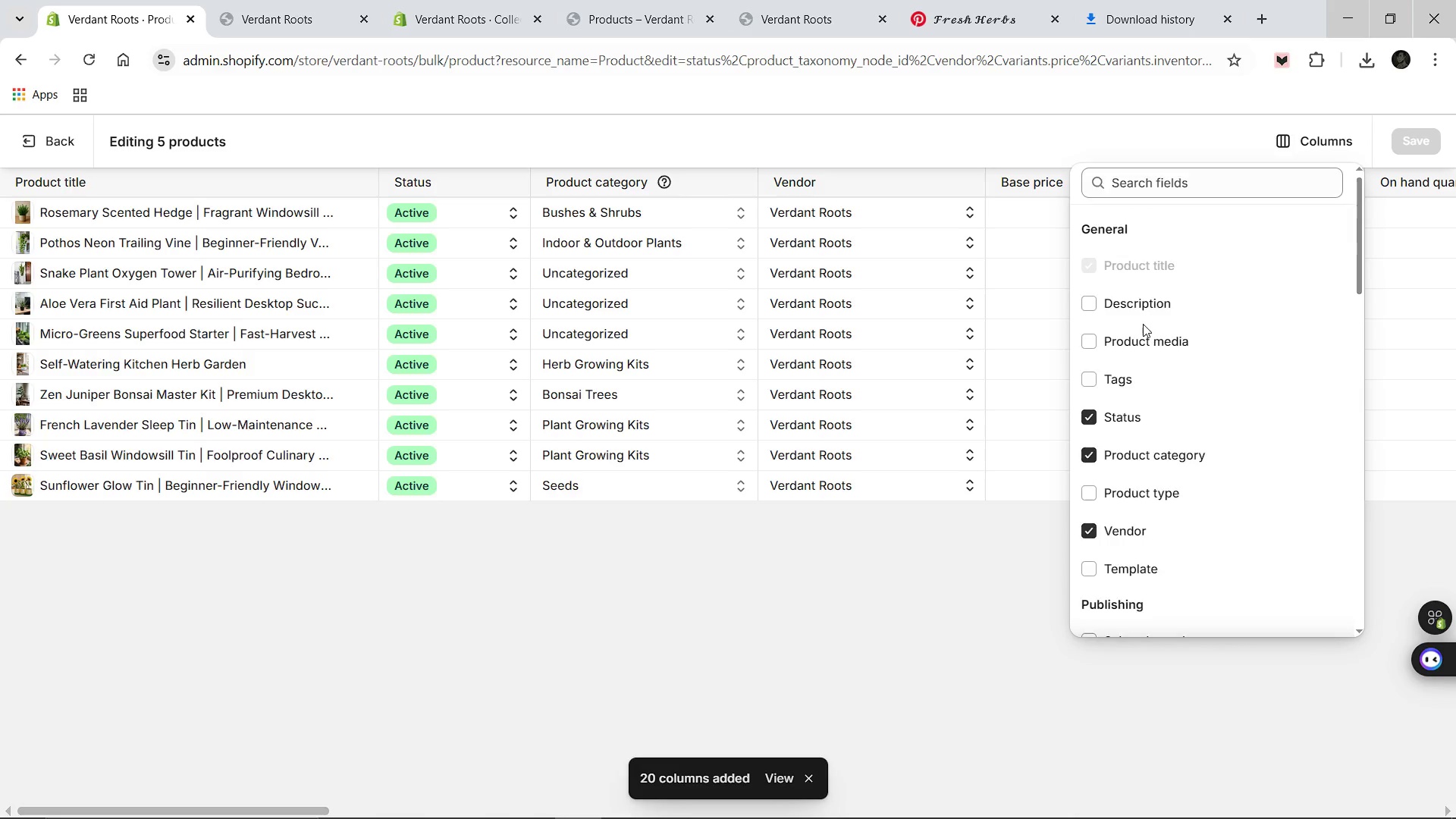 
left_click([1090, 315])
 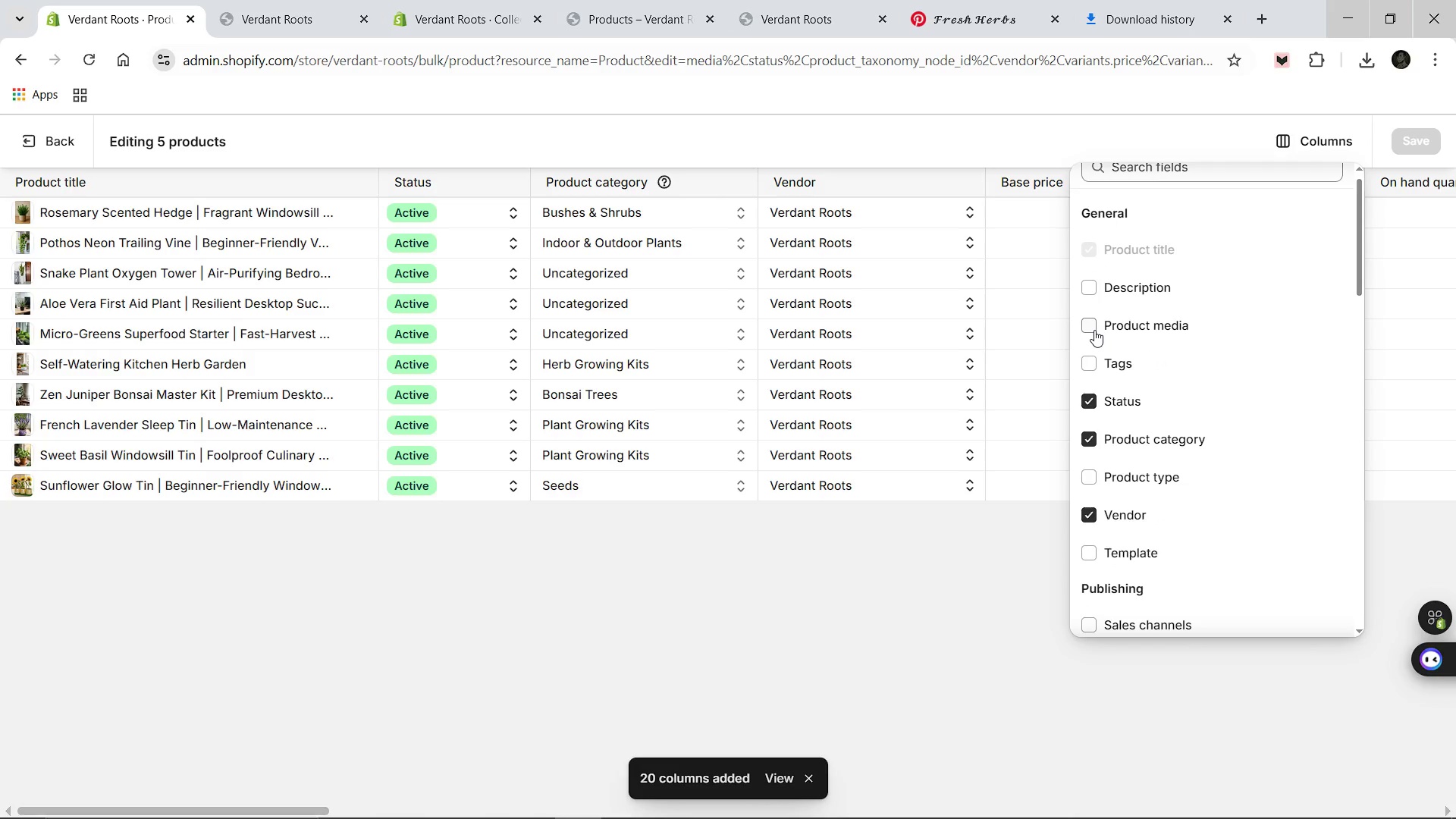 
left_click([1094, 329])
 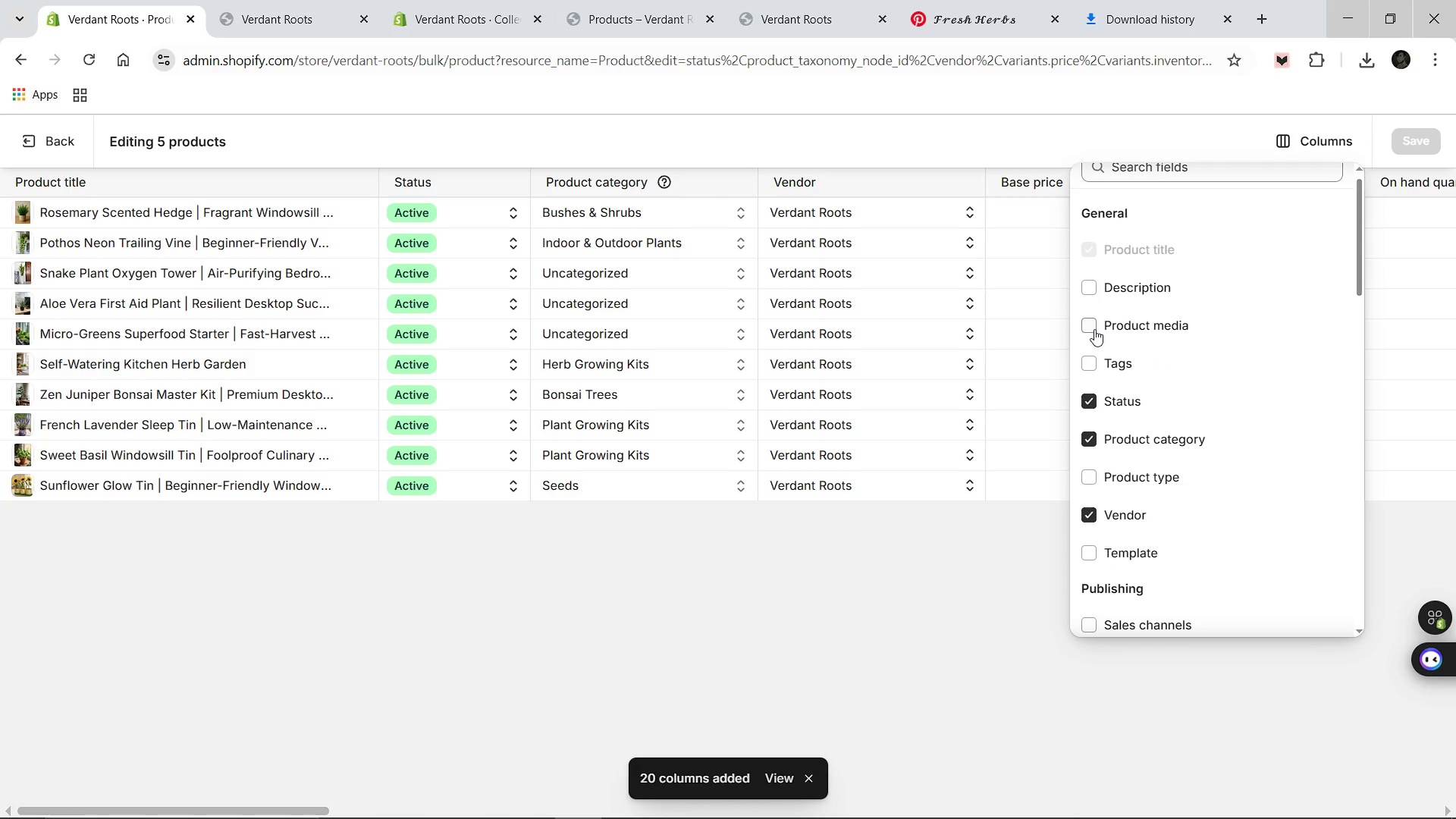 
left_click([1094, 329])
 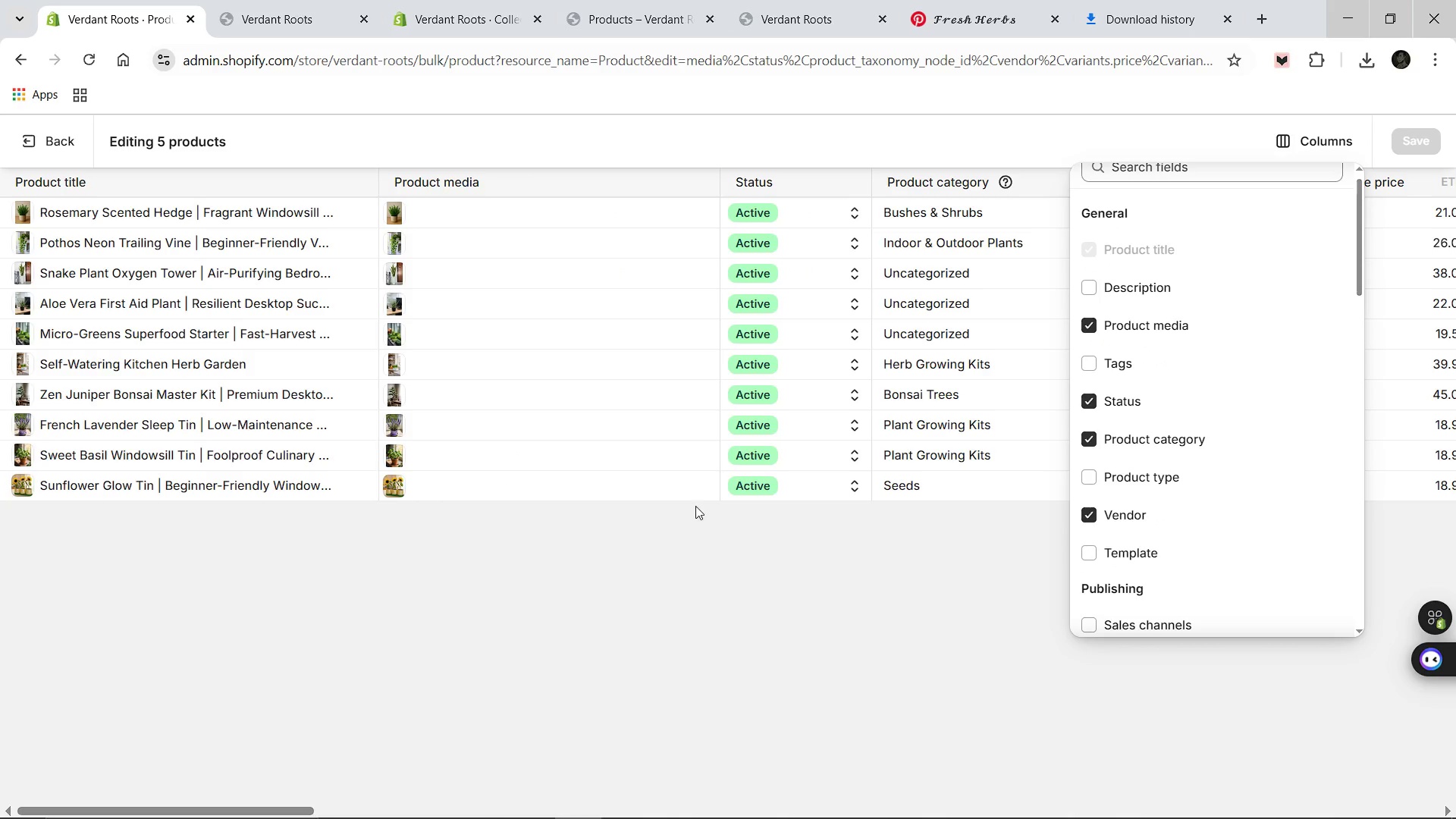 
left_click([532, 582])
 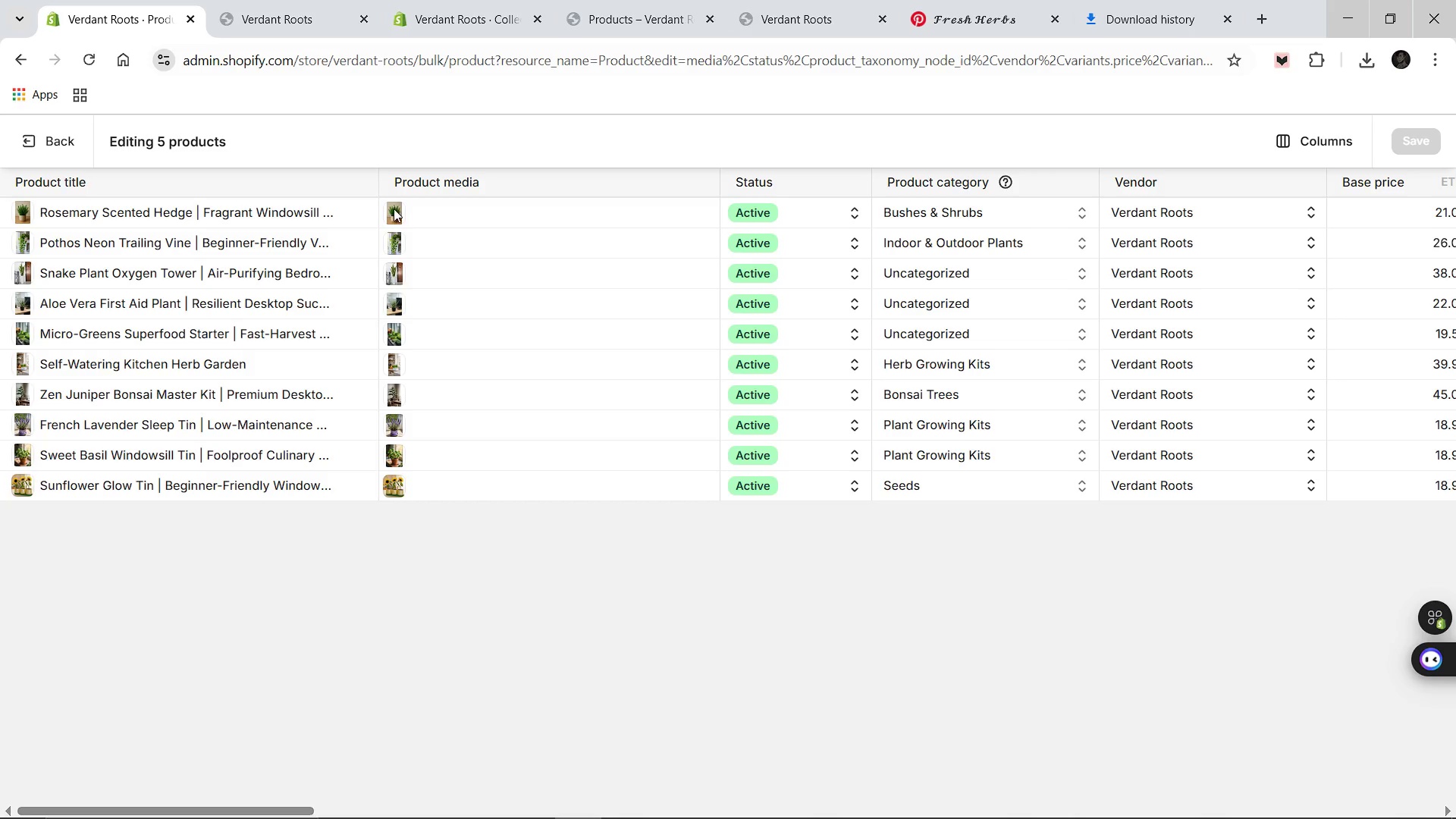 
left_click([394, 209])
 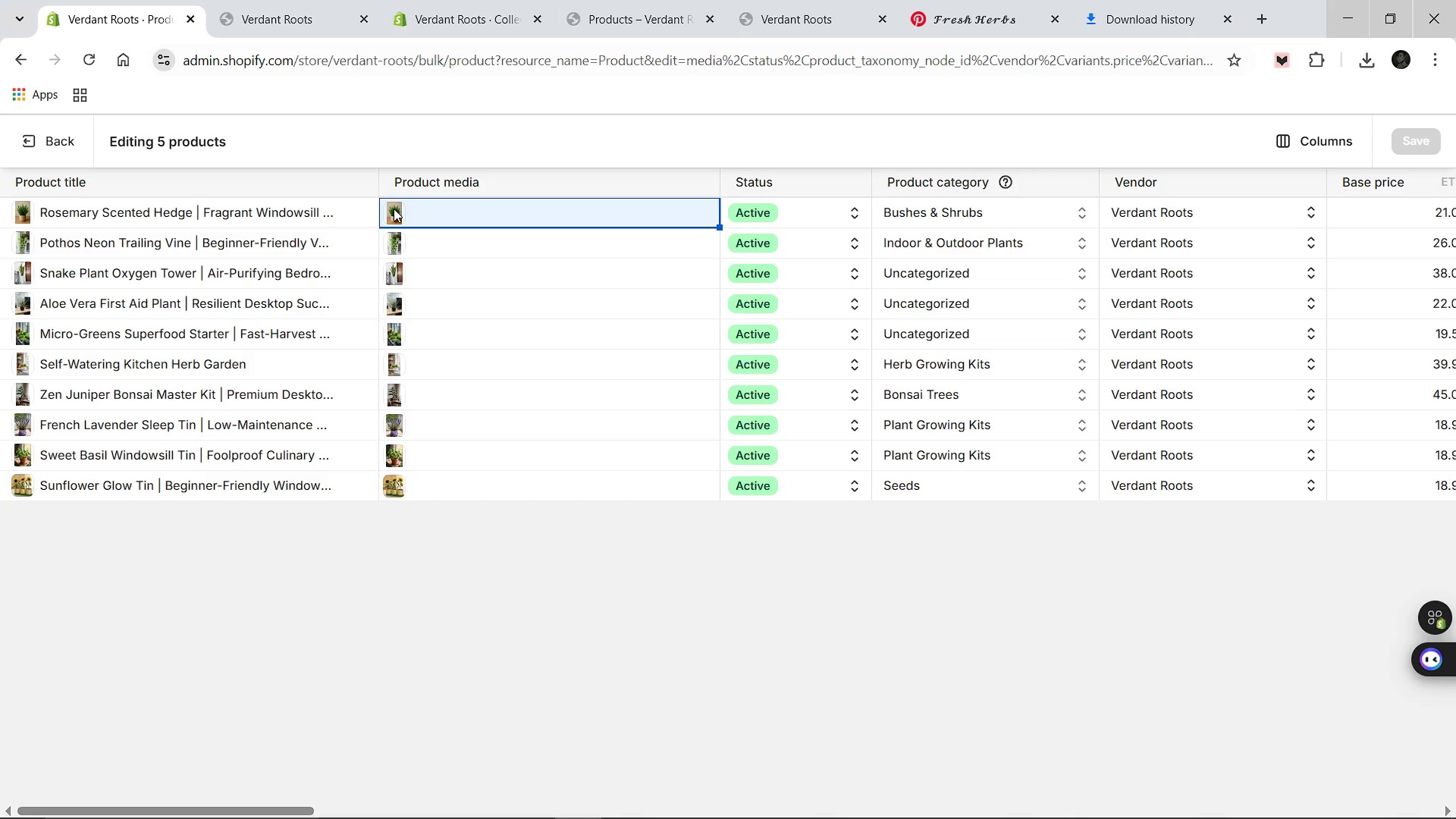 
left_click([394, 209])
 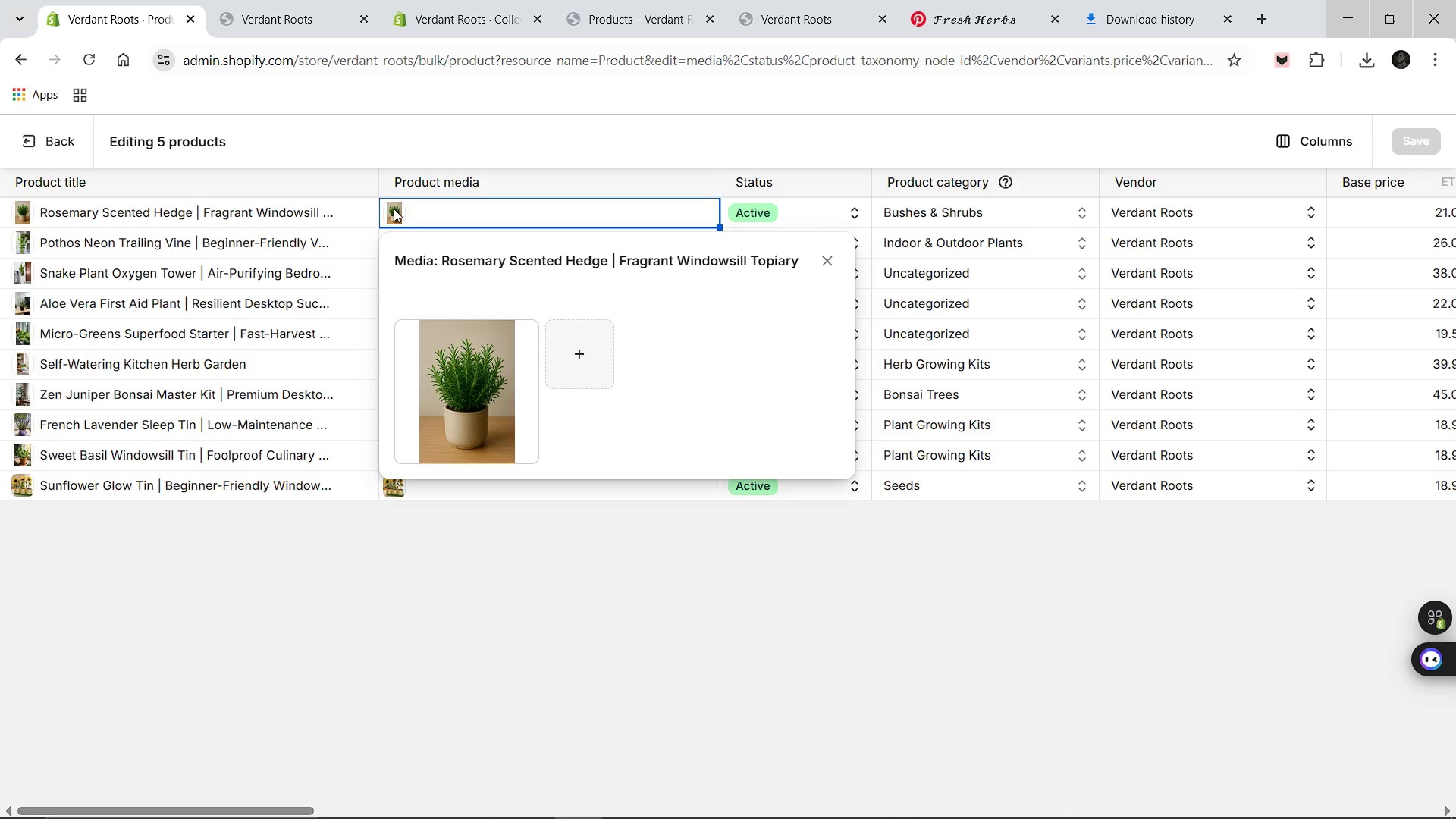 
left_click([394, 209])
 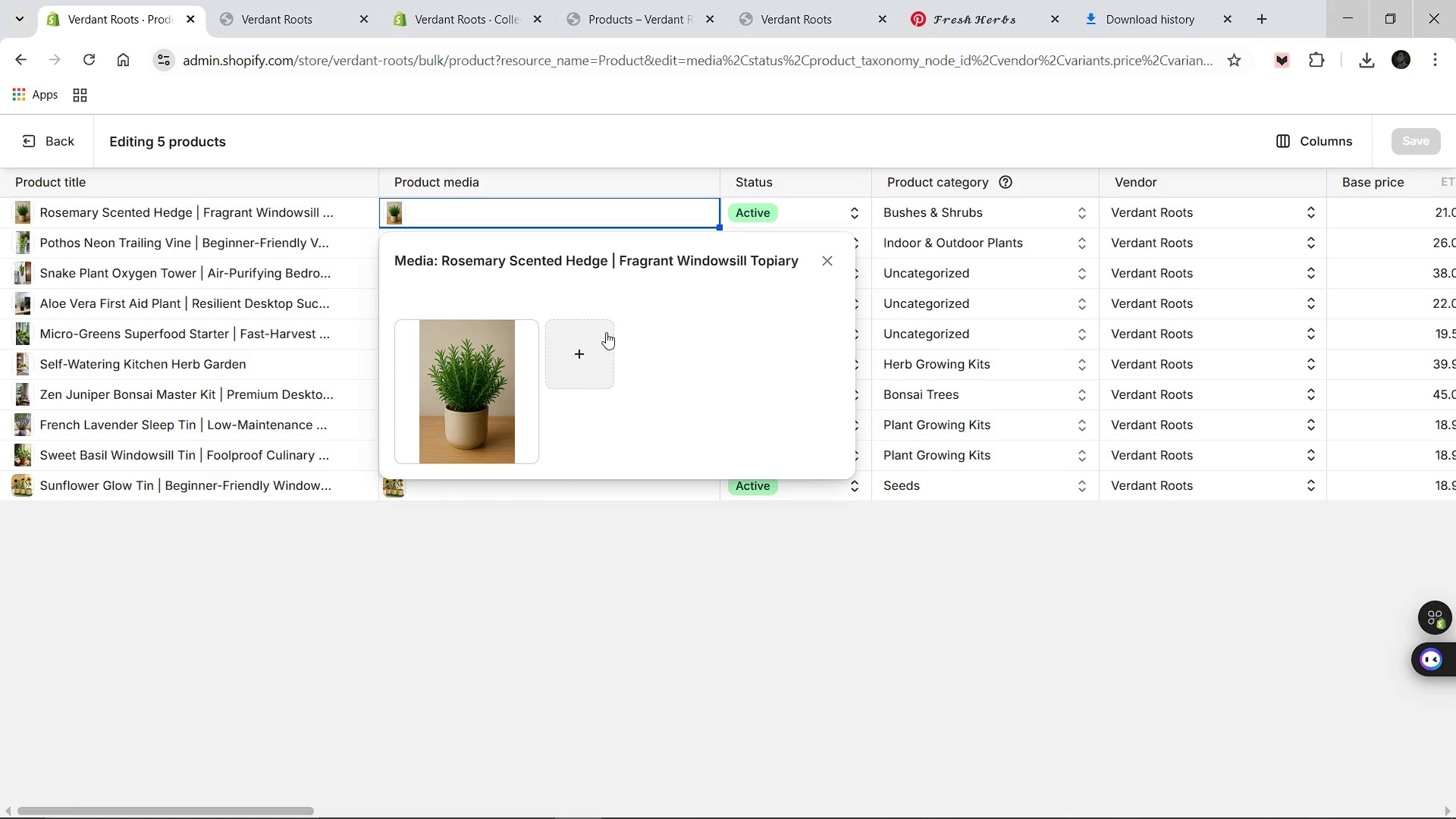 
wait(8.84)
 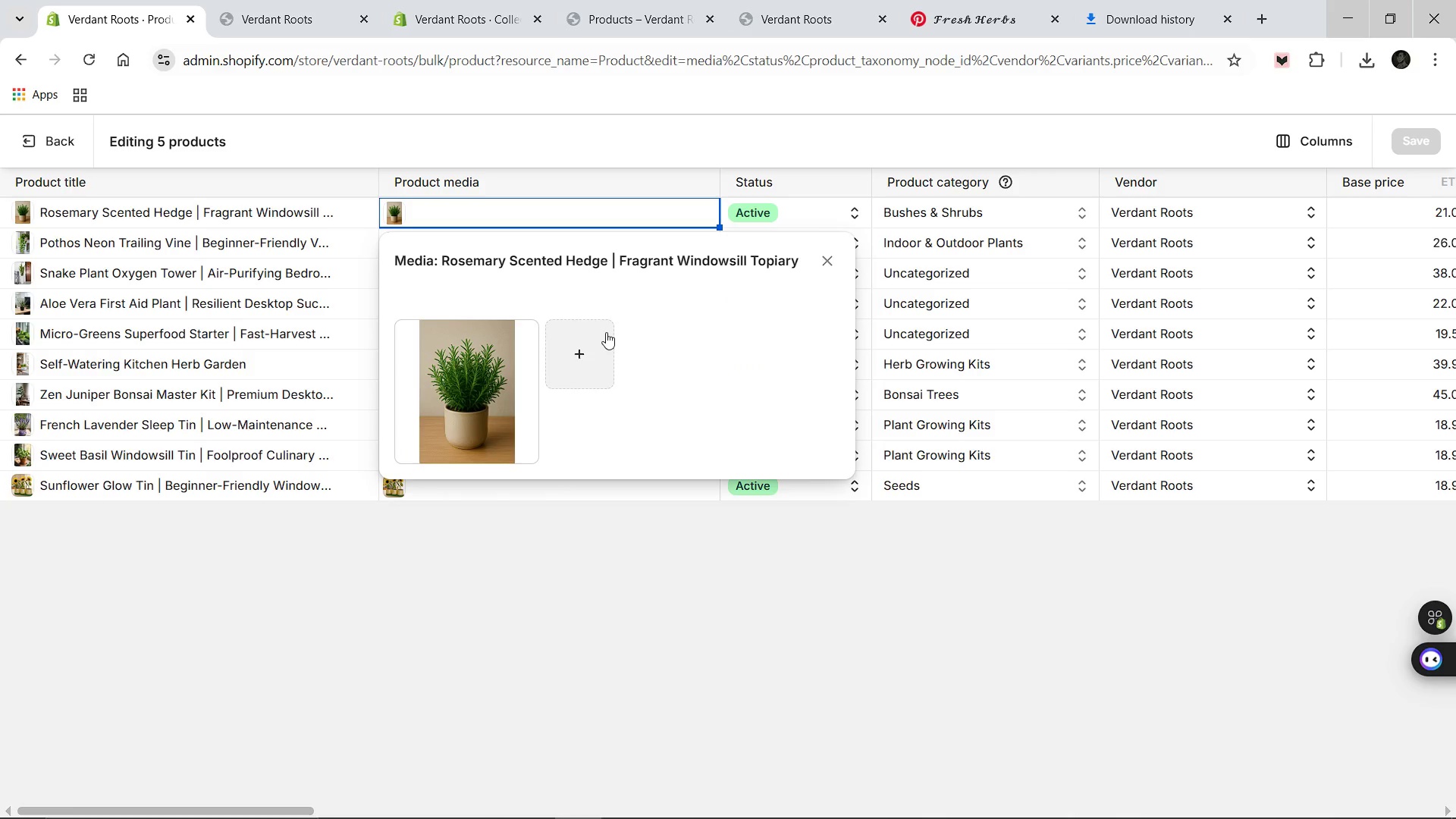 
left_click([49, 139])
 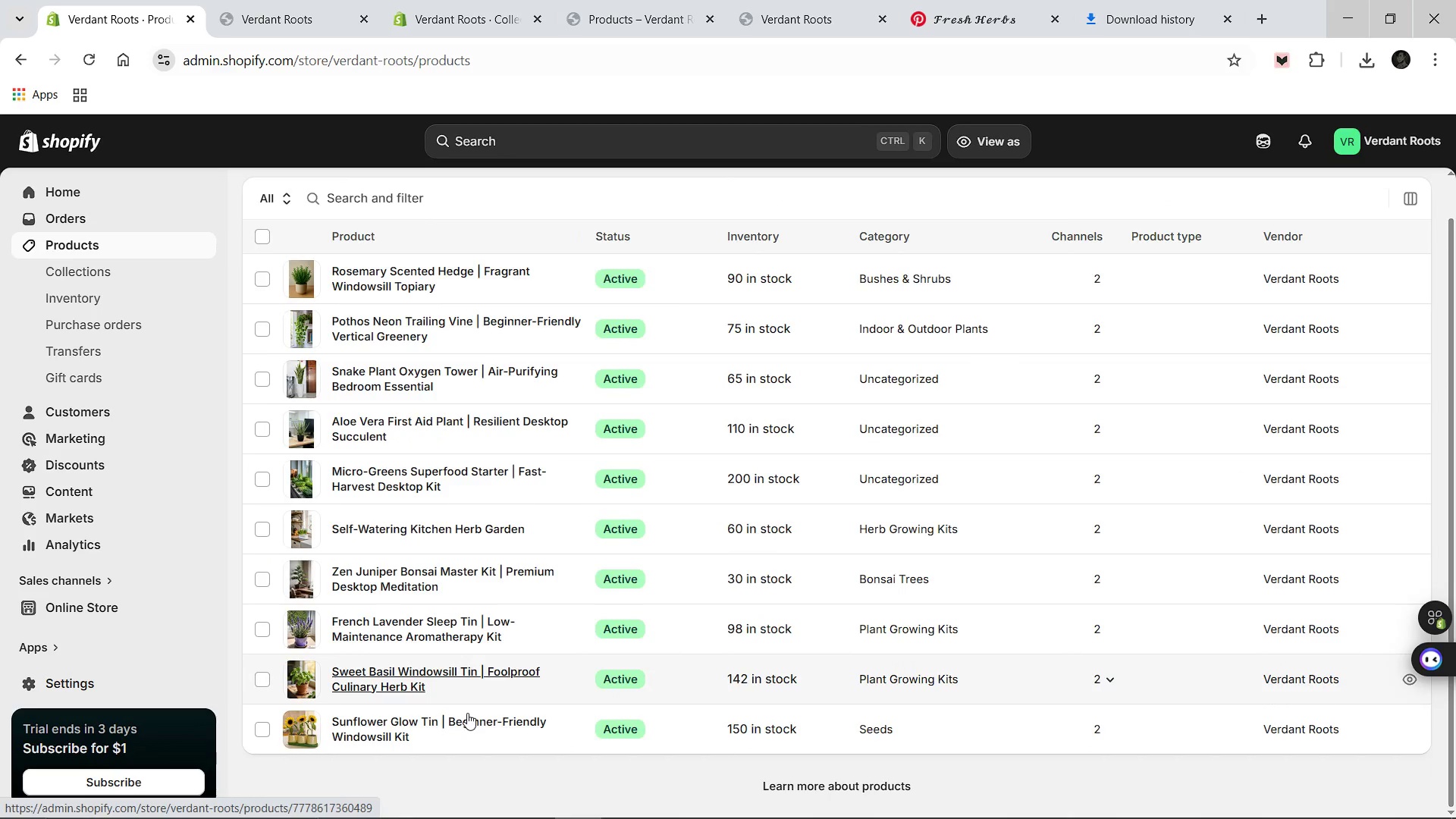 
left_click([397, 721])
 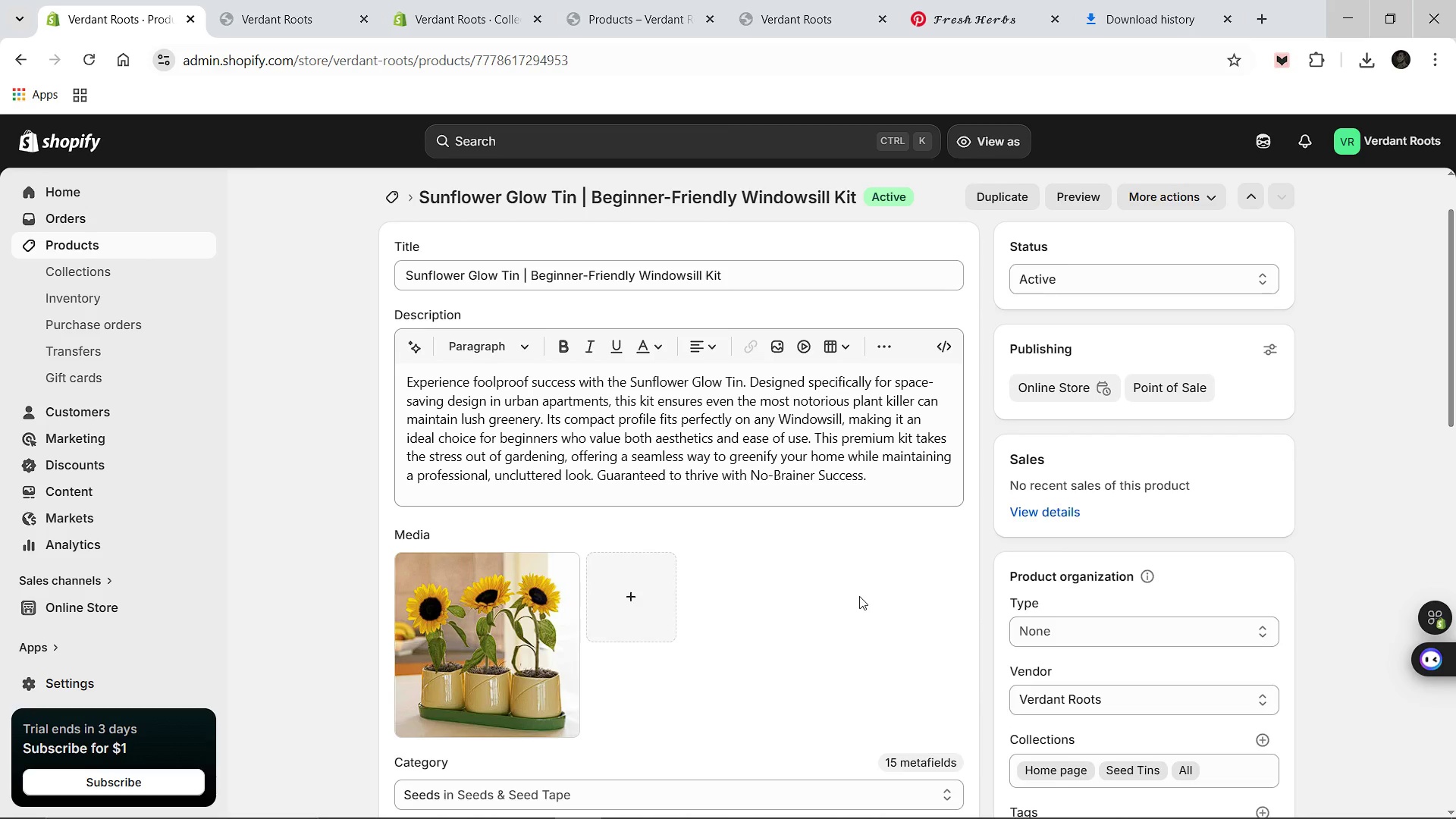 
wait(12.02)
 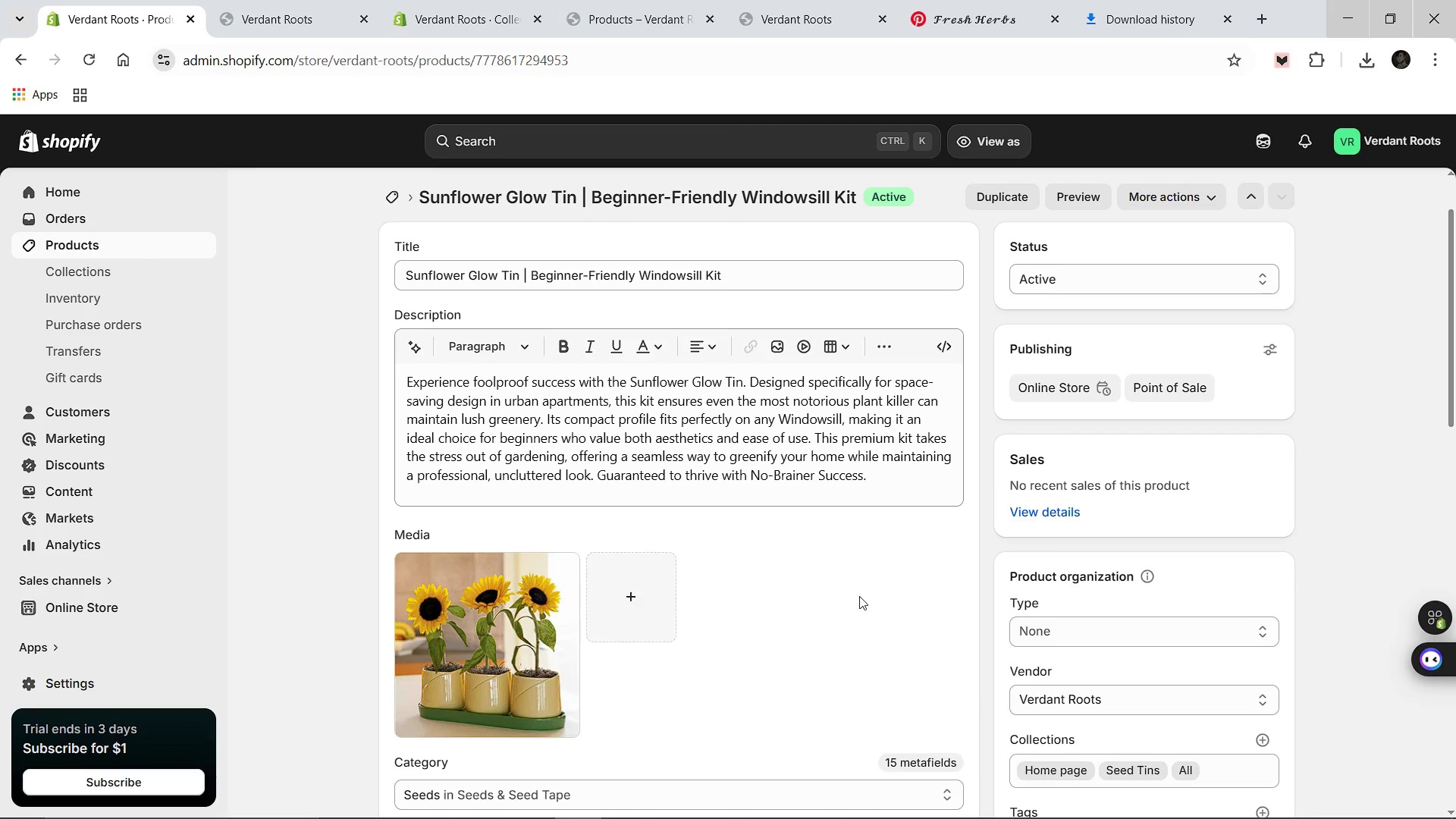 
left_click([497, 489])
 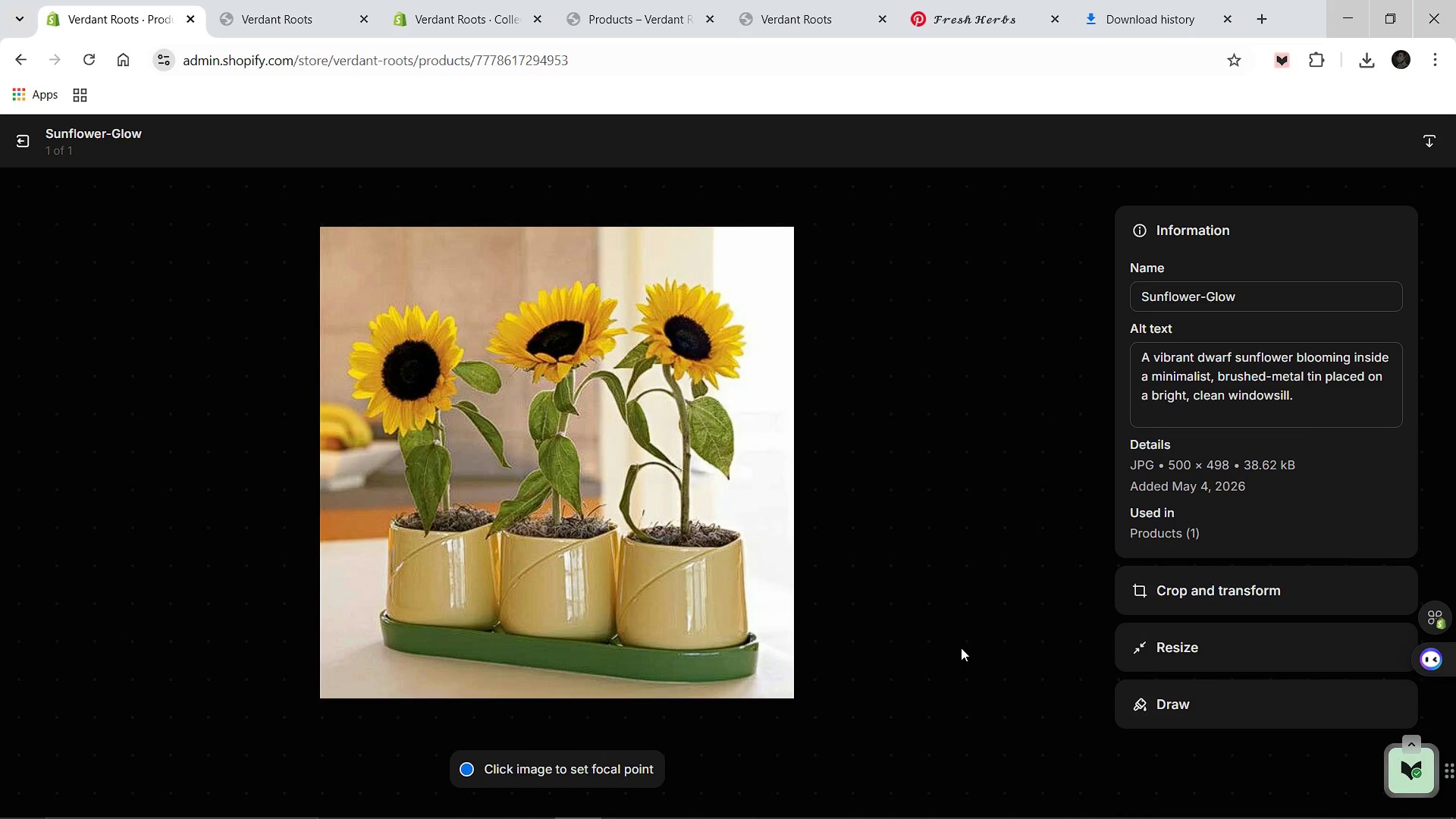 
left_click([1197, 606])
 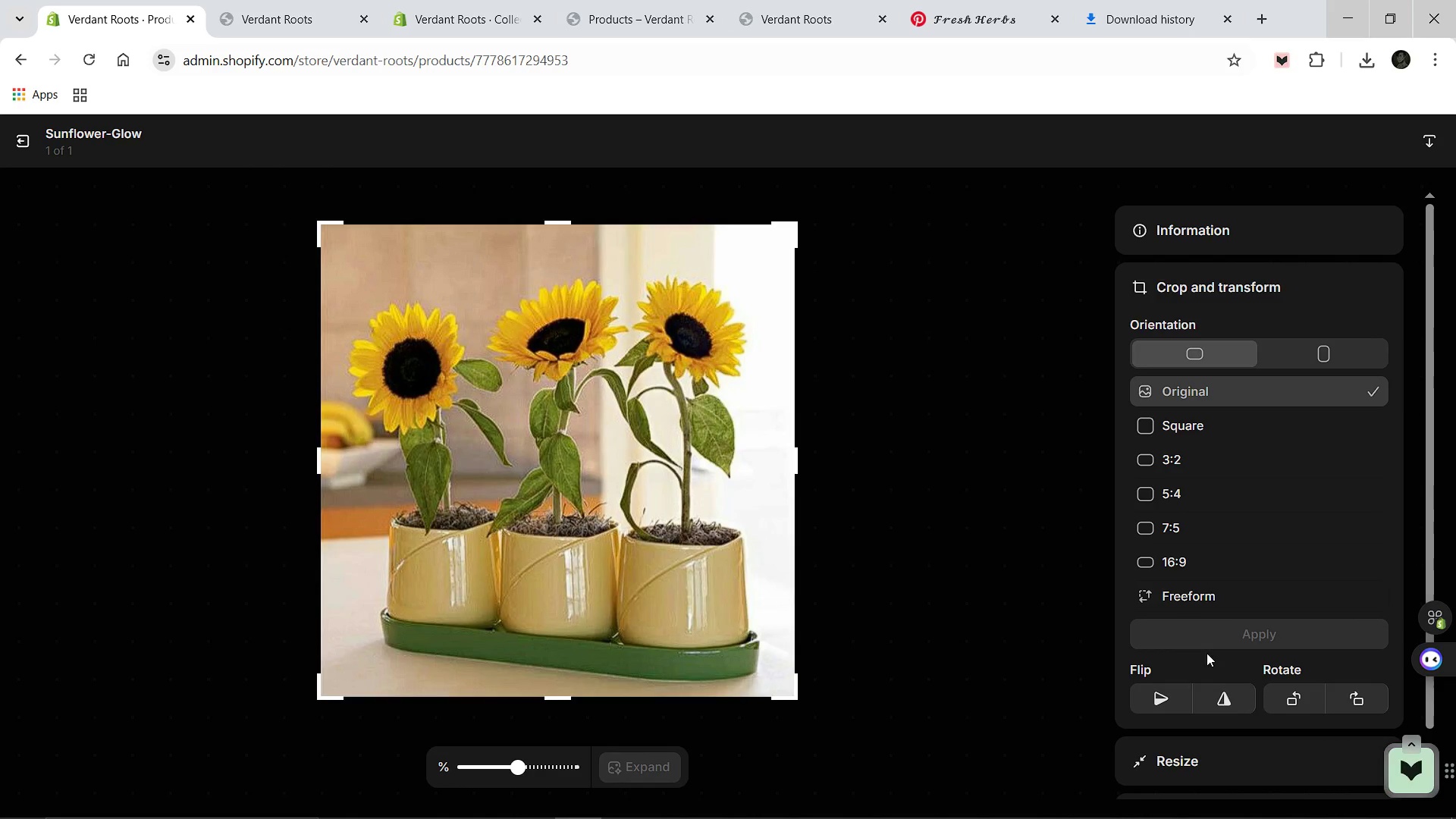 
wait(8.89)
 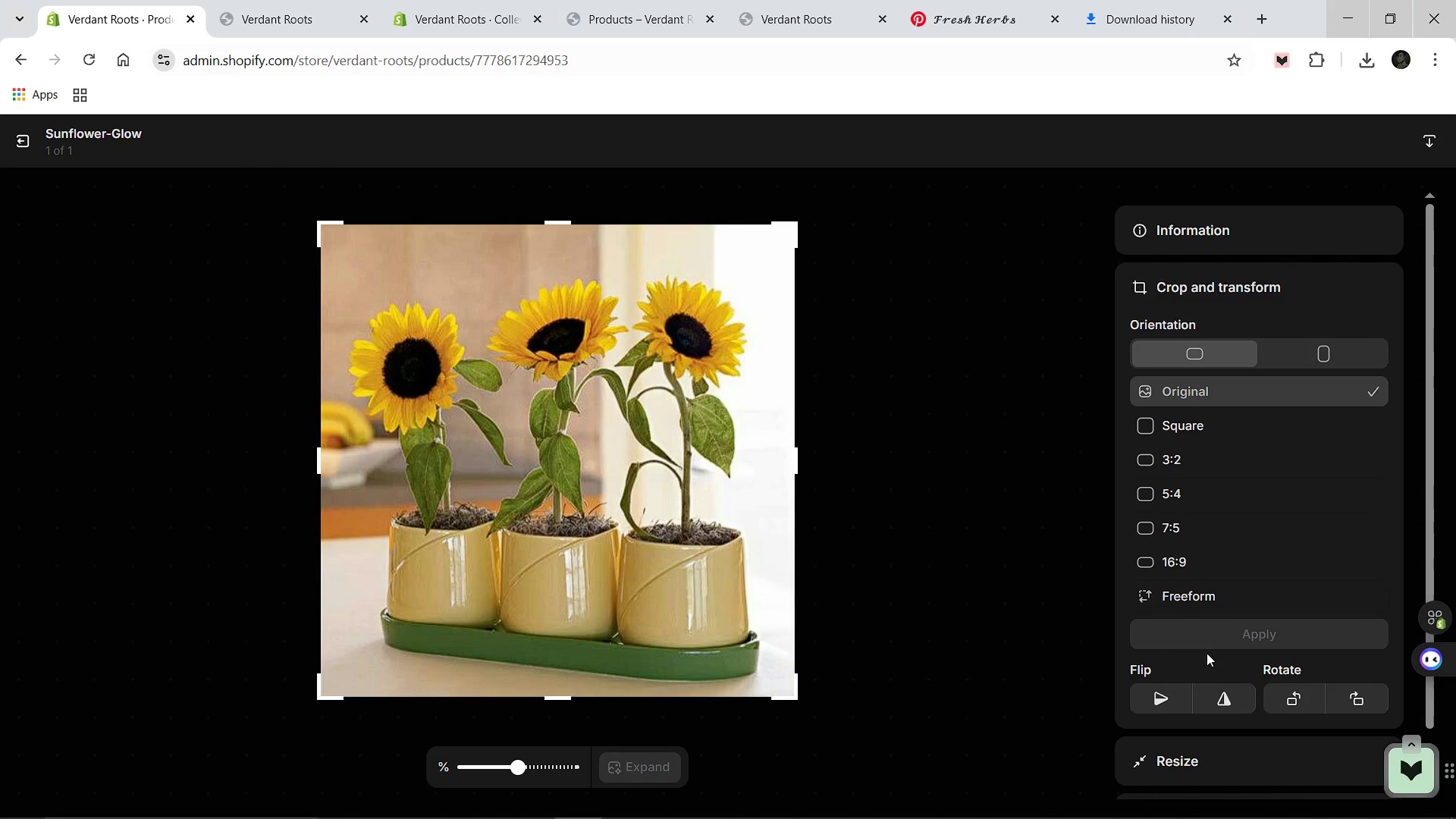 
left_click([1155, 429])
 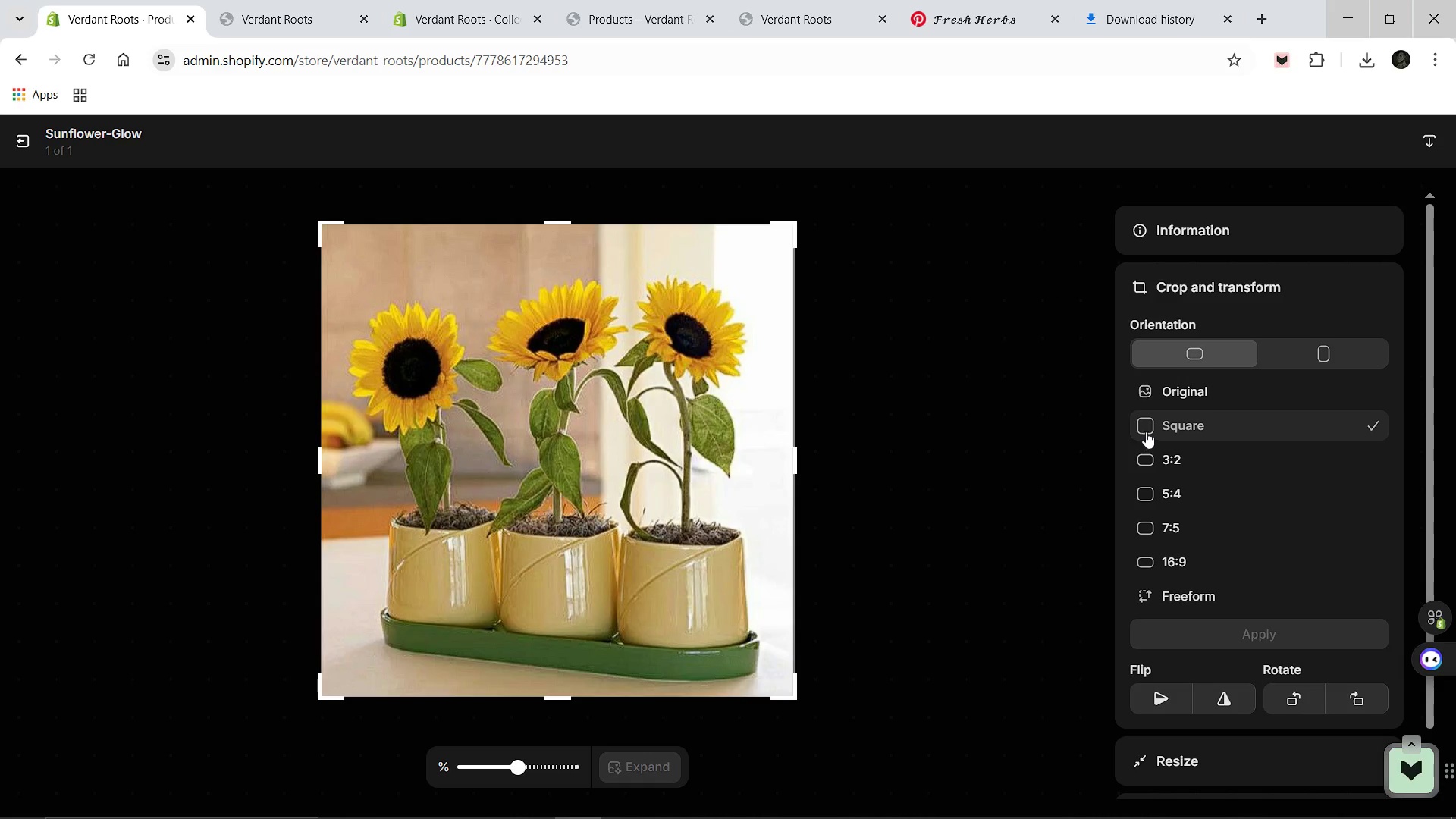 
left_click([1146, 425])
 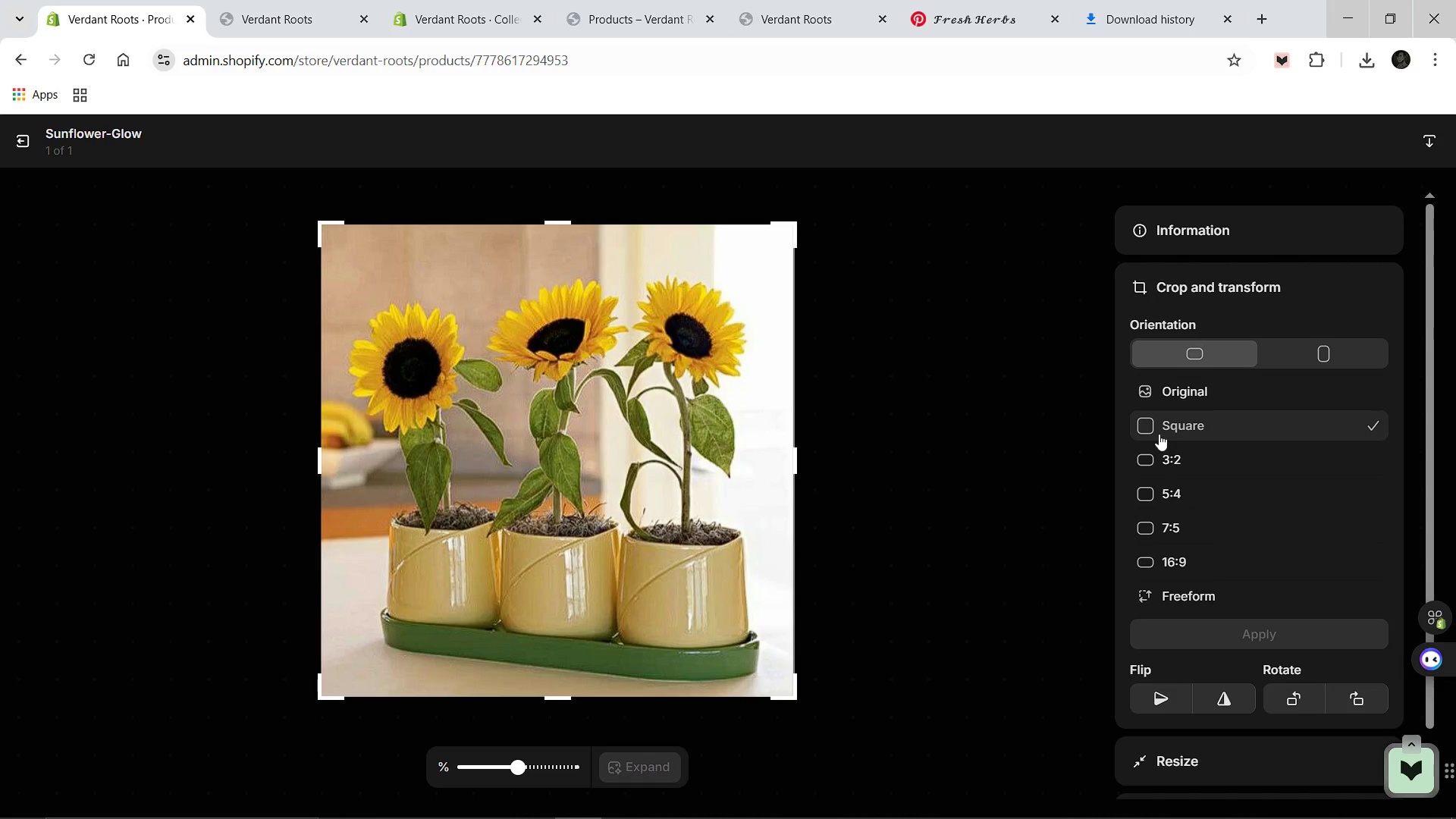 
wait(8.16)
 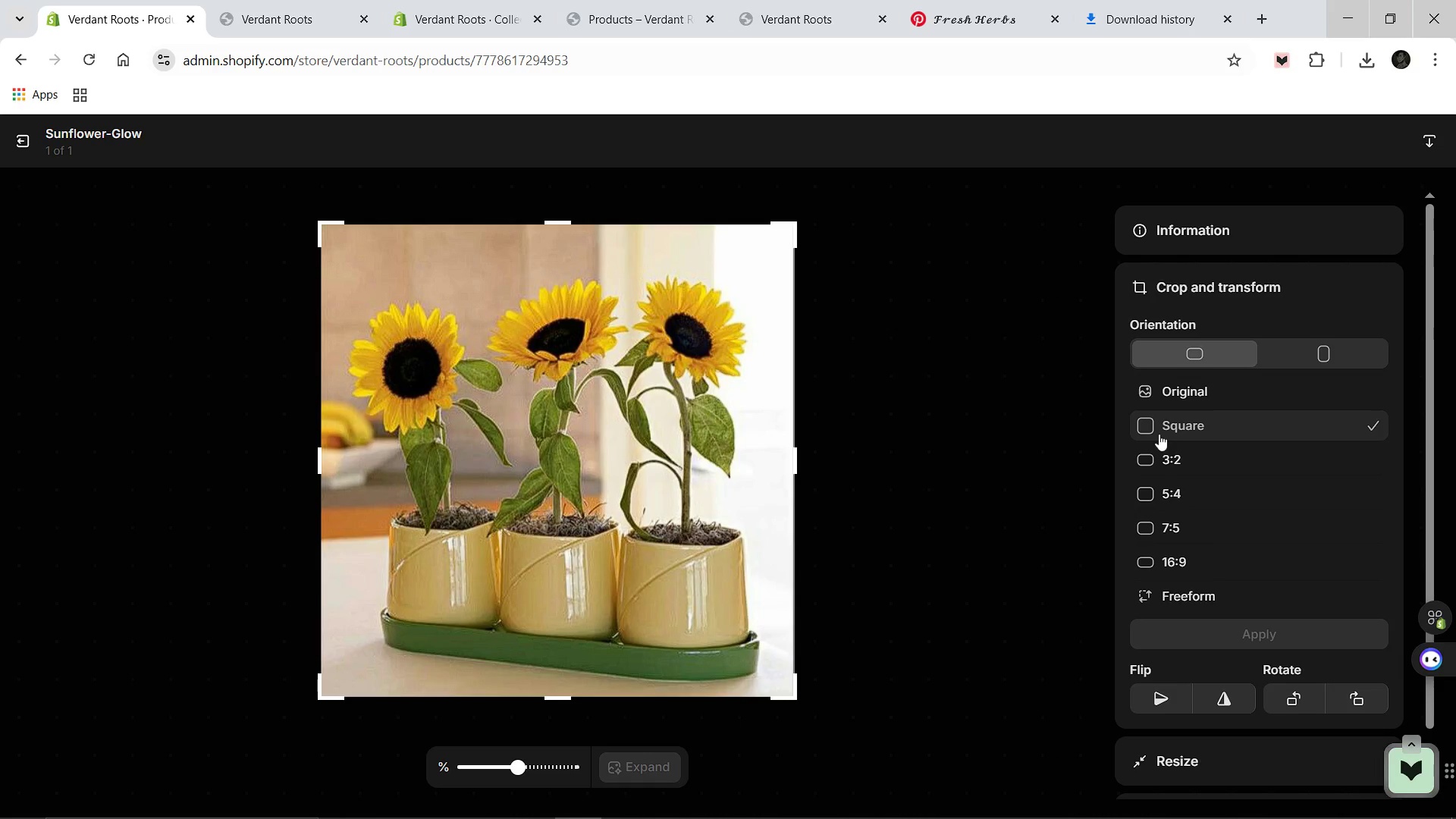 
left_click([1078, 410])
 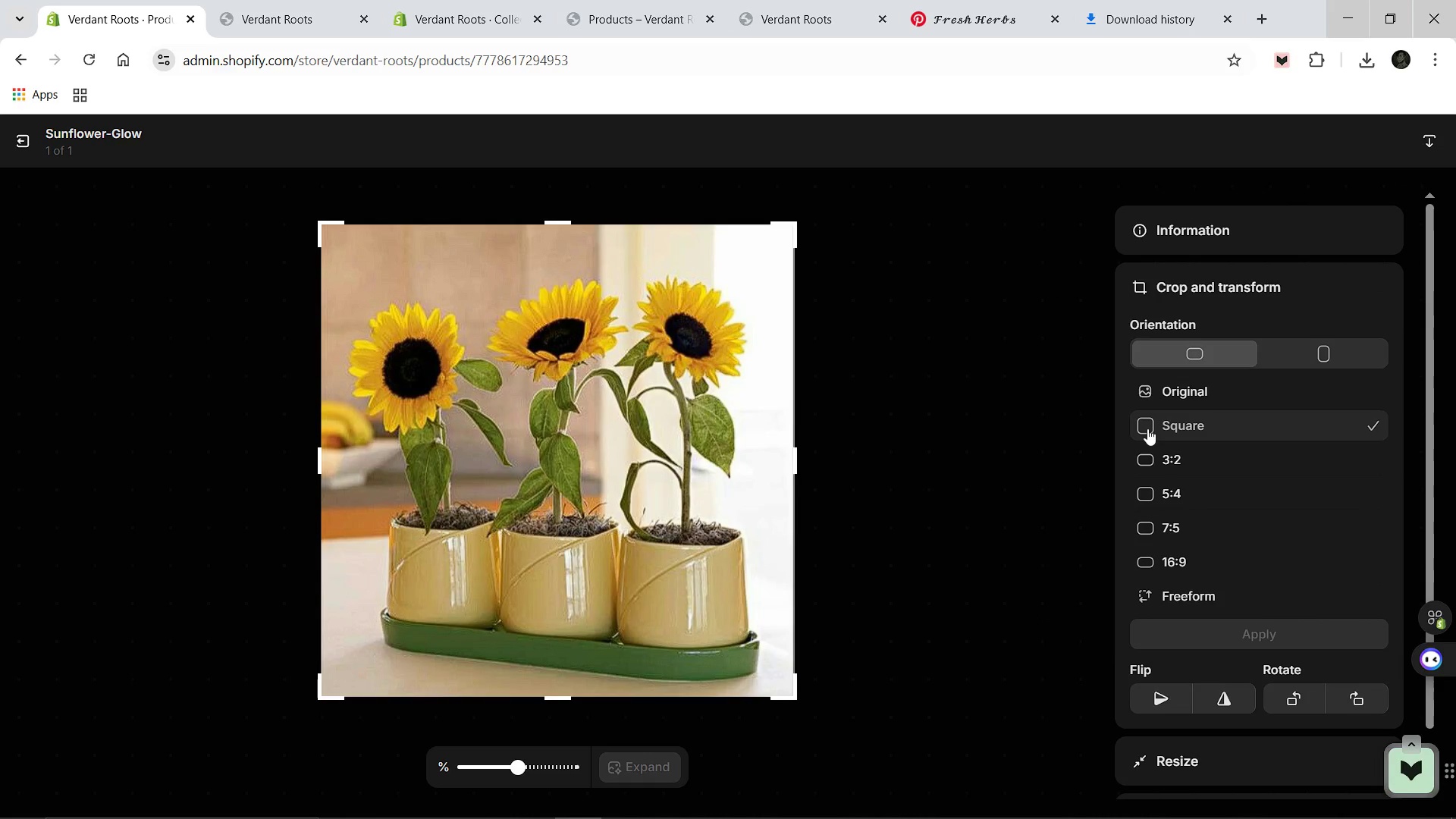 
left_click([1147, 428])
 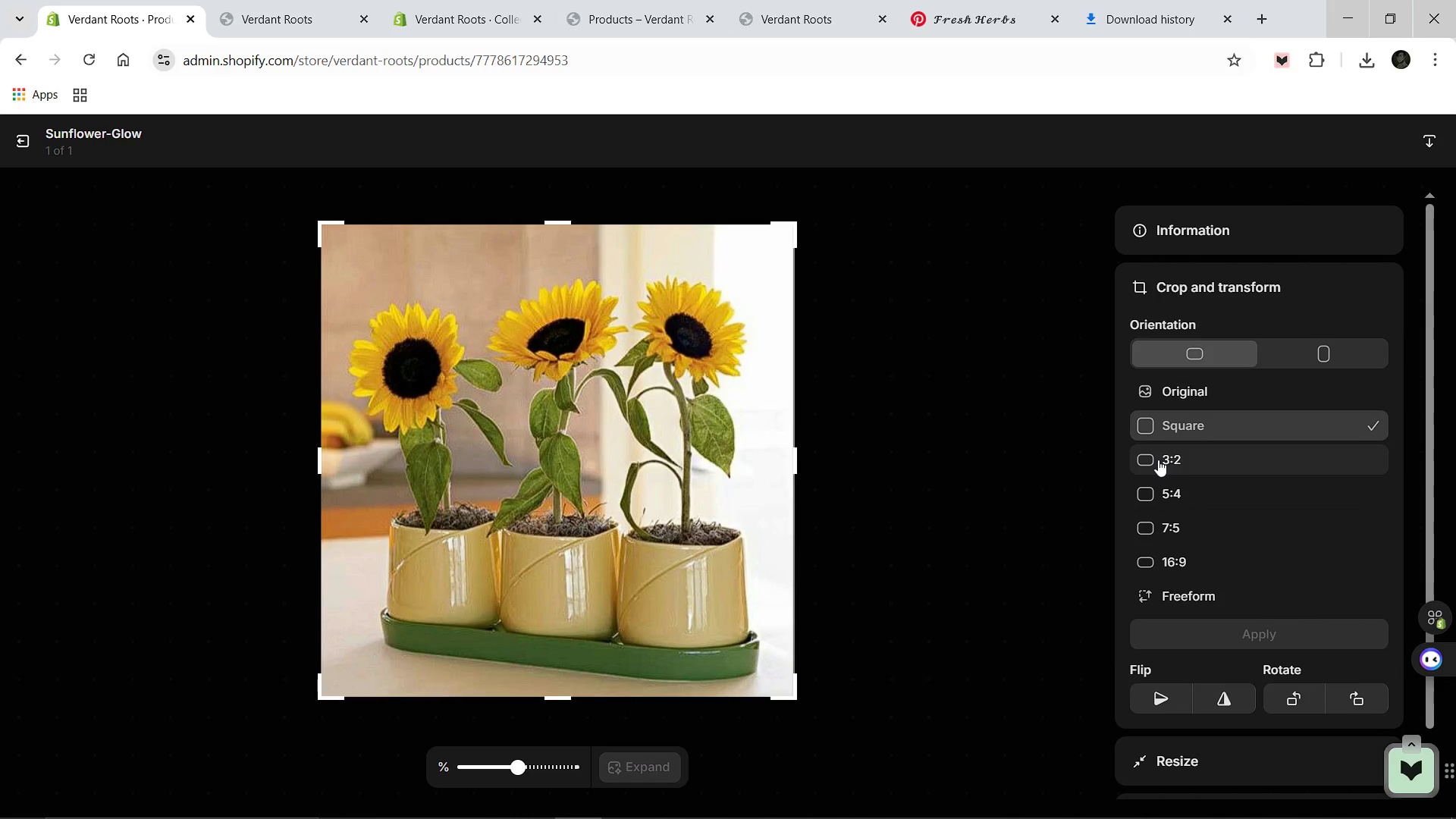 
left_click([1158, 460])
 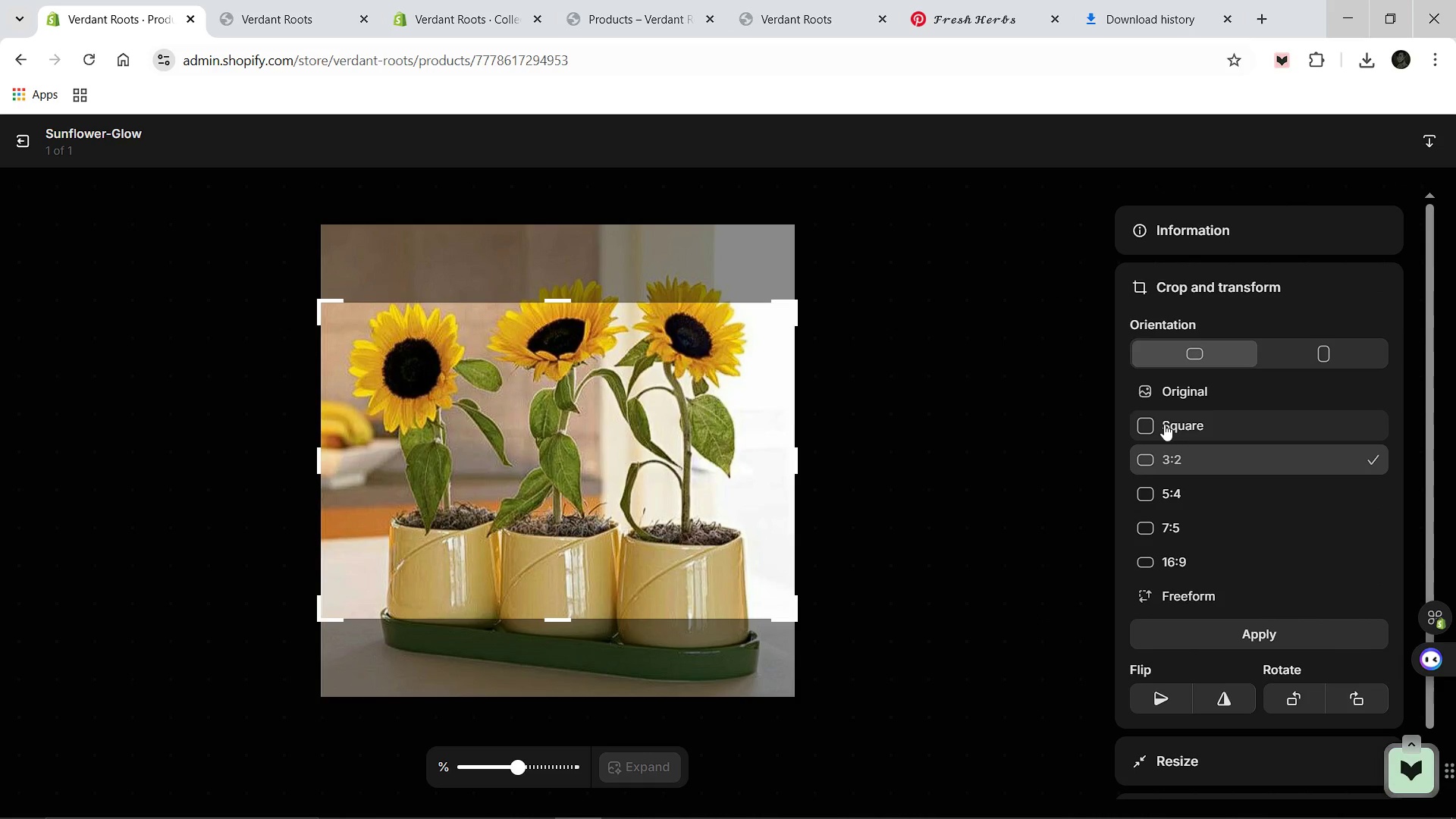 
left_click([1164, 424])
 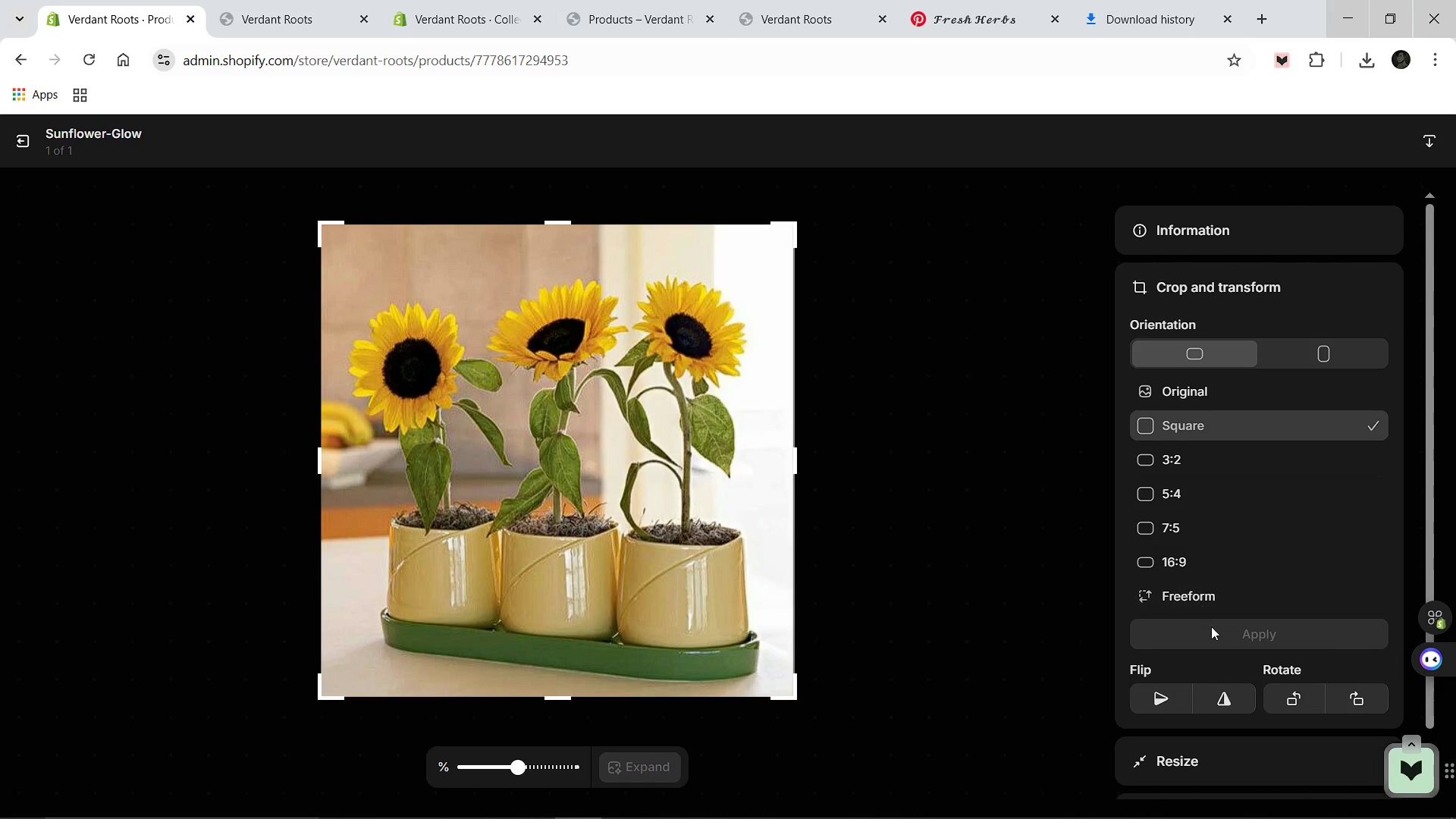 
left_click([1213, 632])
 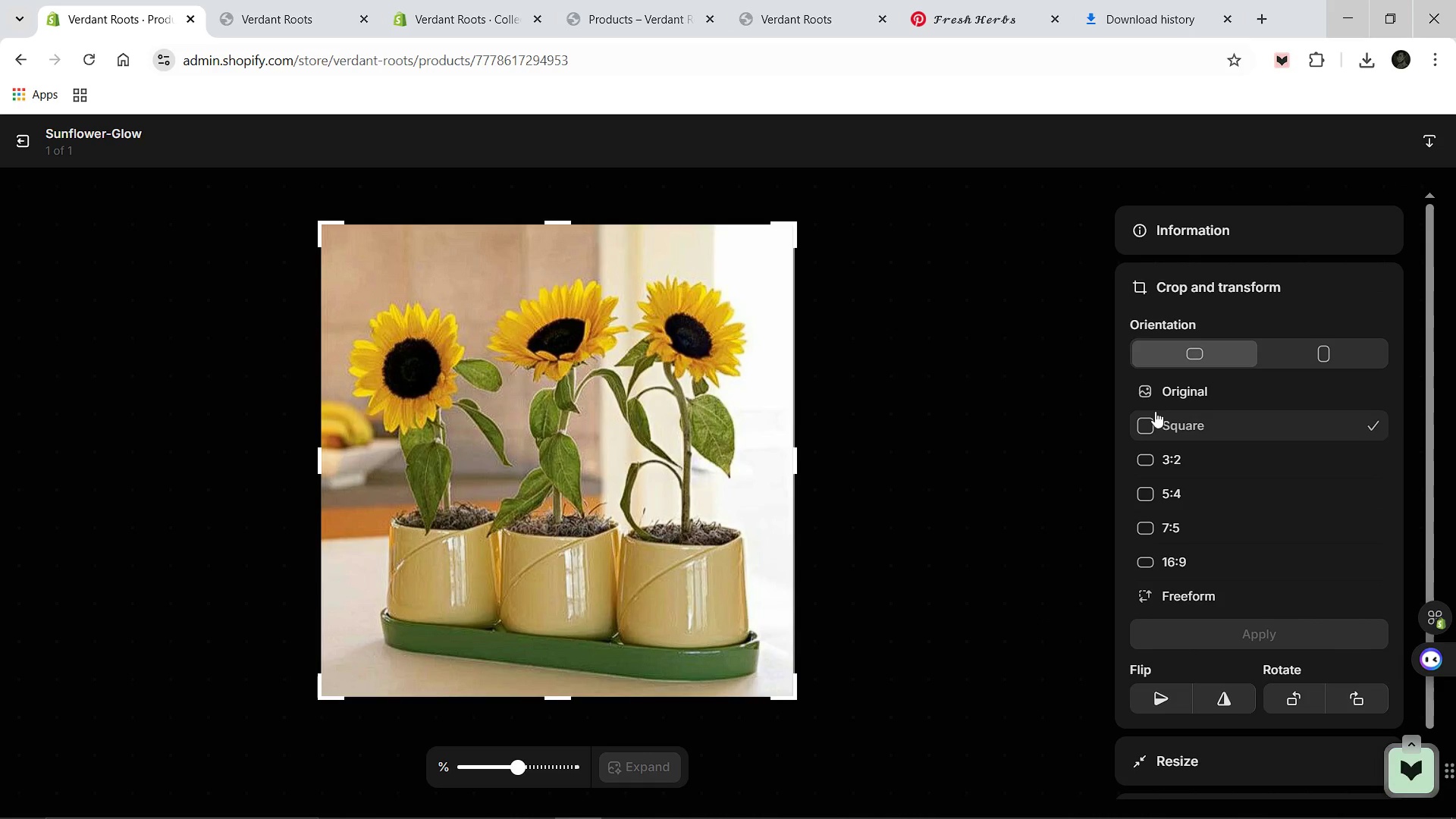 
left_click([1155, 388])
 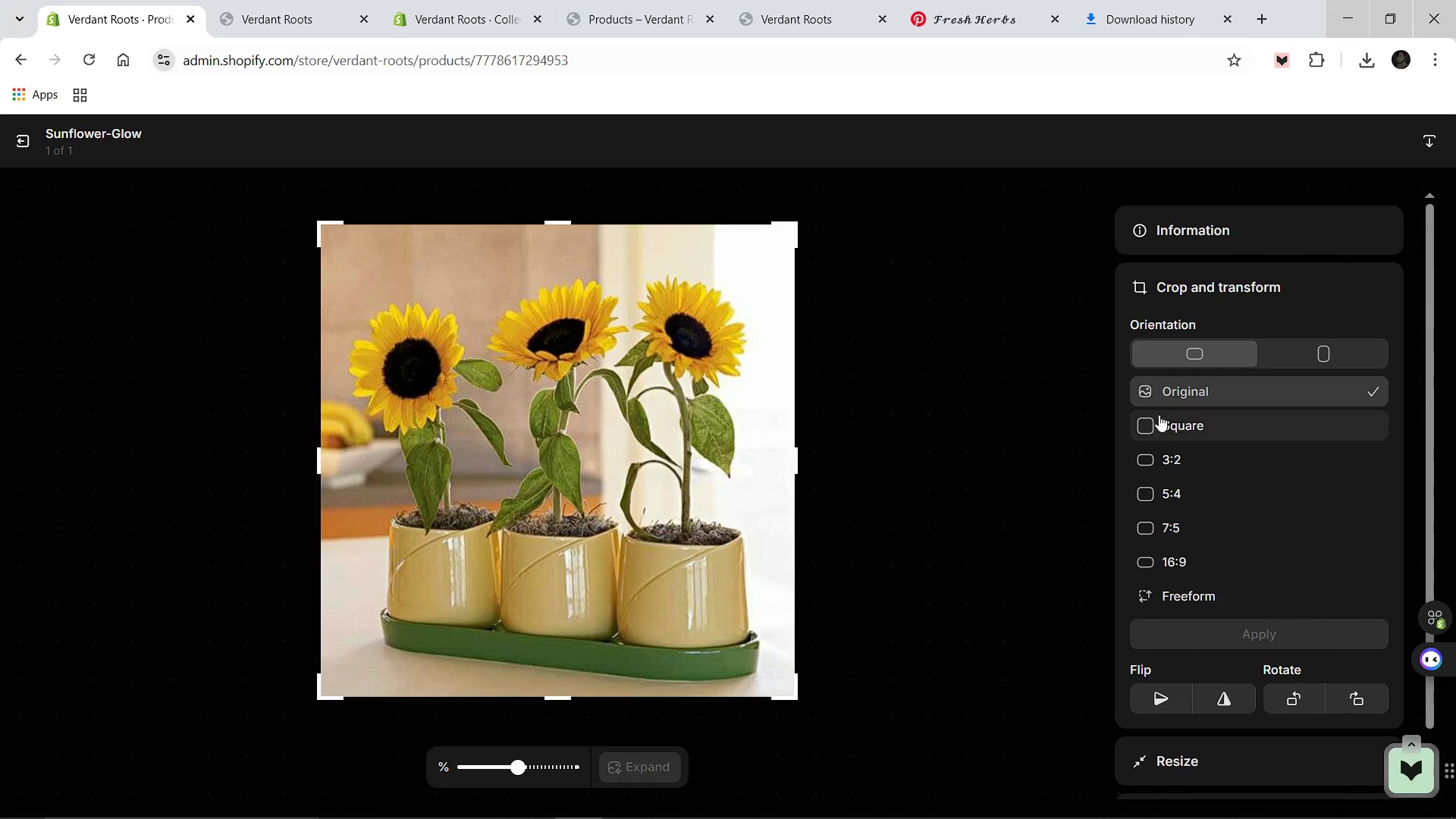 
left_click([1159, 415])
 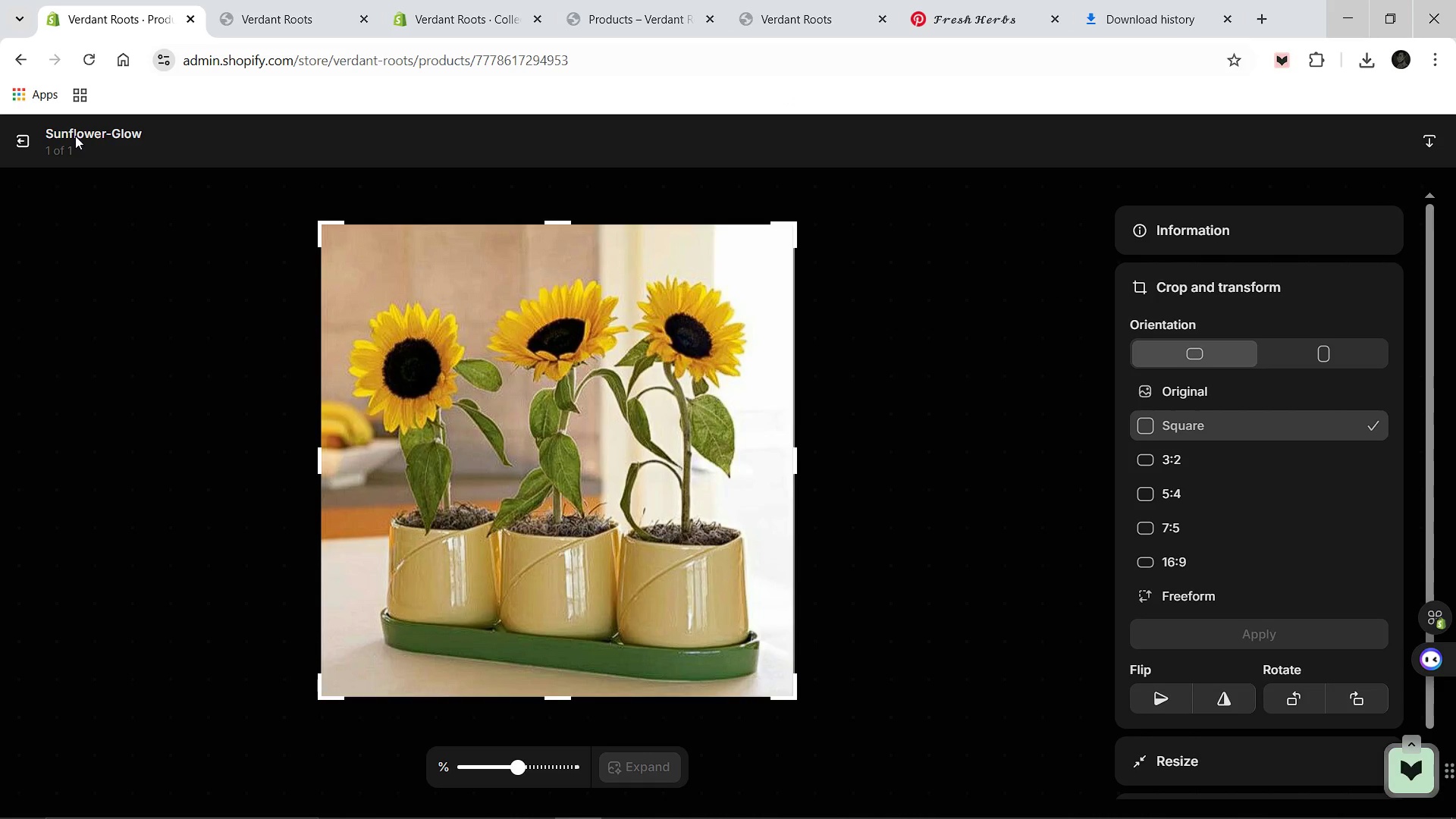 
left_click([30, 141])
 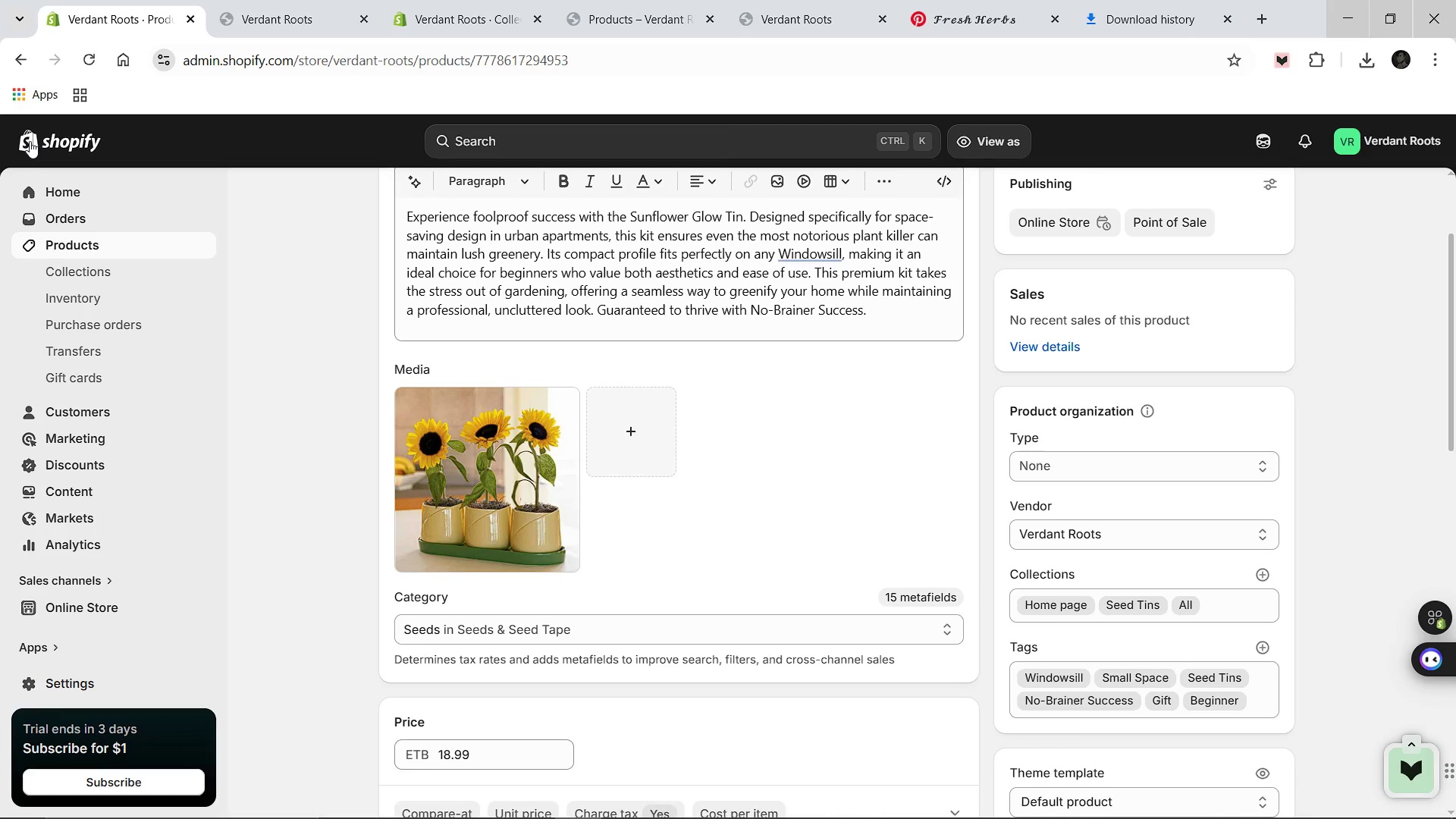 
wait(12.19)
 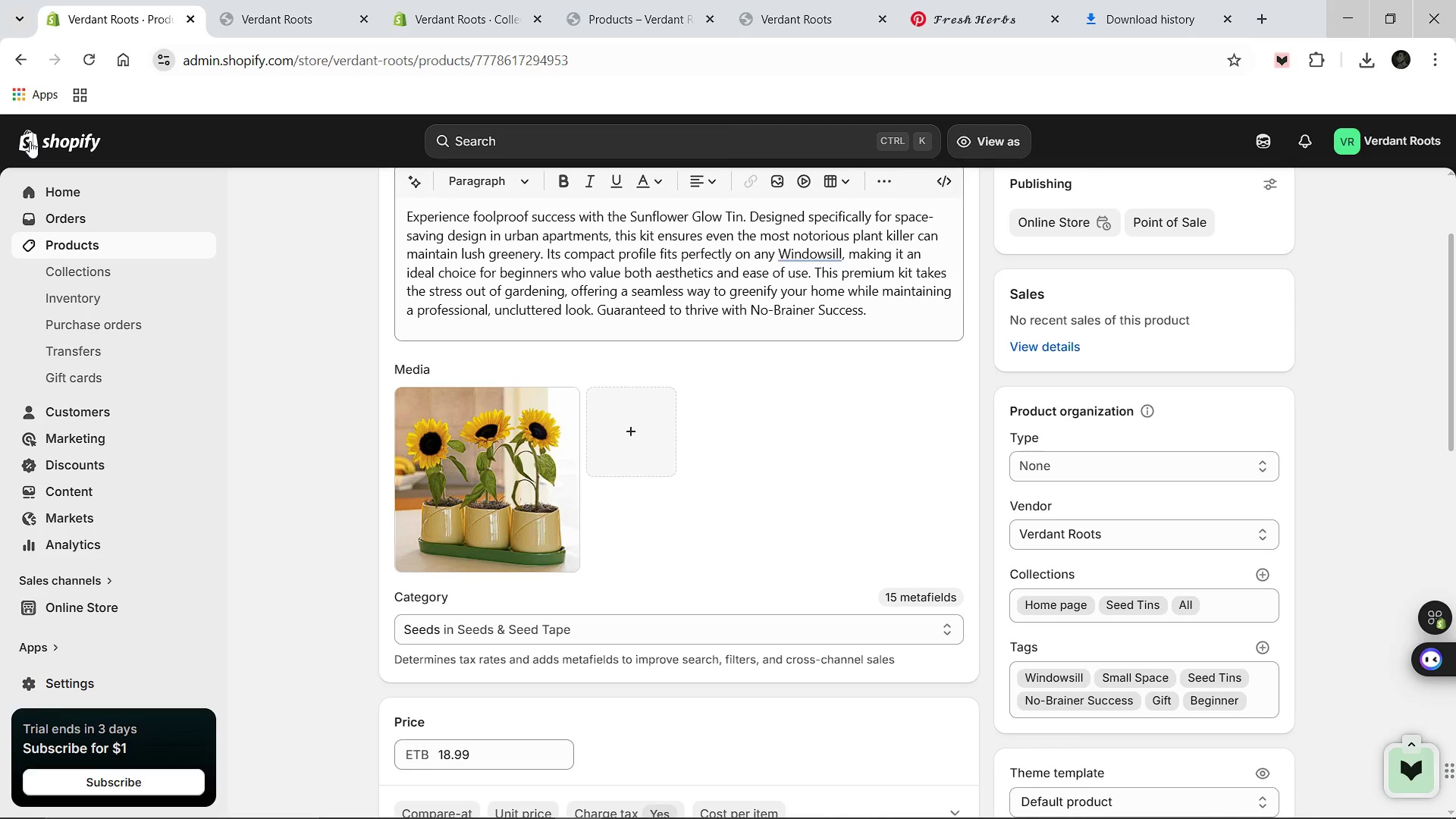 
left_click([391, 204])
 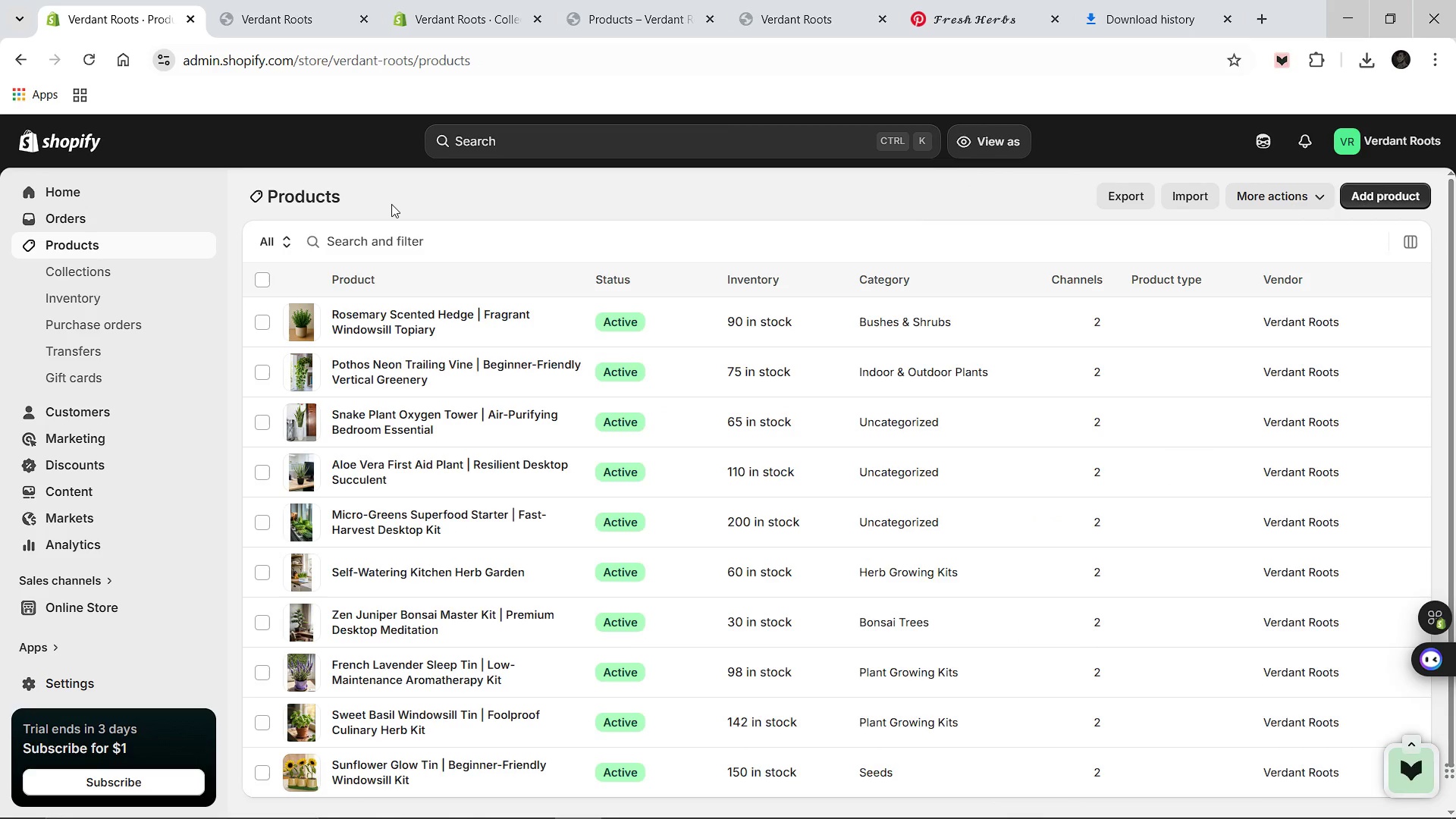 
wait(8.05)
 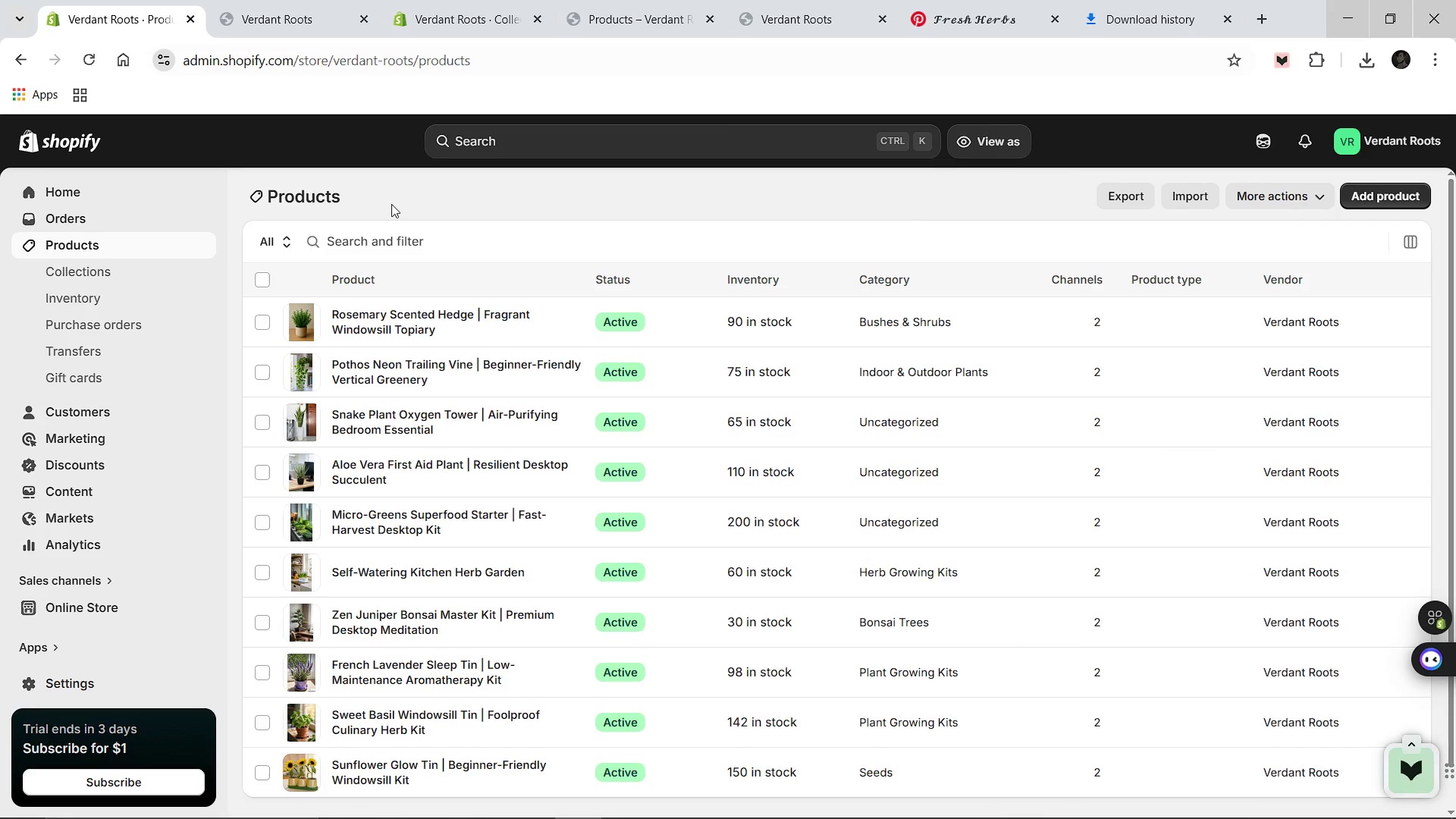 
left_click([387, 682])
 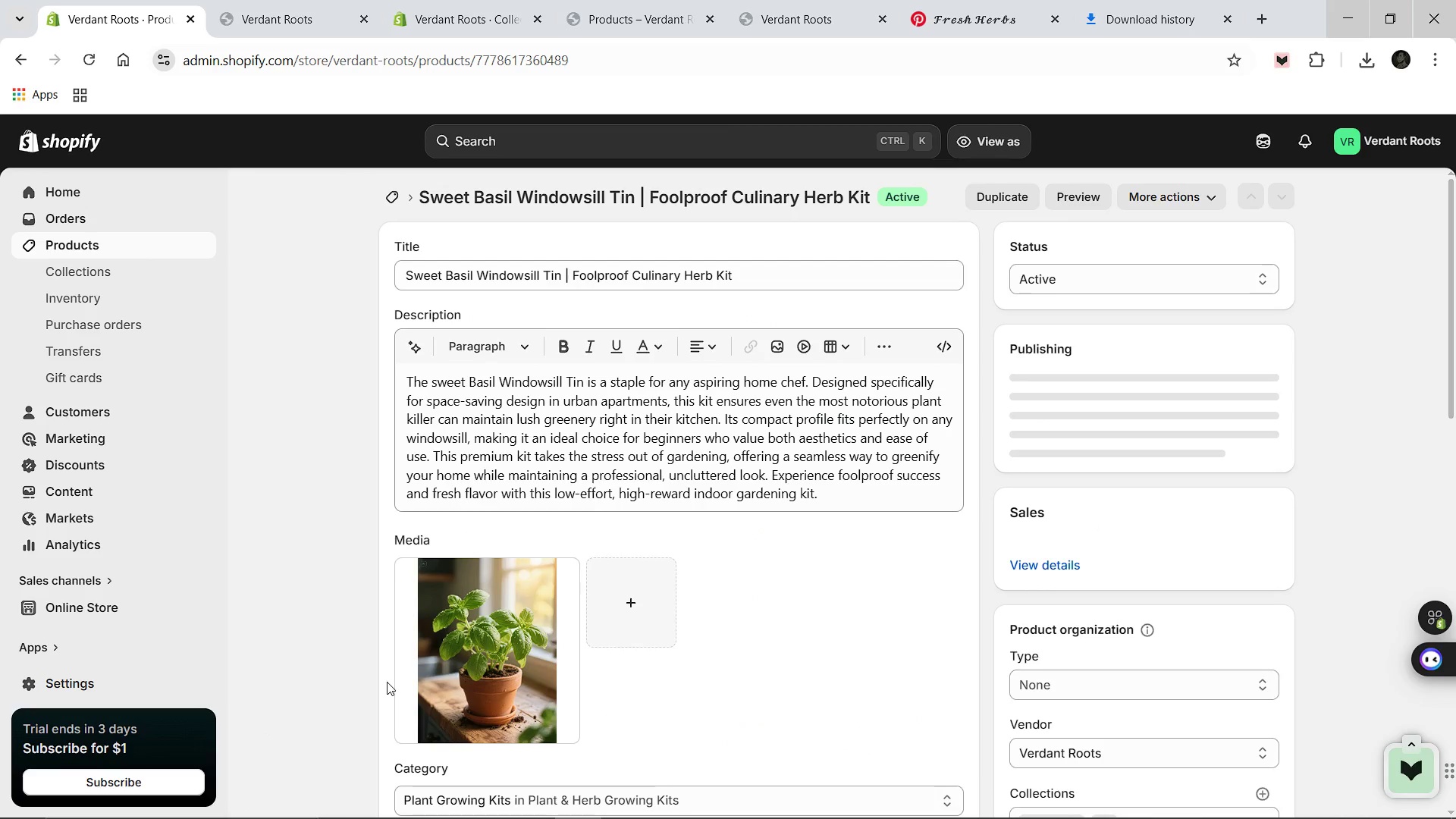 
wait(8.72)
 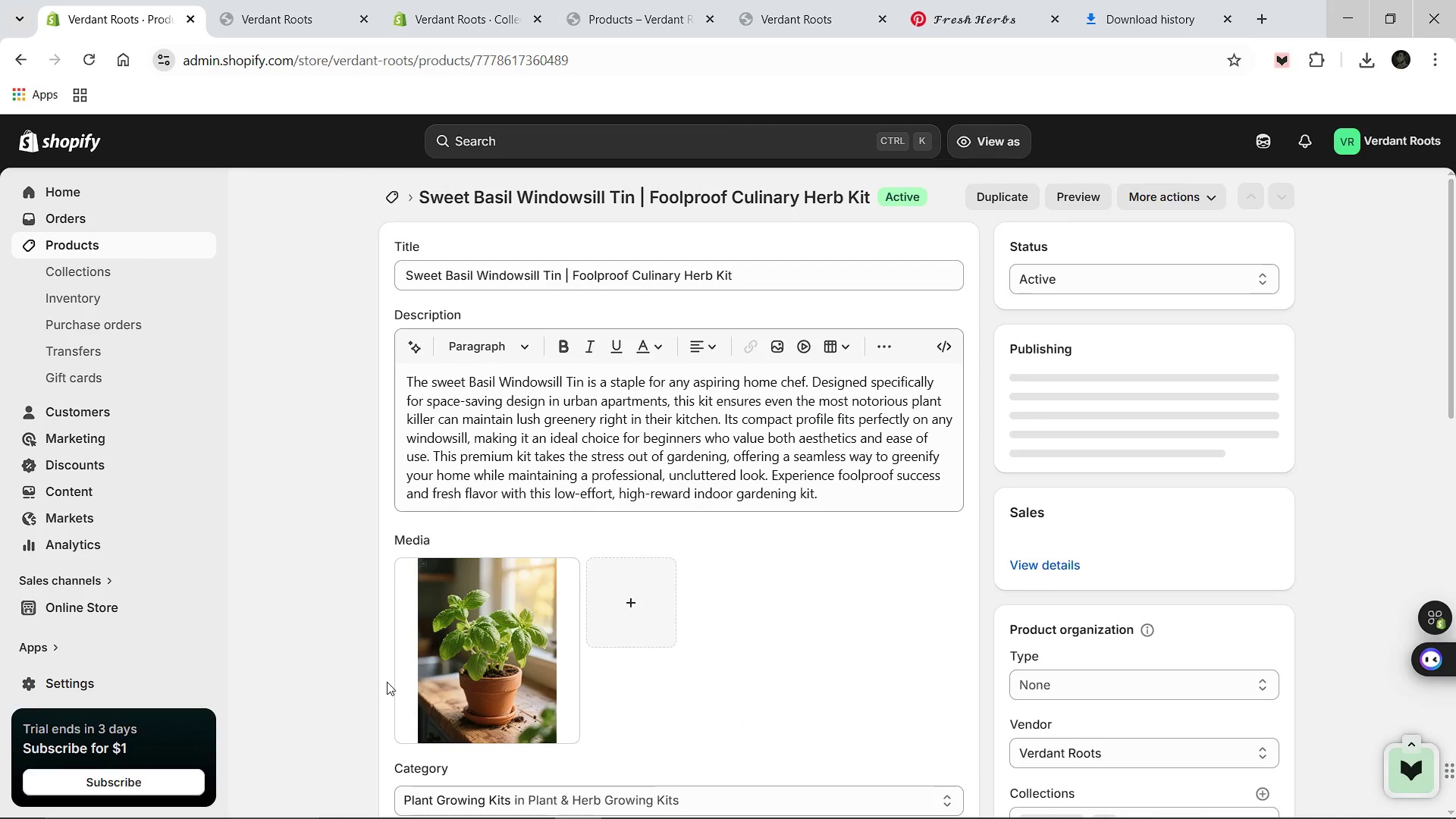 
left_click([476, 360])
 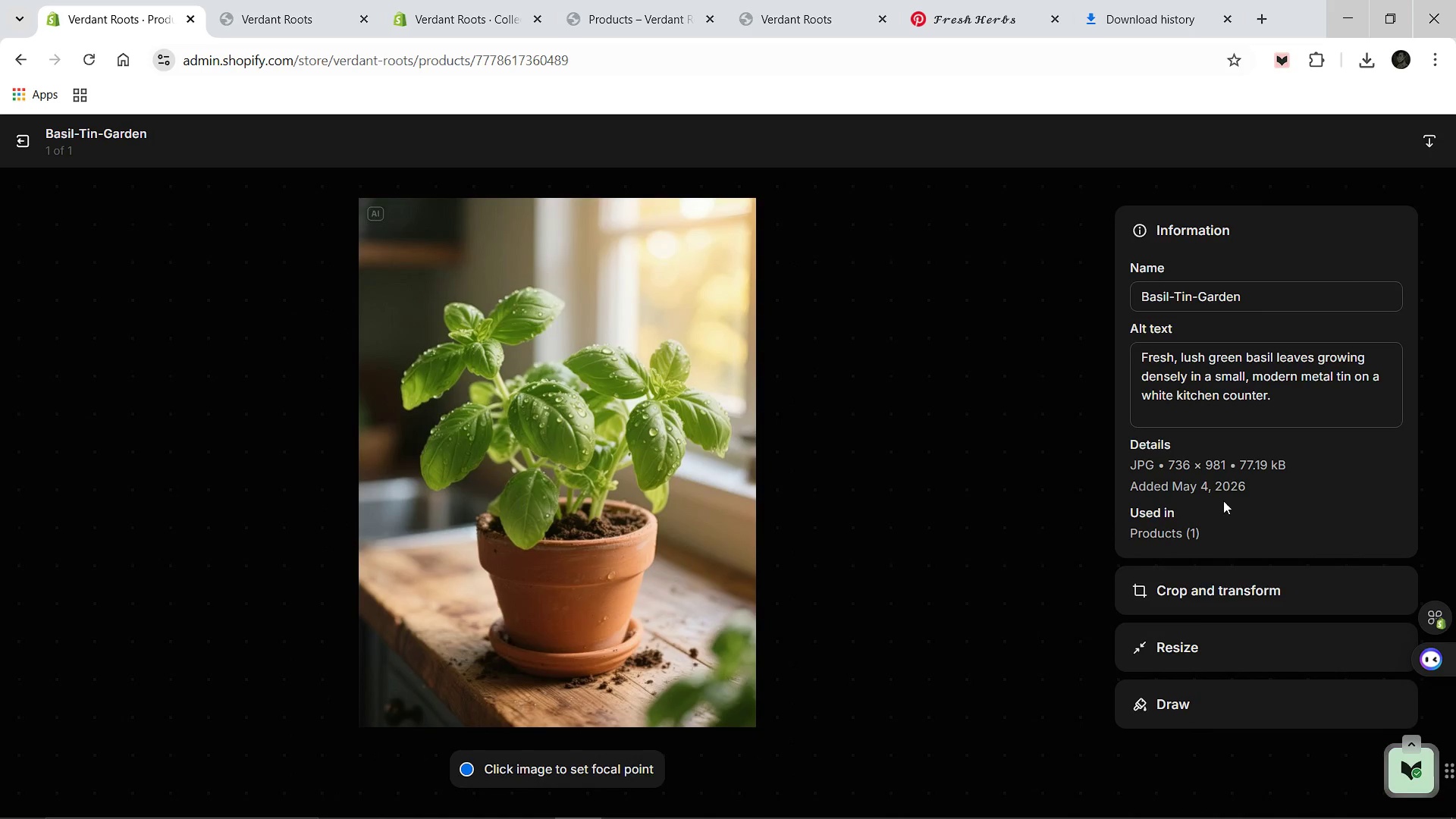 
left_click([1197, 598])
 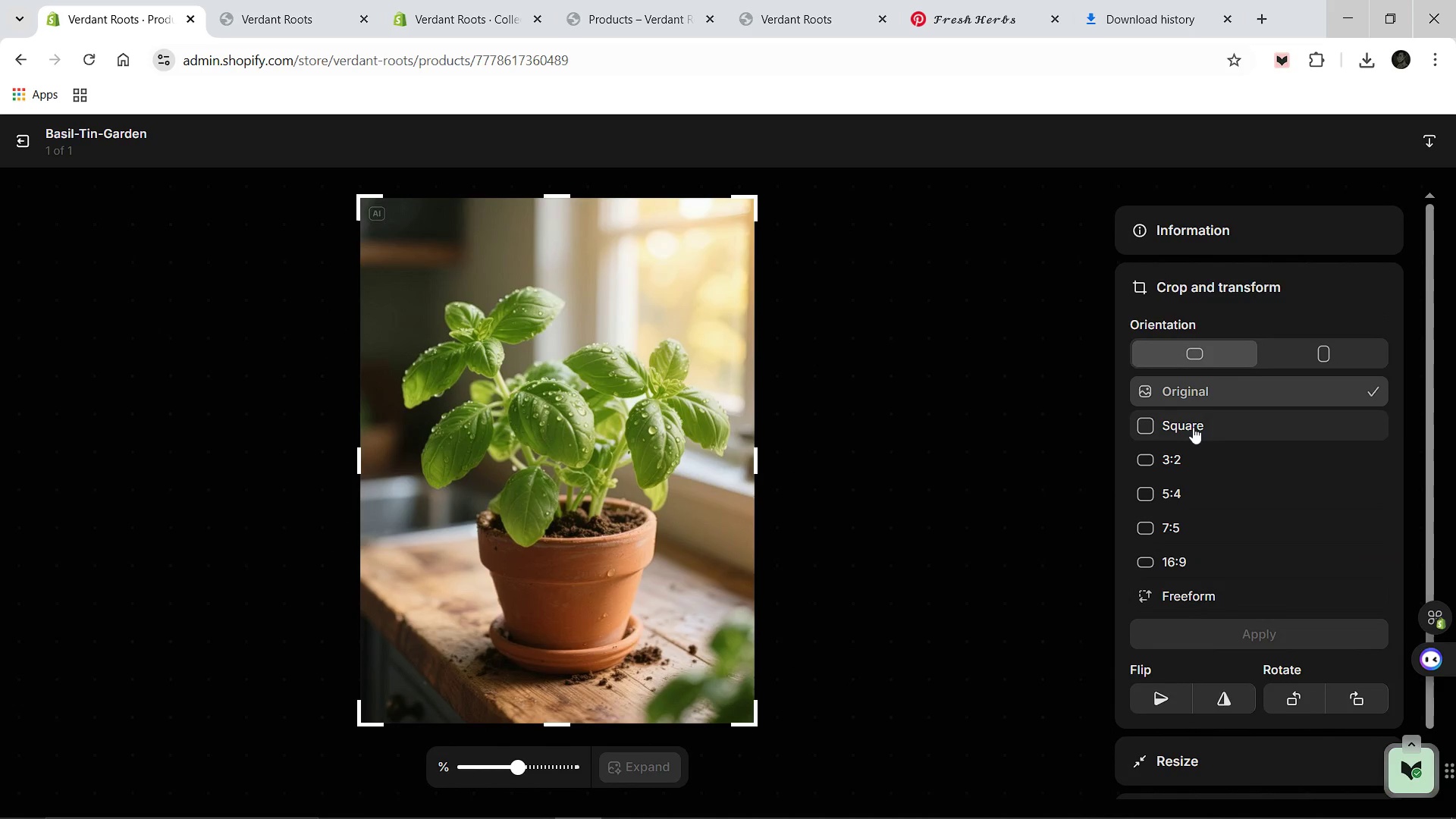 
left_click([1192, 426])
 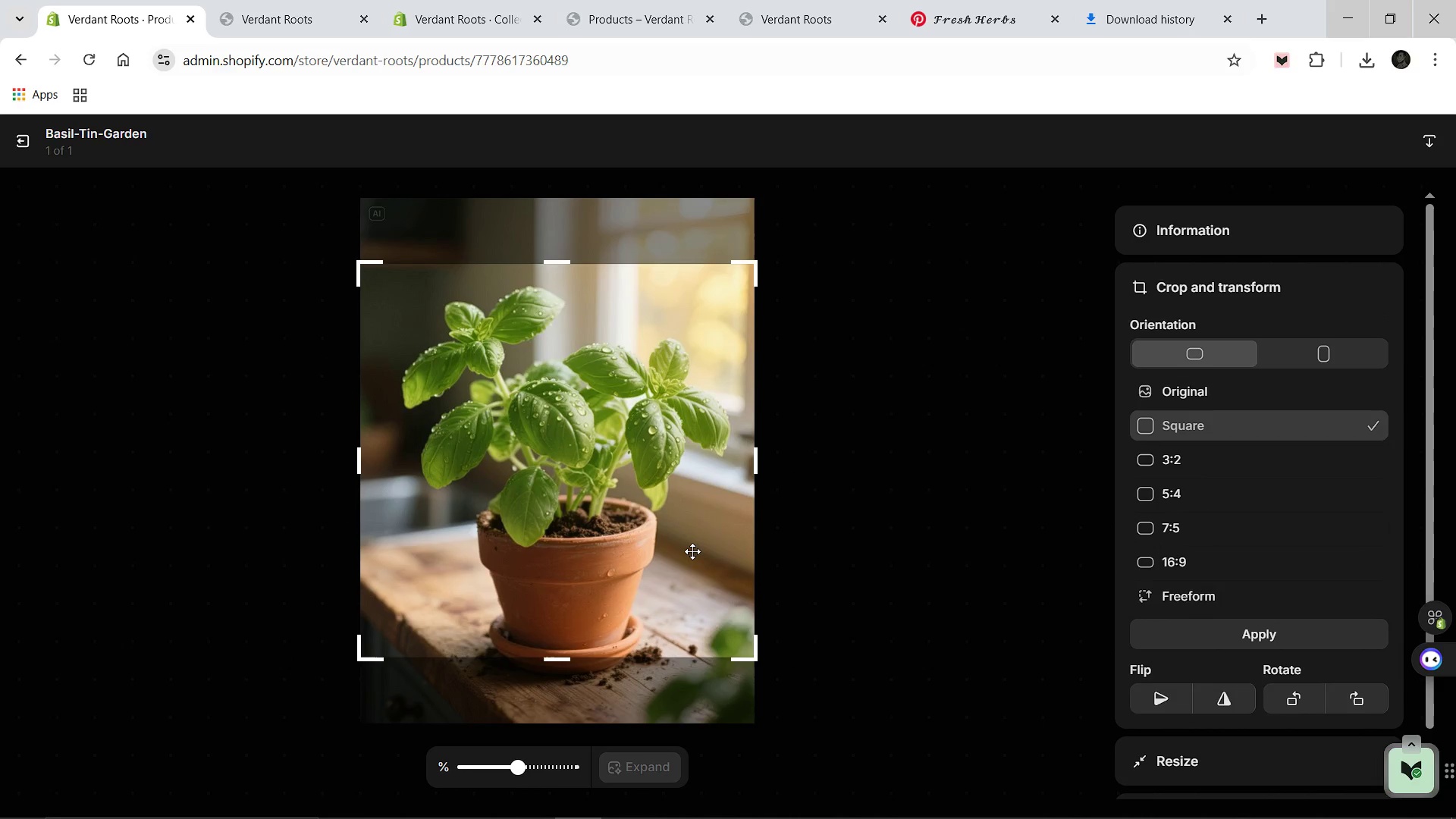 
left_click_drag(start_coordinate=[668, 548], to_coordinate=[667, 565])
 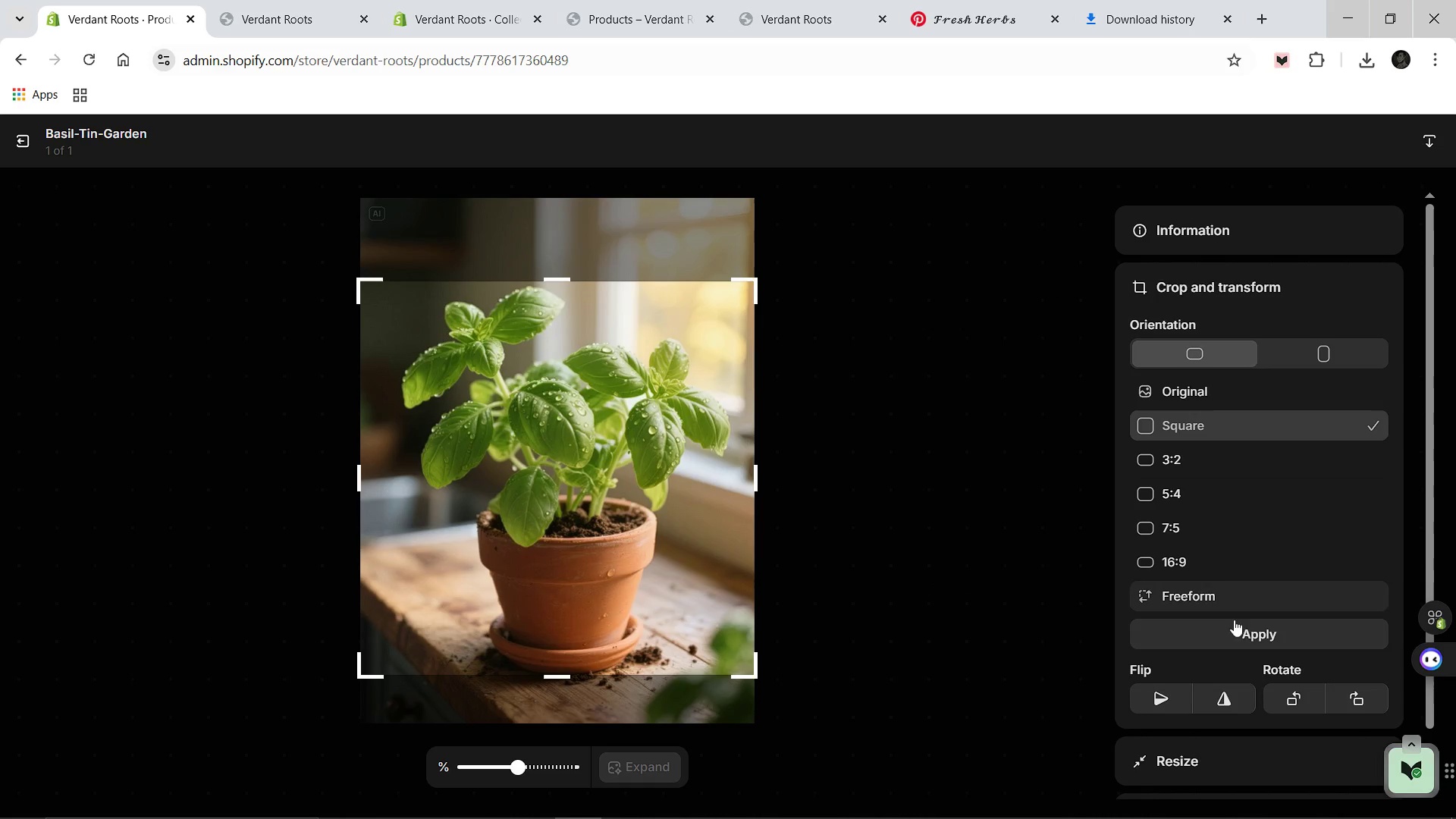 
left_click([1236, 637])
 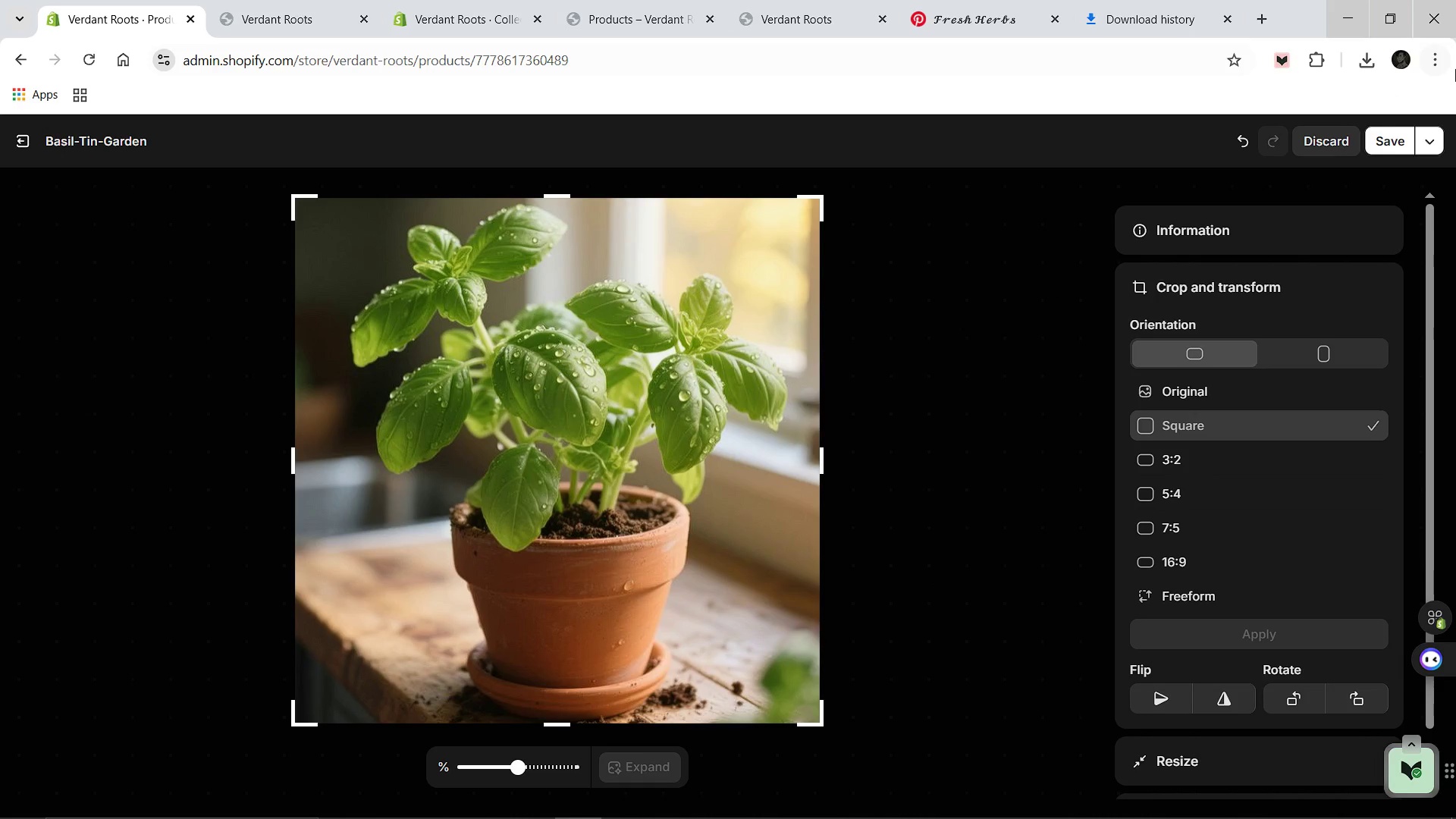 
left_click([1380, 136])
 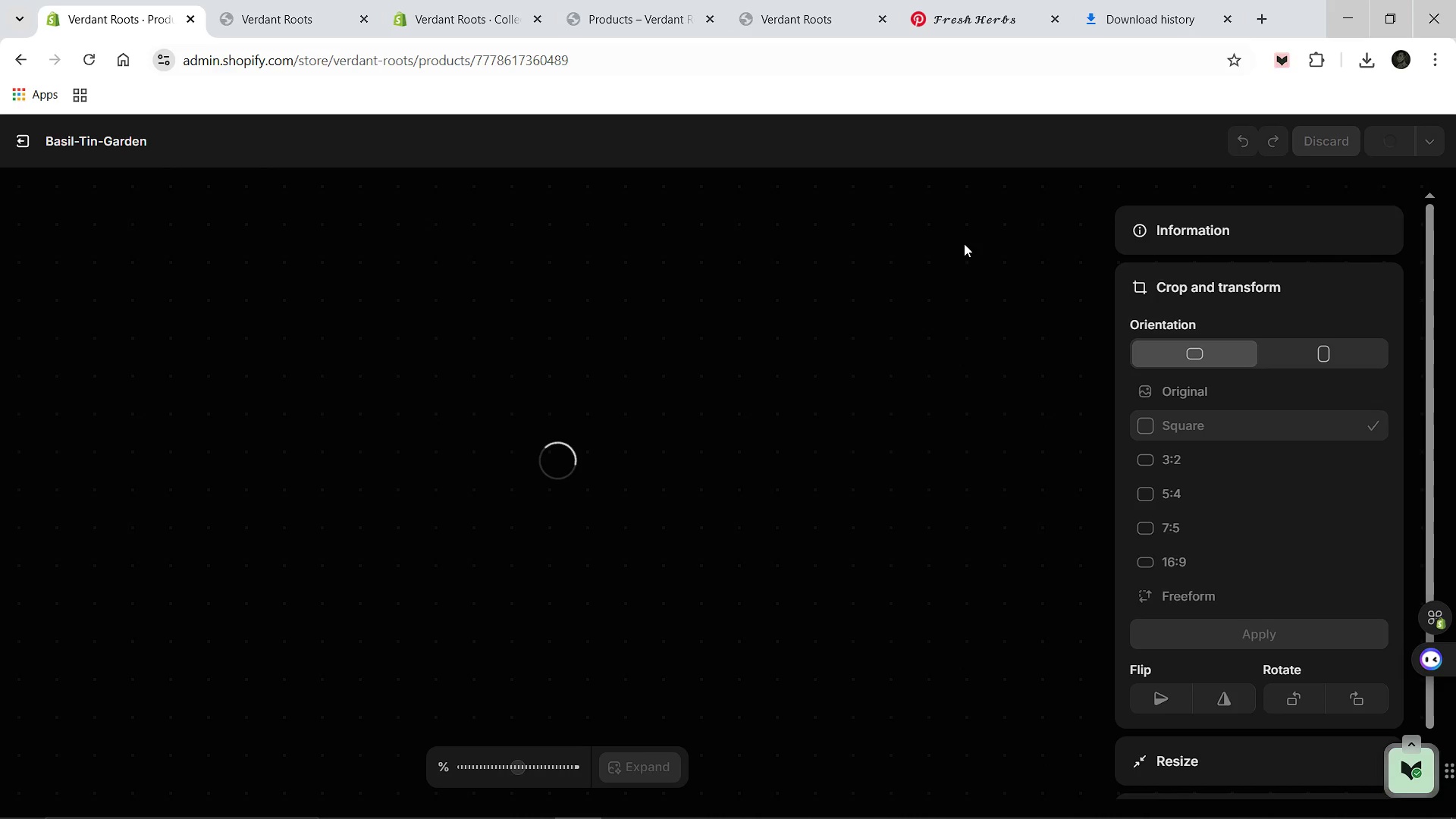 
wait(9.39)
 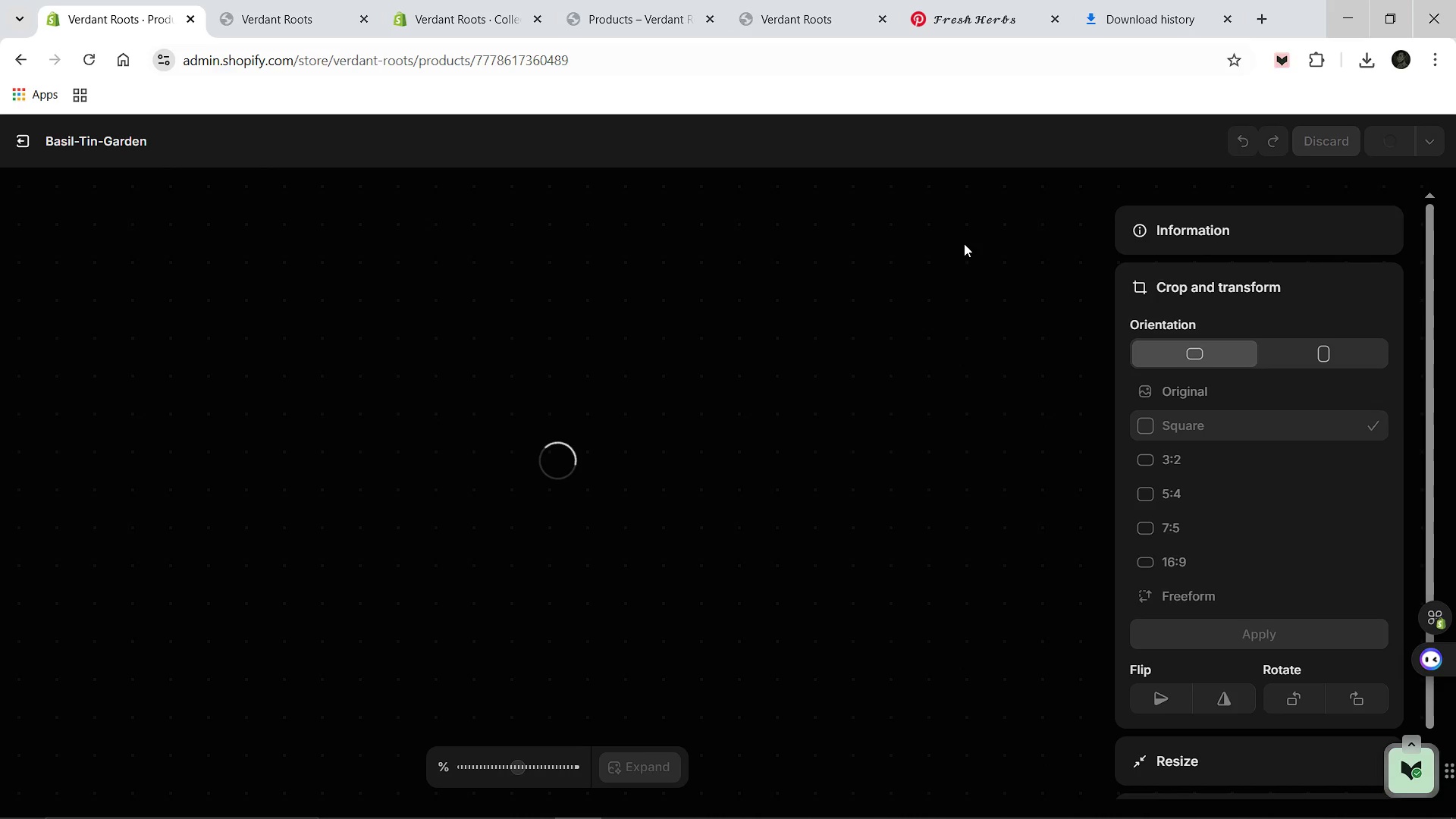 
left_click([21, 143])
 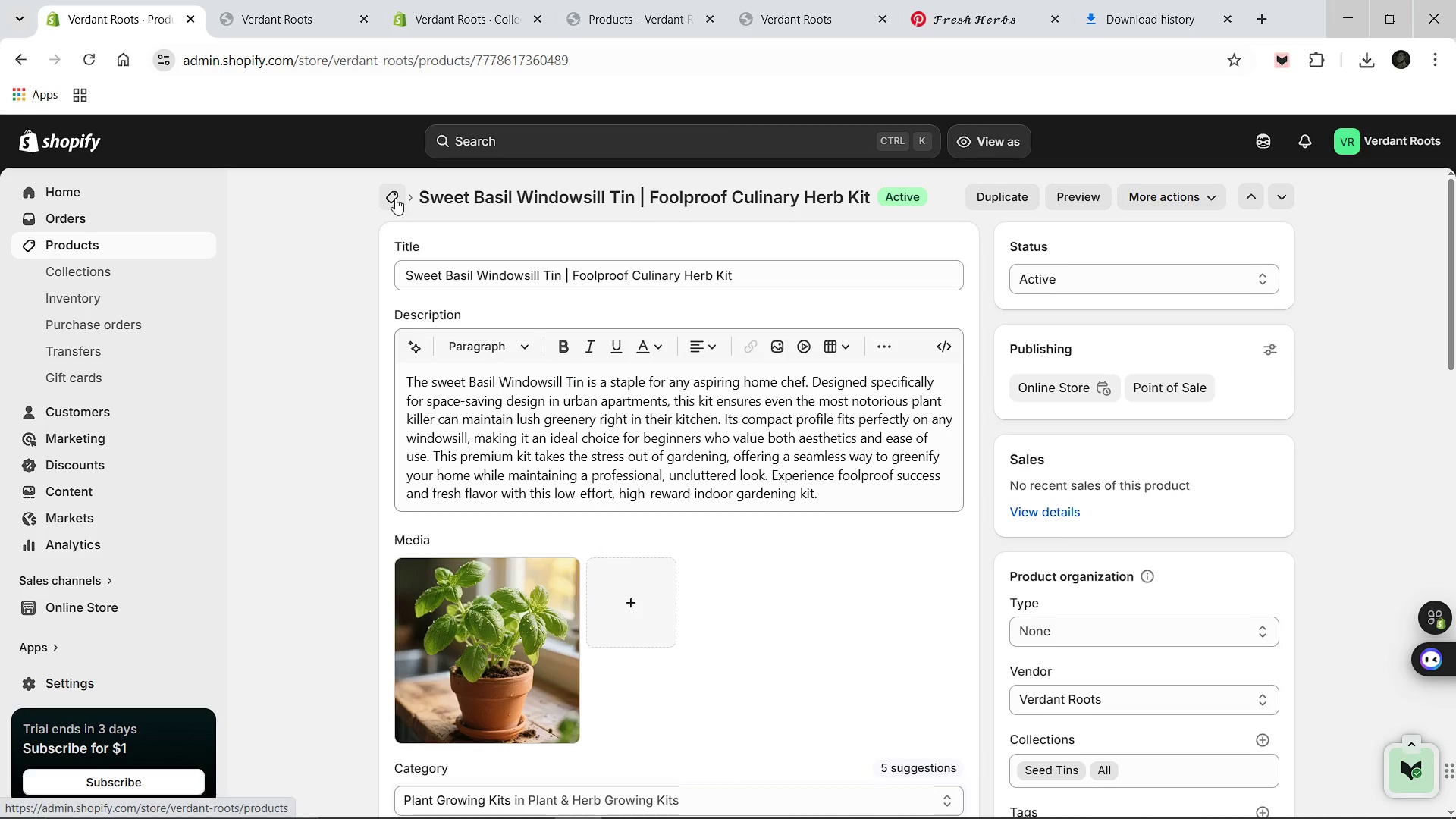 
wait(13.16)
 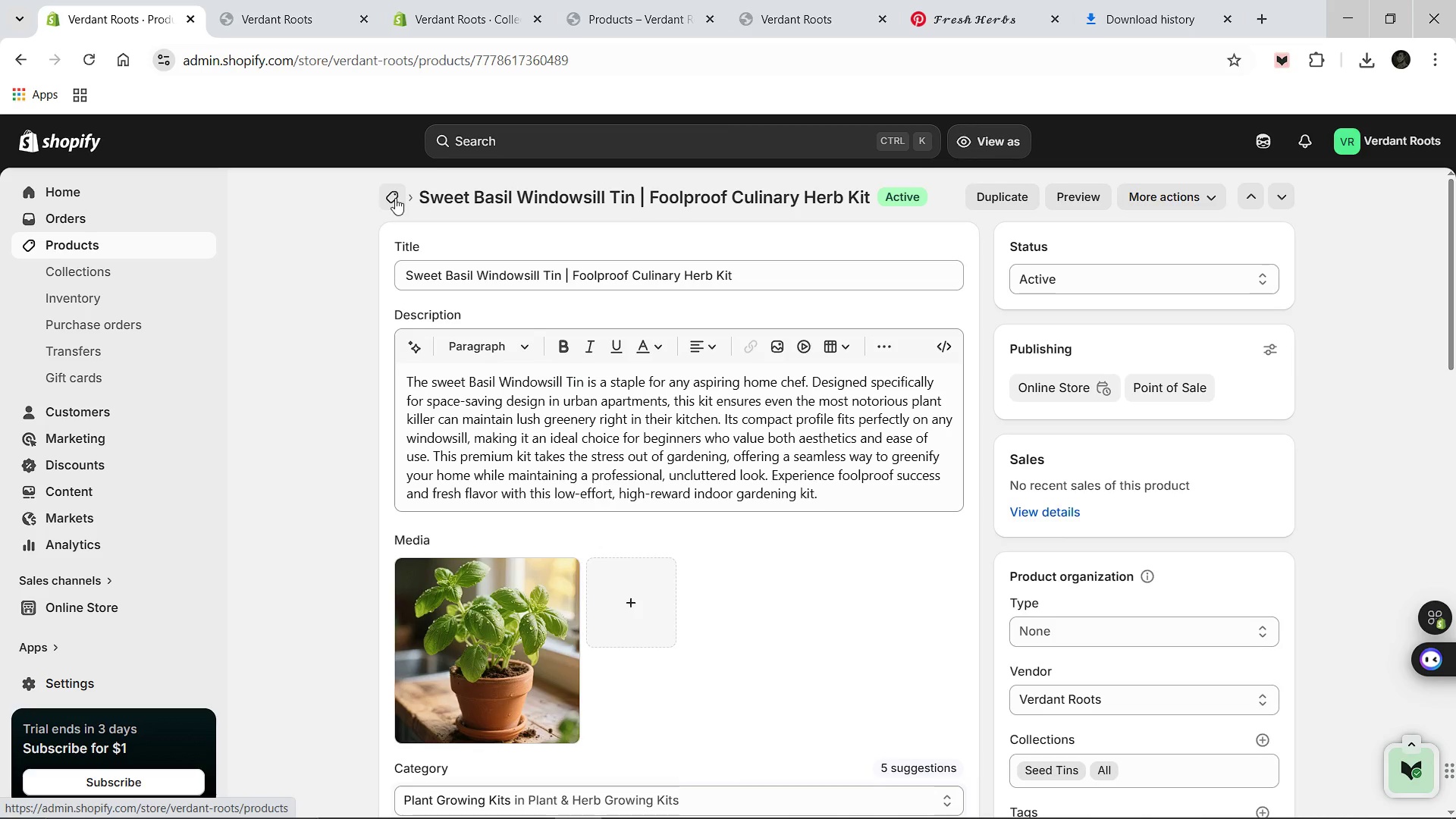 
left_click([395, 198])
 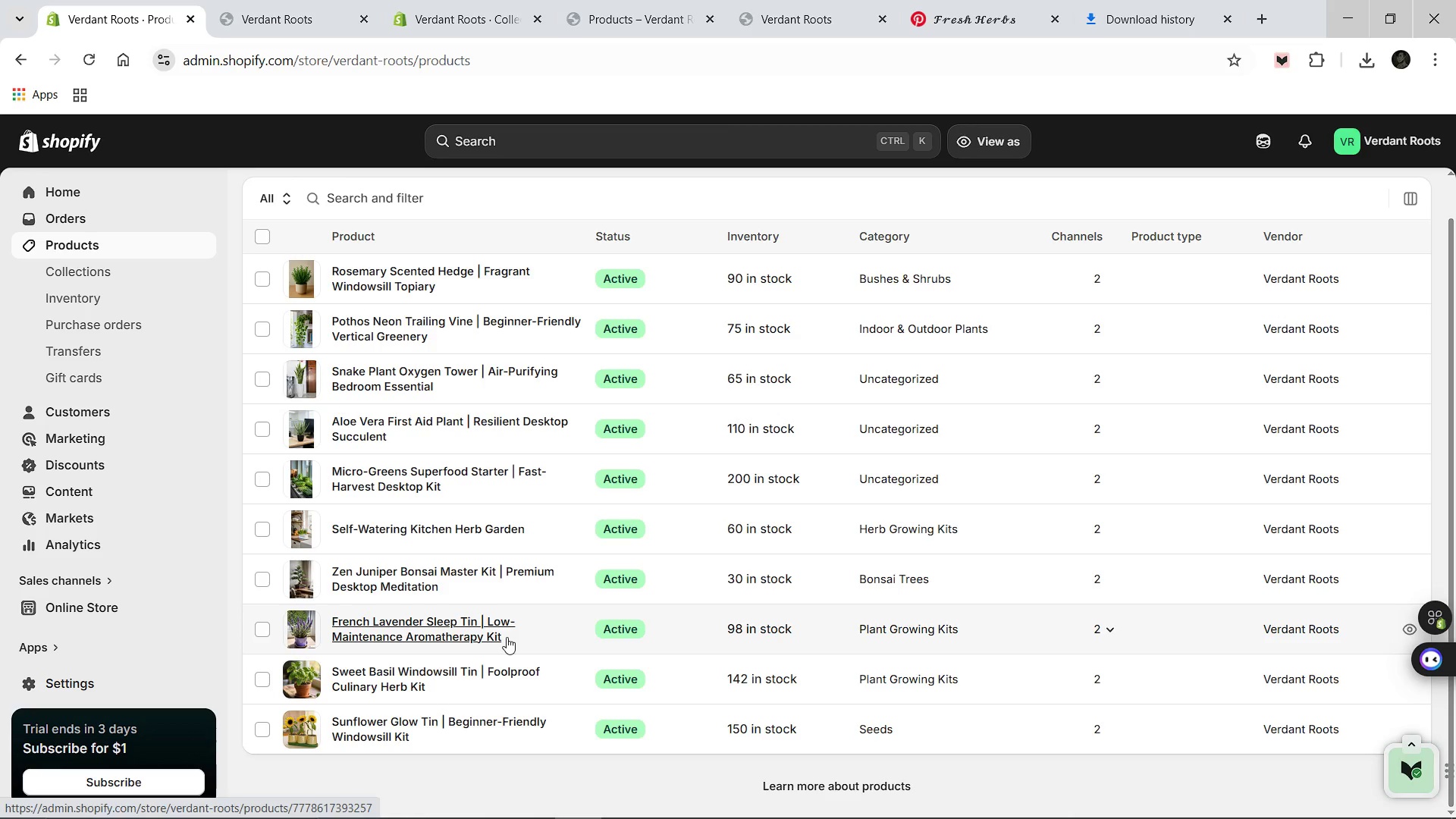 
left_click([428, 635])
 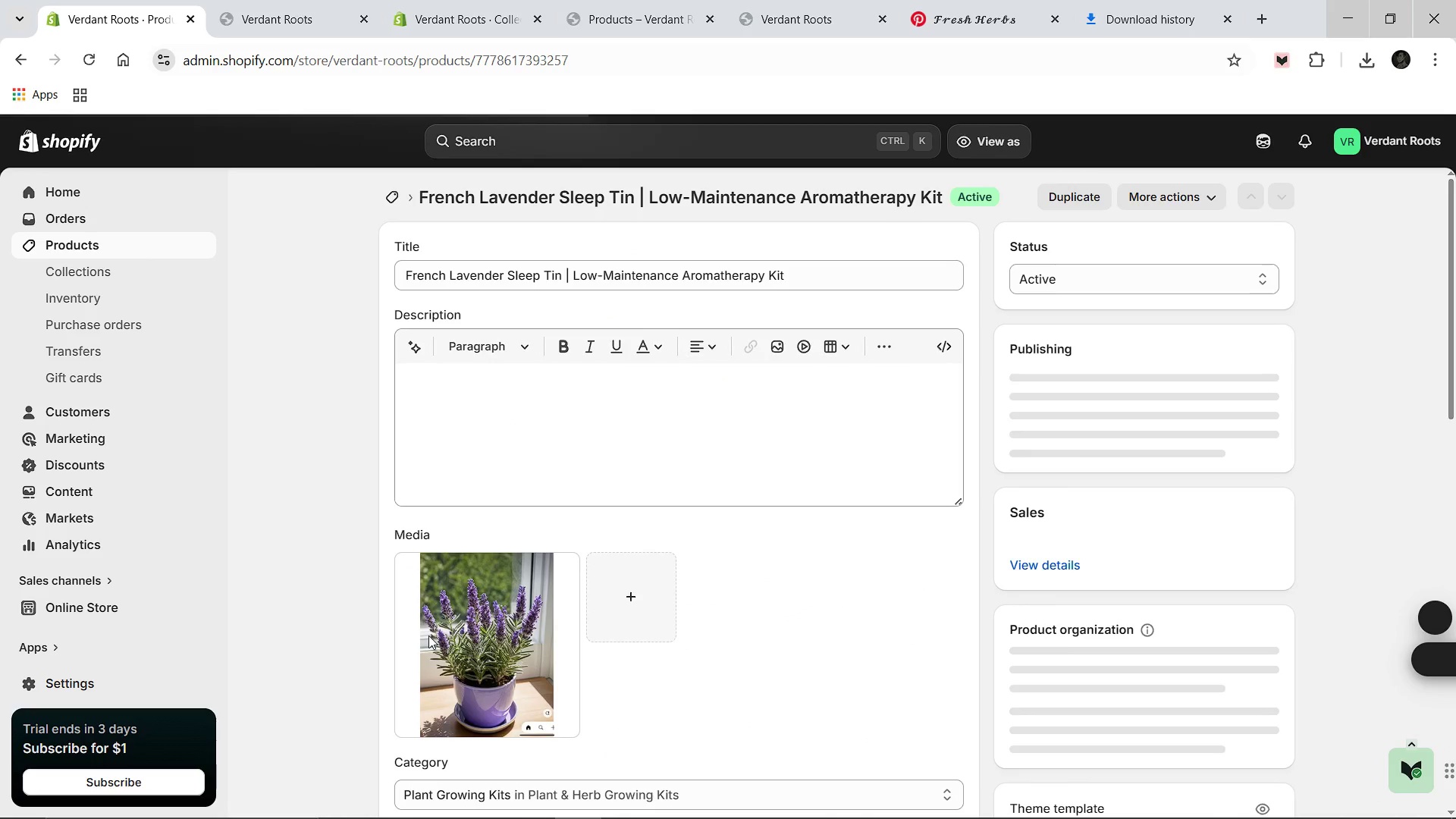 
left_click([502, 675])
 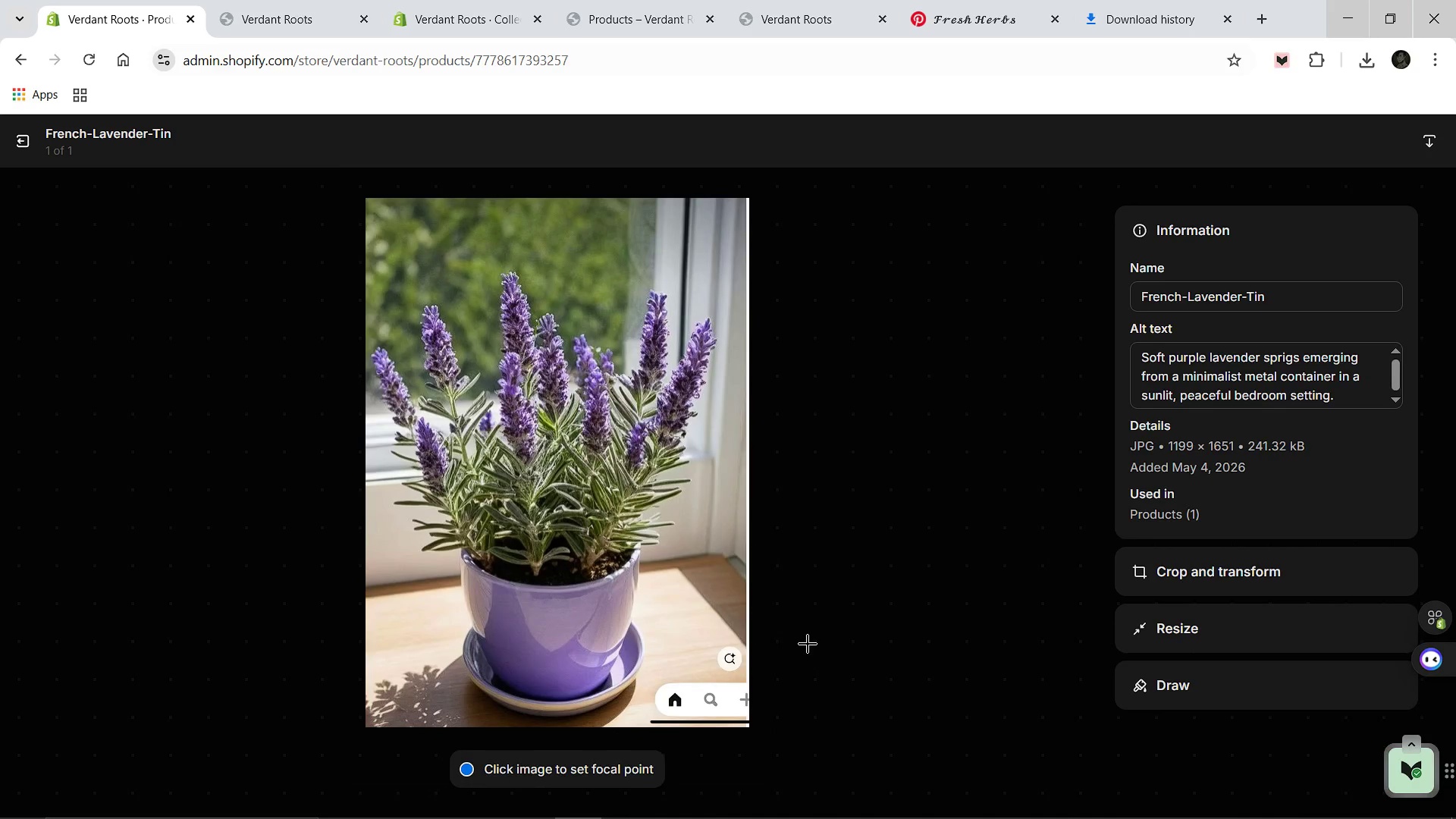 
left_click([1166, 573])
 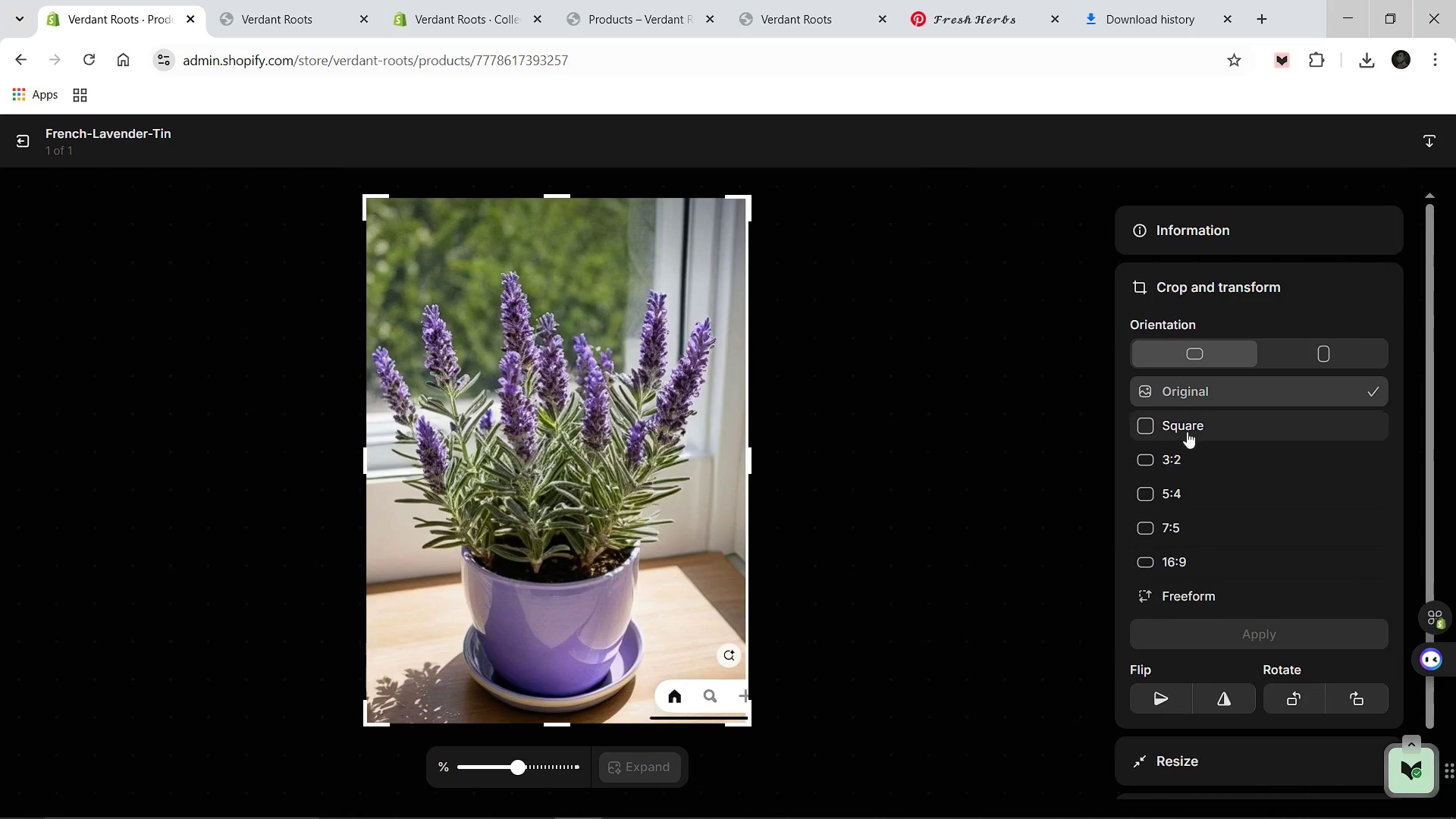 
left_click([1187, 430])
 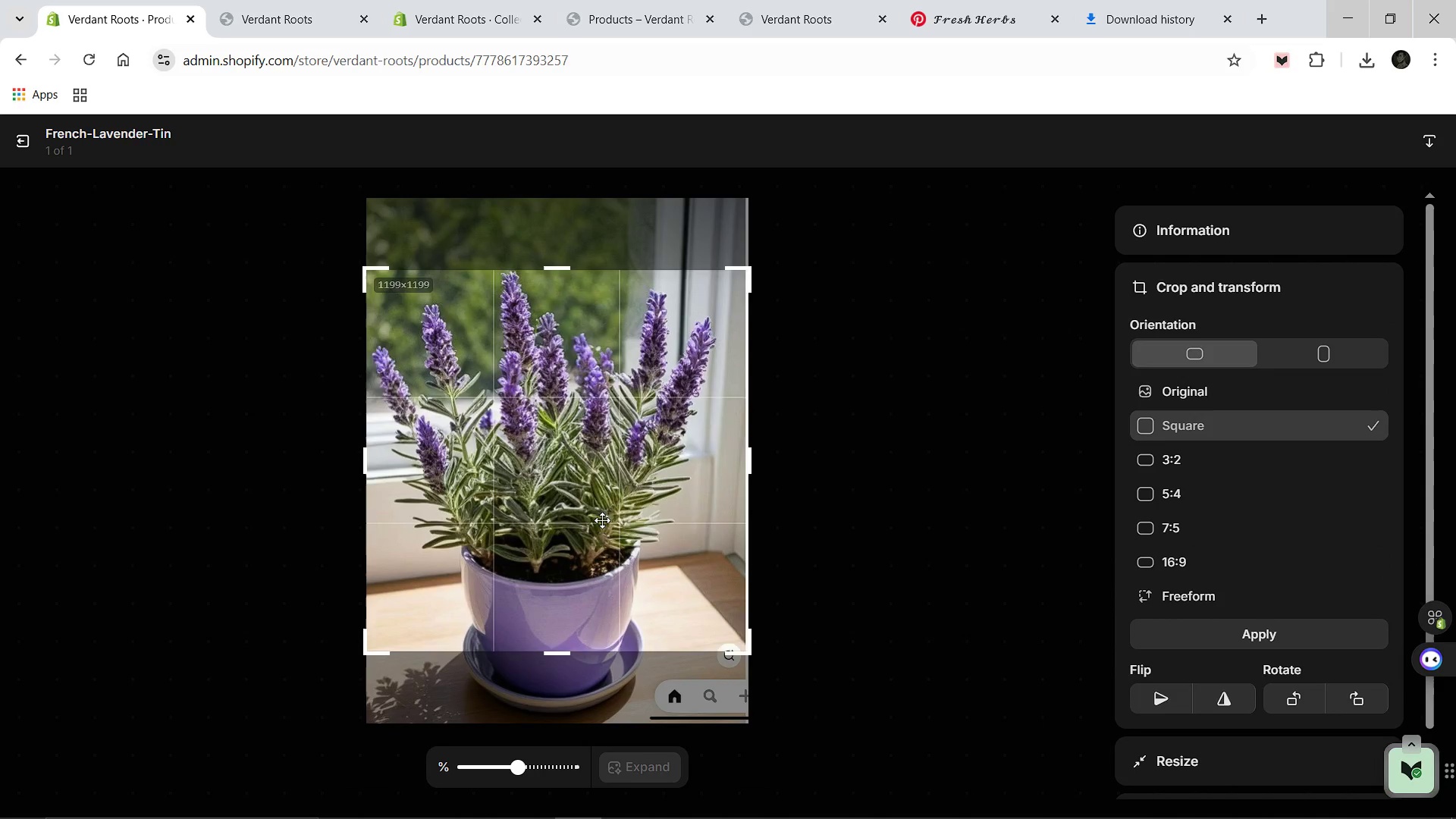 
left_click([602, 520])
 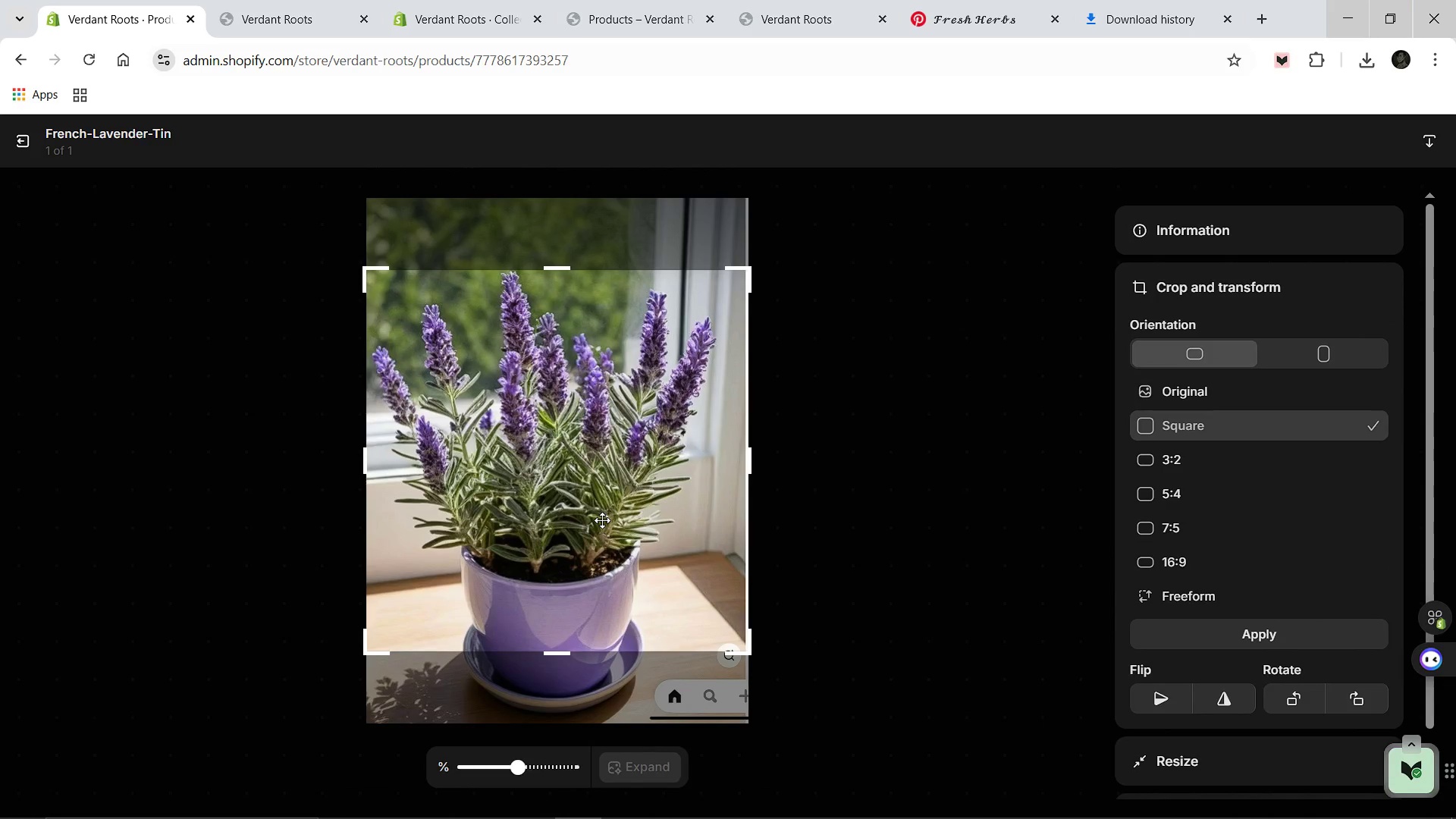 
mouse_move([519, 767])
 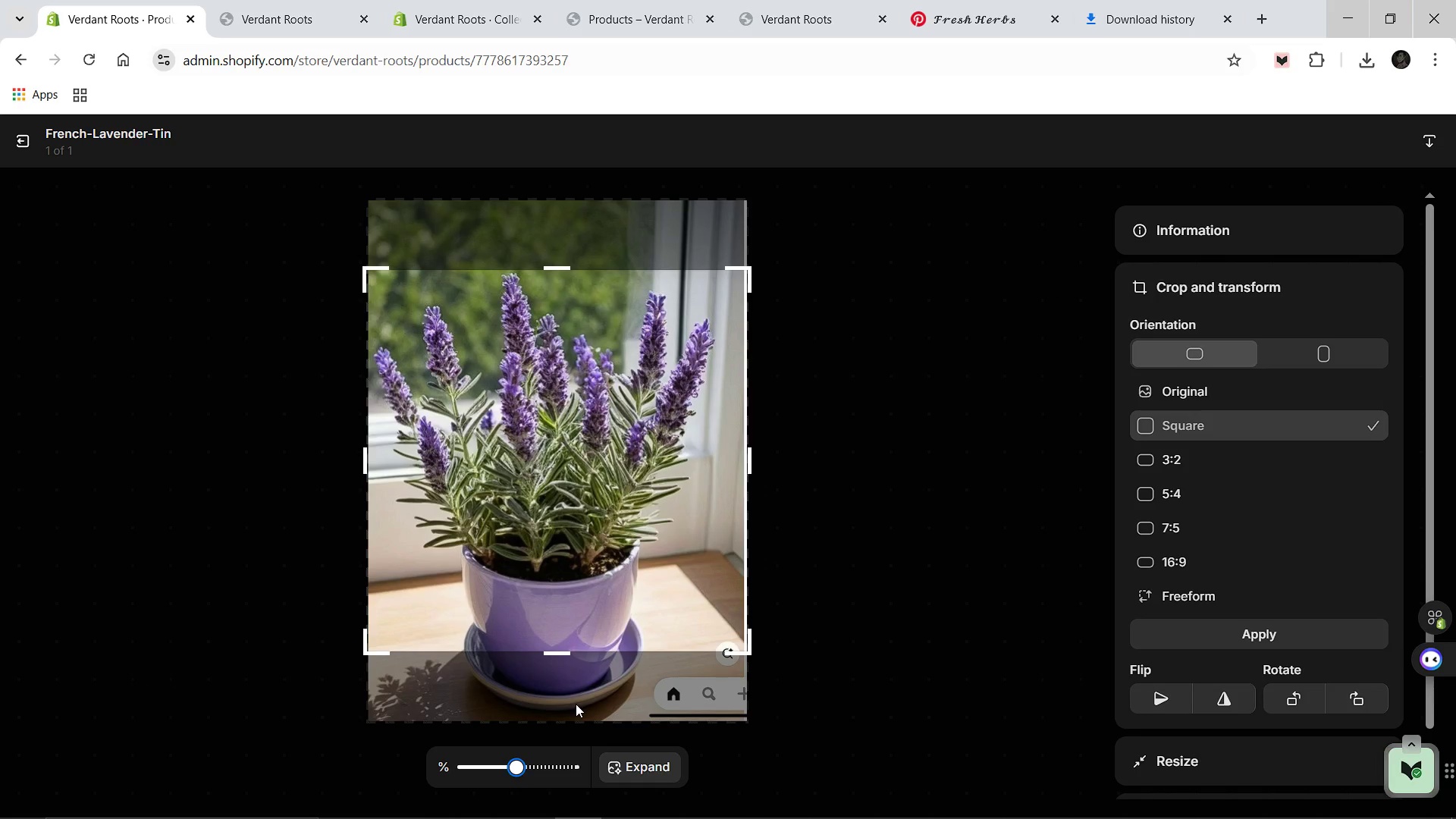 
wait(17.87)
 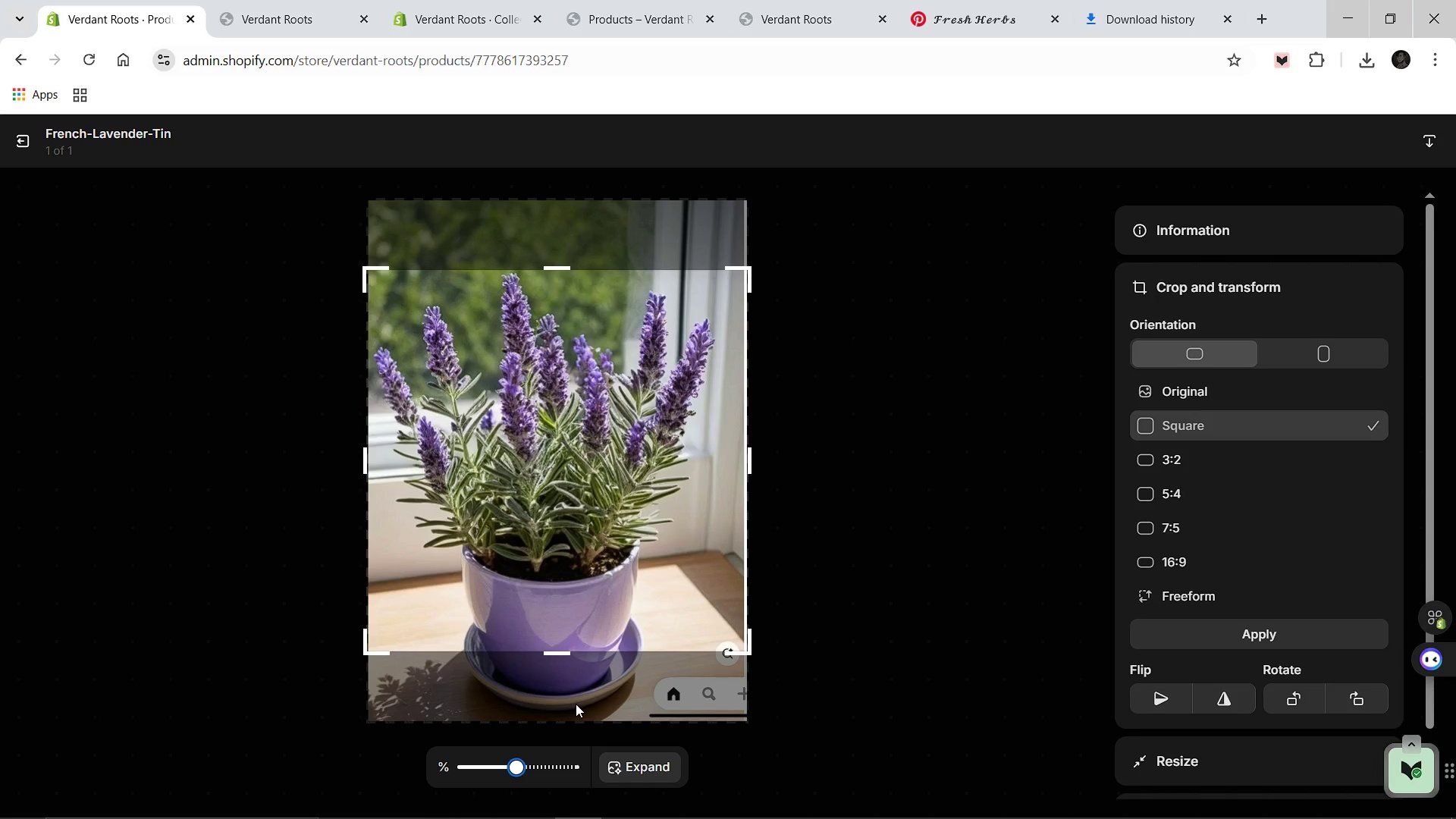 
left_click([1226, 629])
 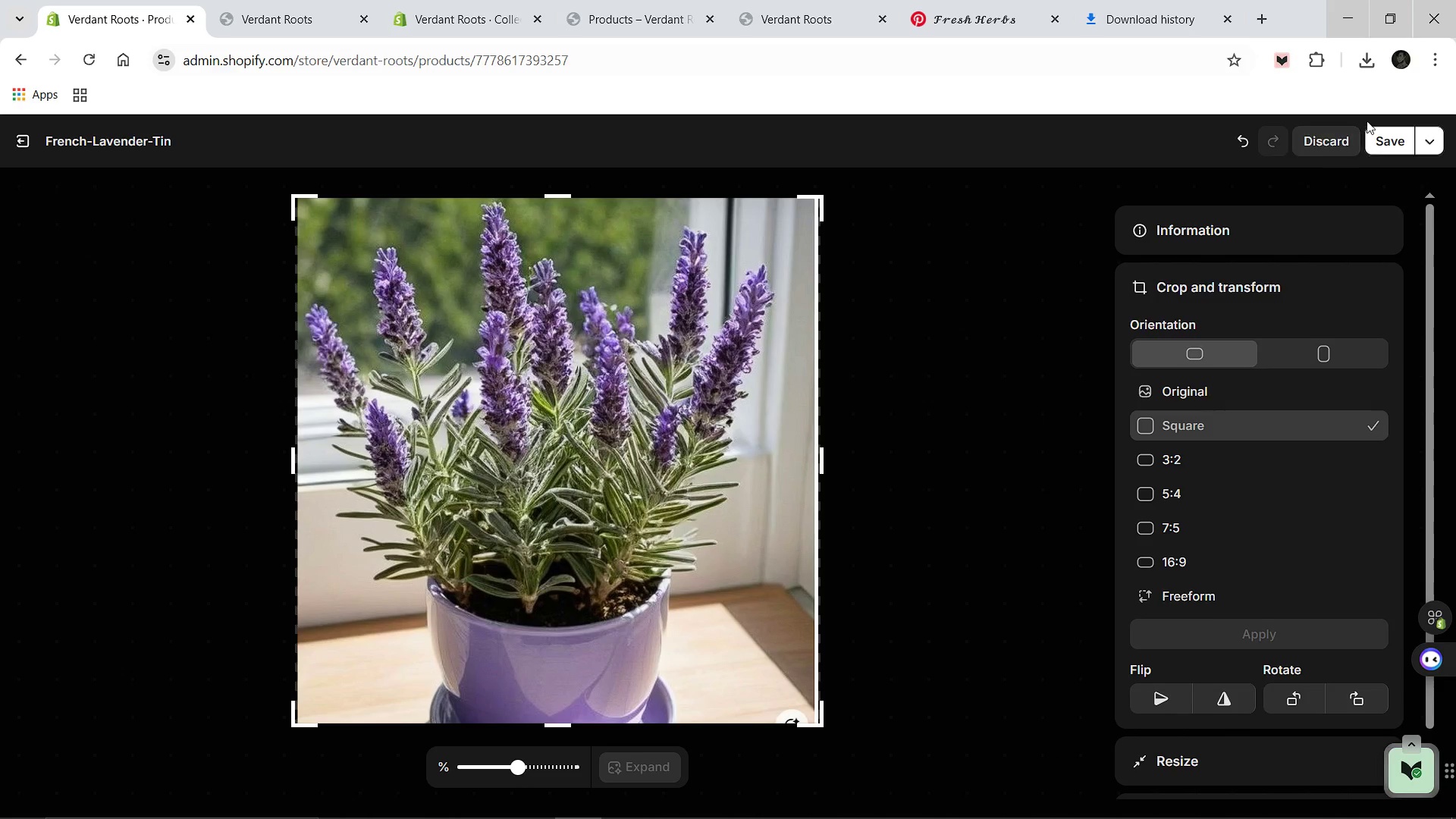 
left_click([1398, 135])
 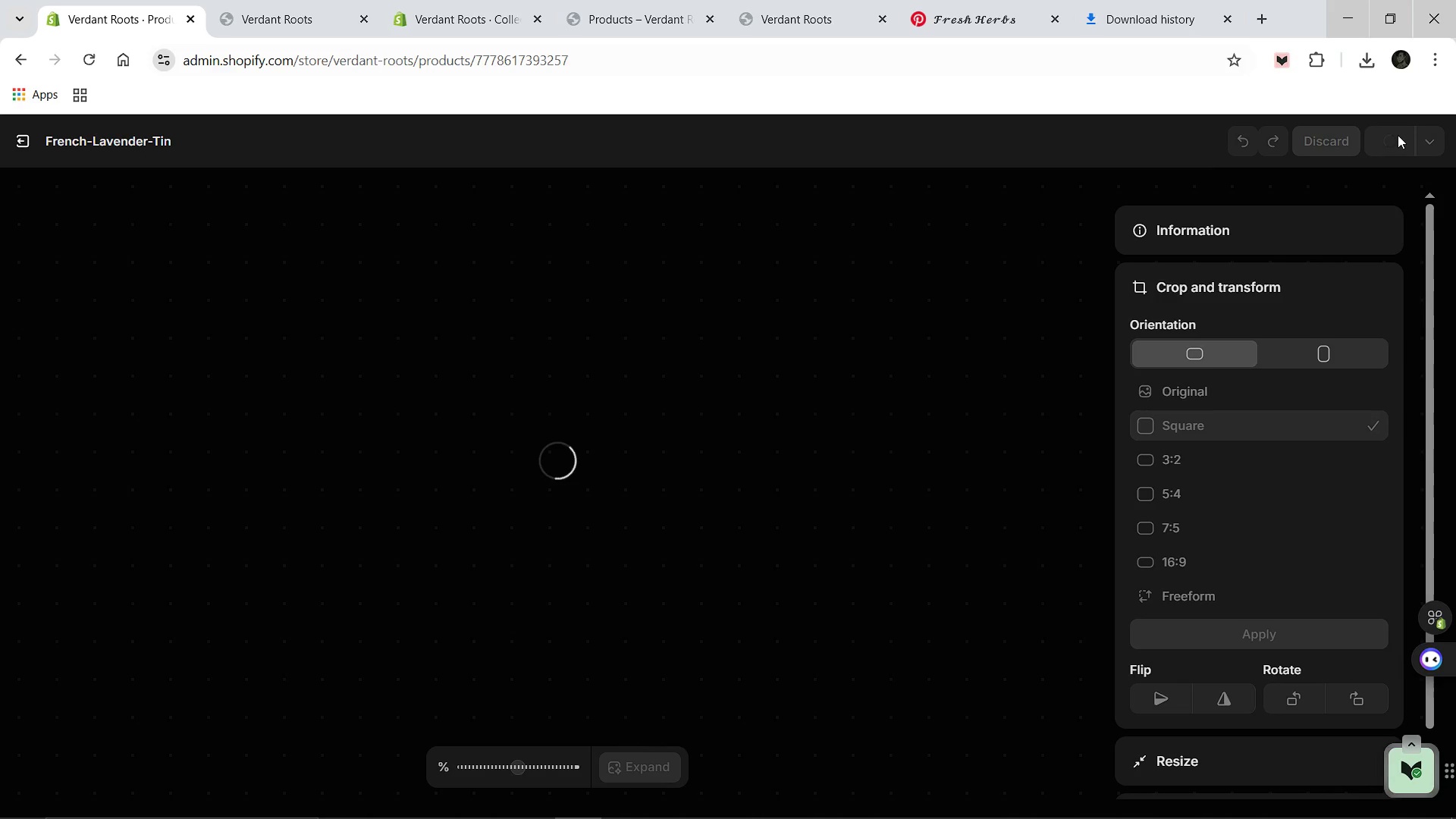 
wait(8.47)
 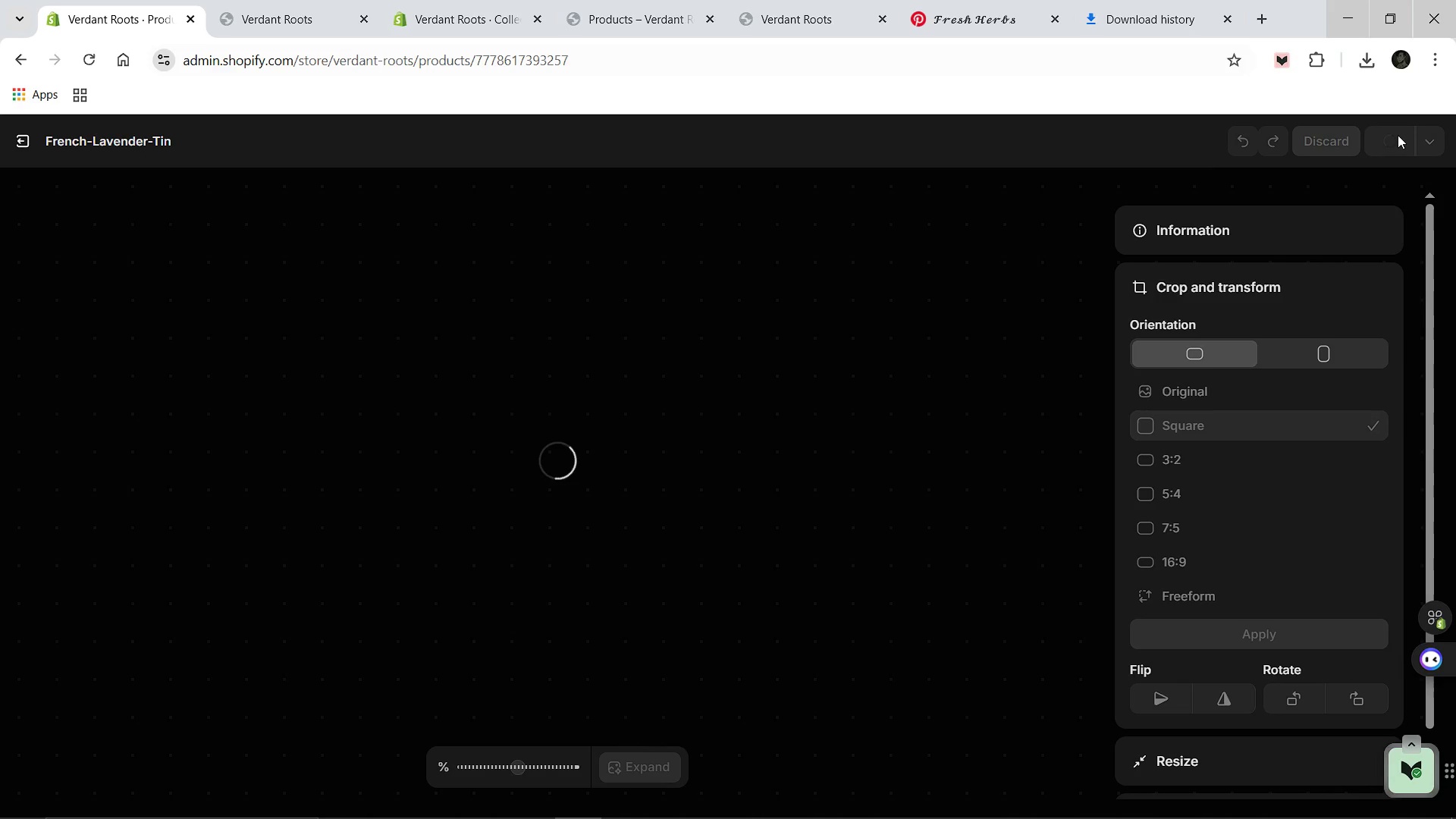 
left_click([27, 140])
 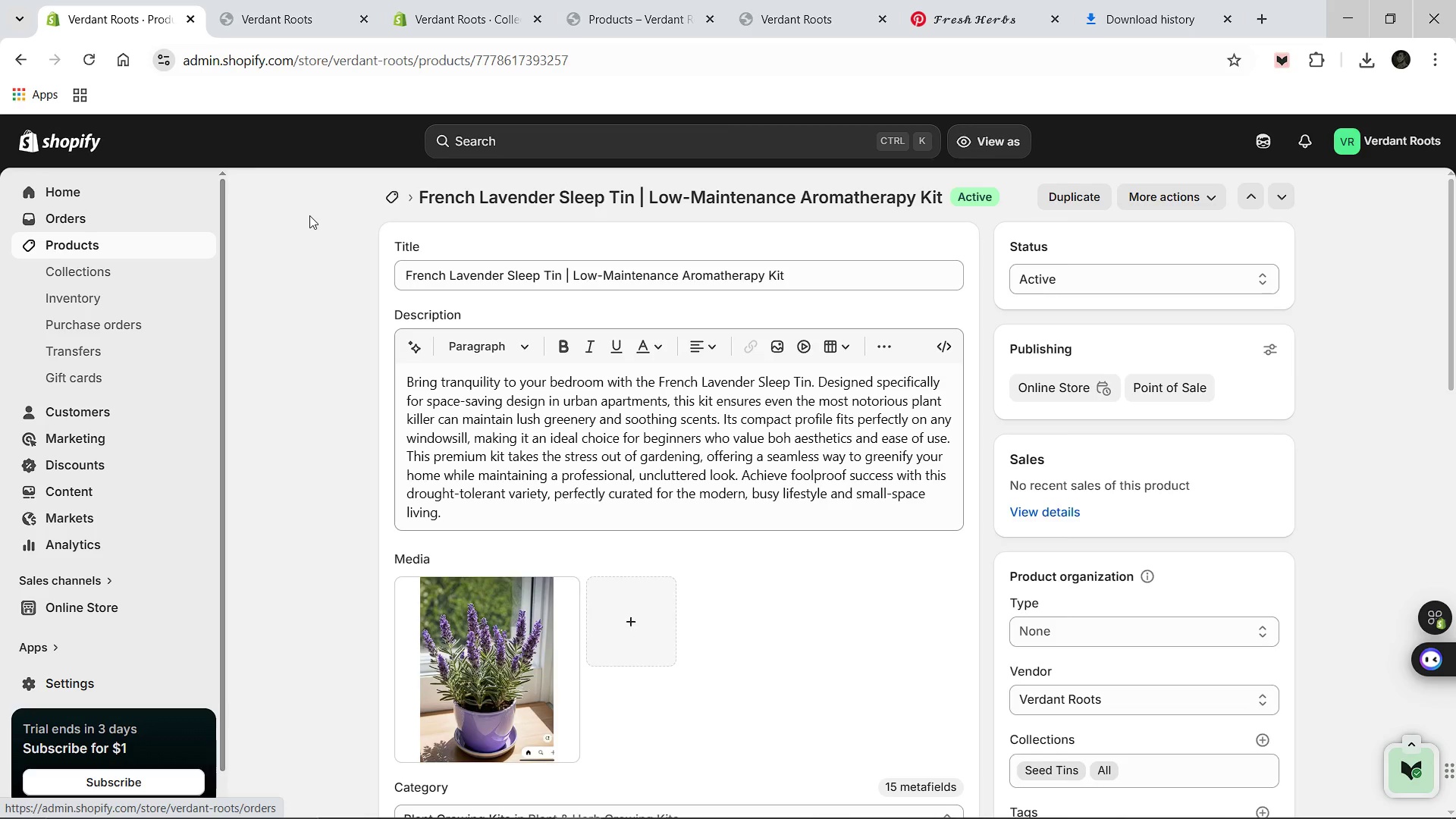 
left_click([397, 206])
 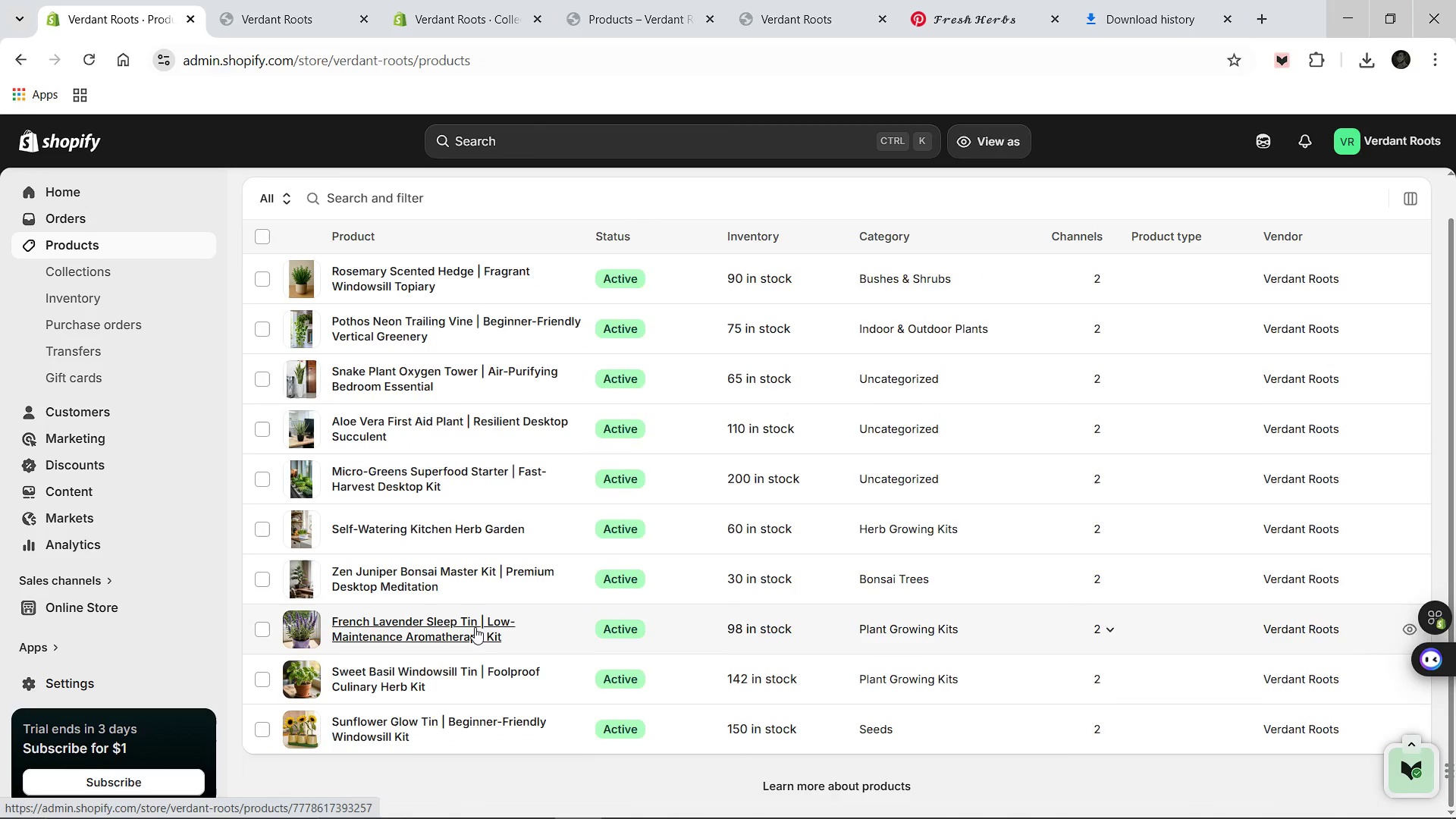 
left_click([378, 580])
 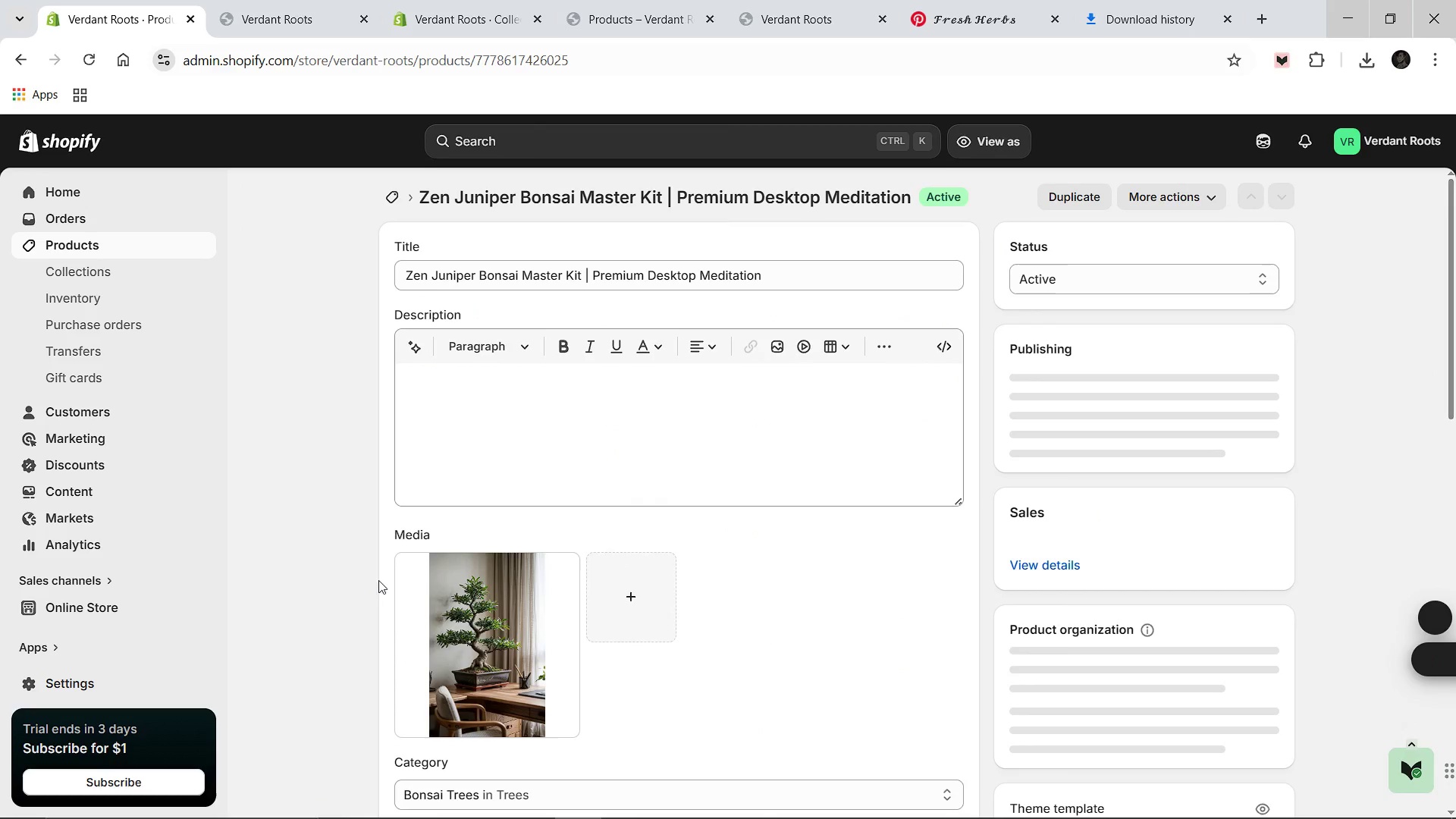 
left_click([476, 657])
 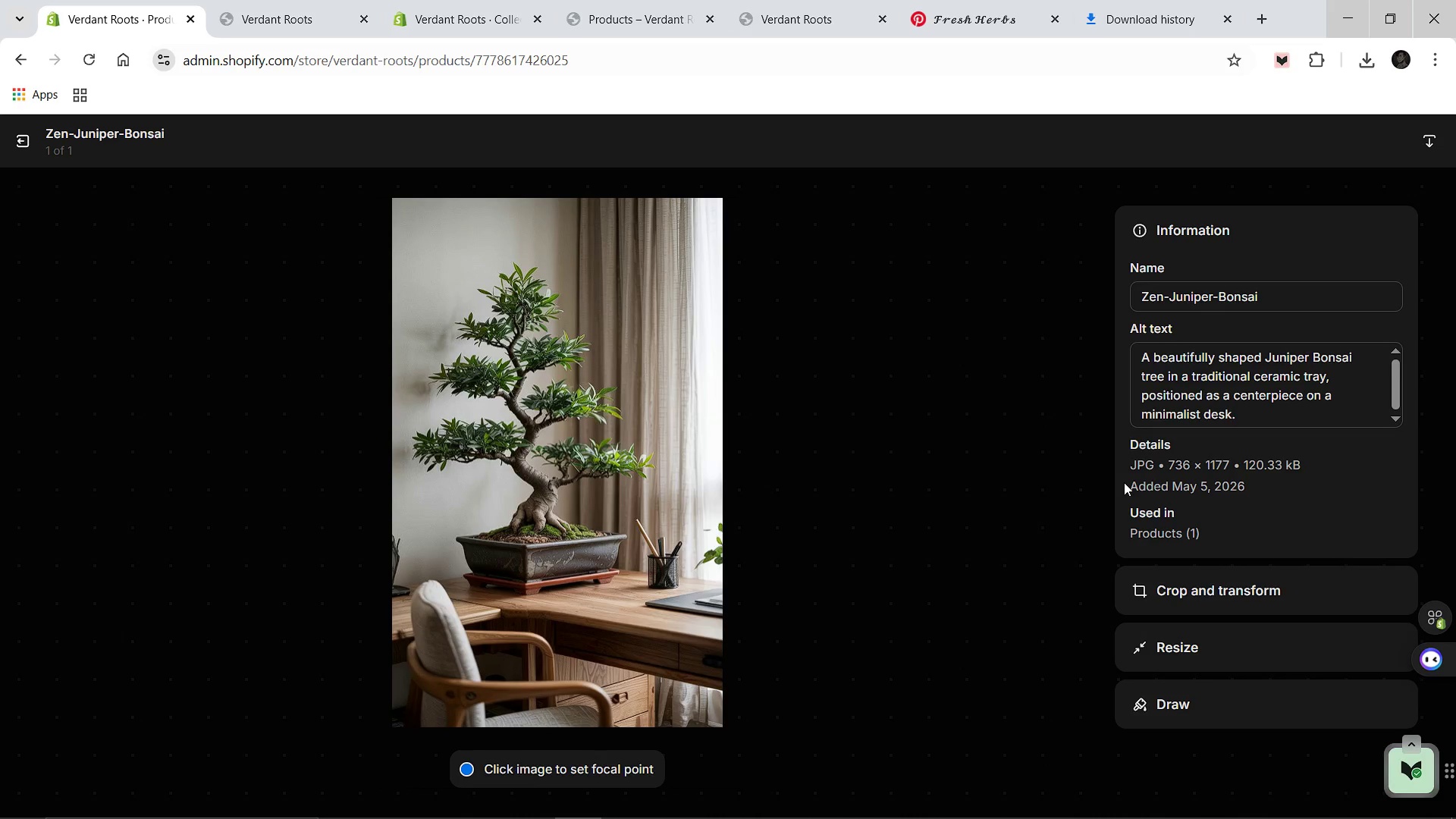 
left_click([1189, 588])
 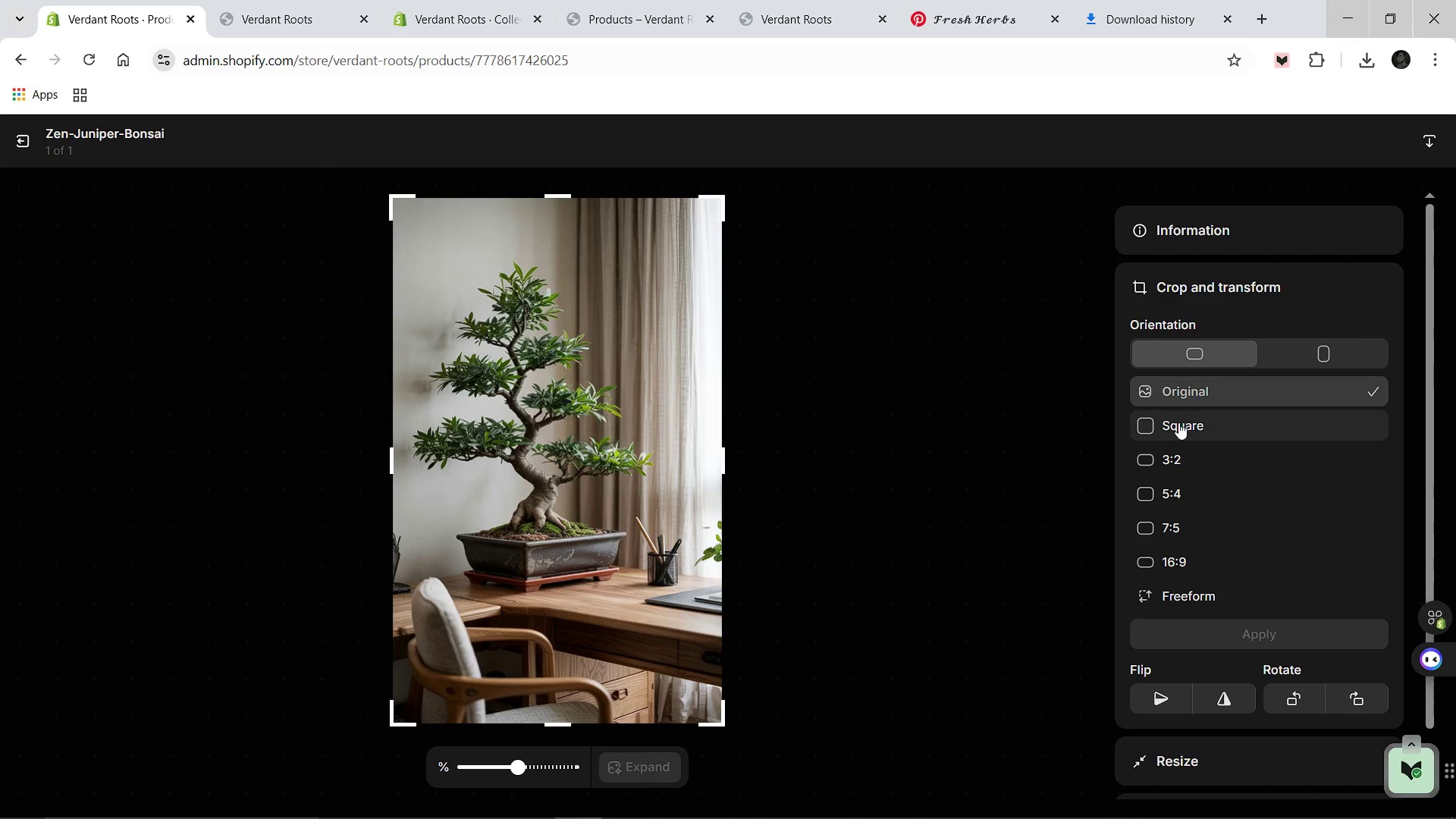 
left_click([1178, 421])
 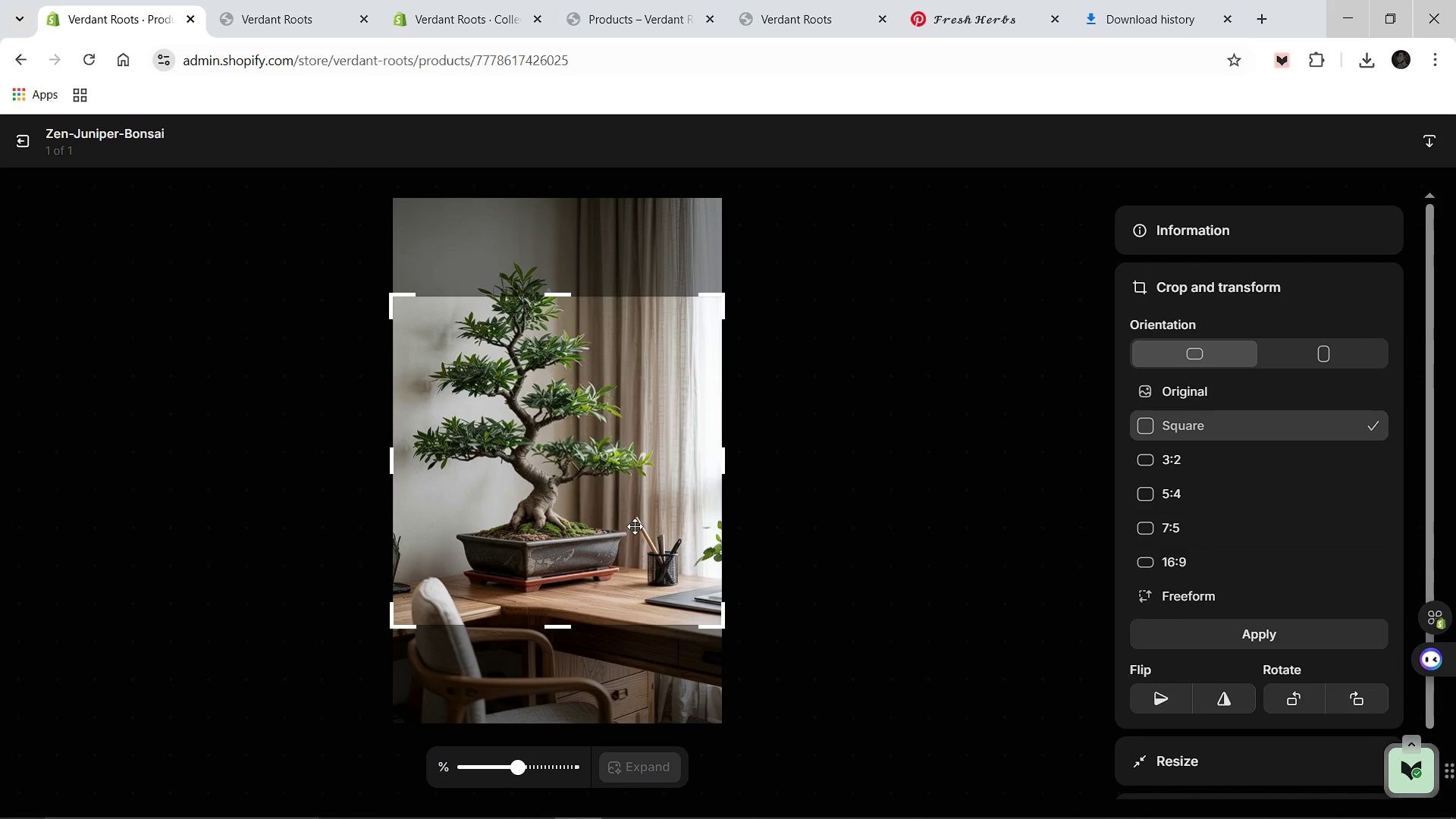 
left_click_drag(start_coordinate=[635, 526], to_coordinate=[631, 491])
 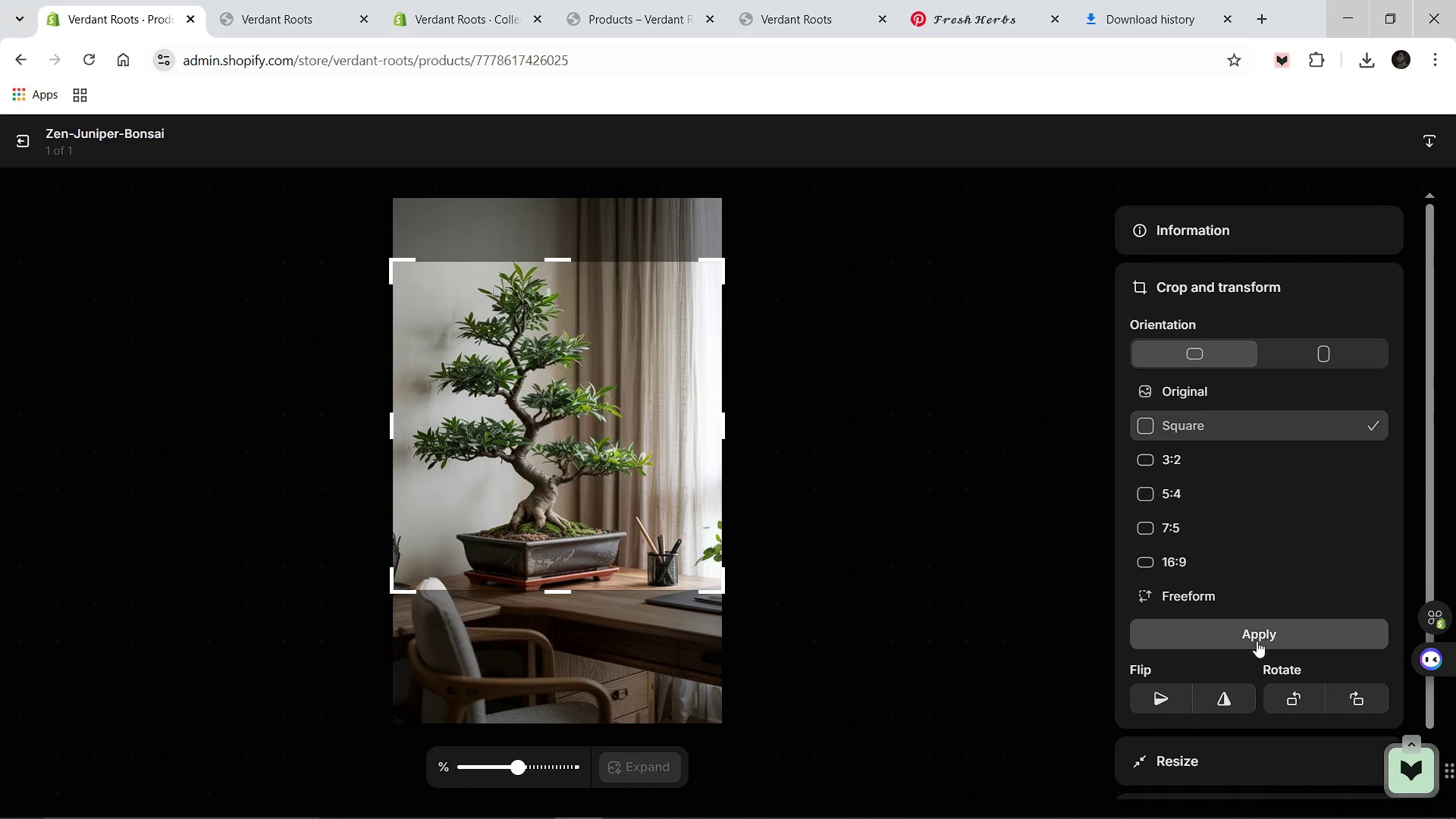 
left_click([1254, 635])
 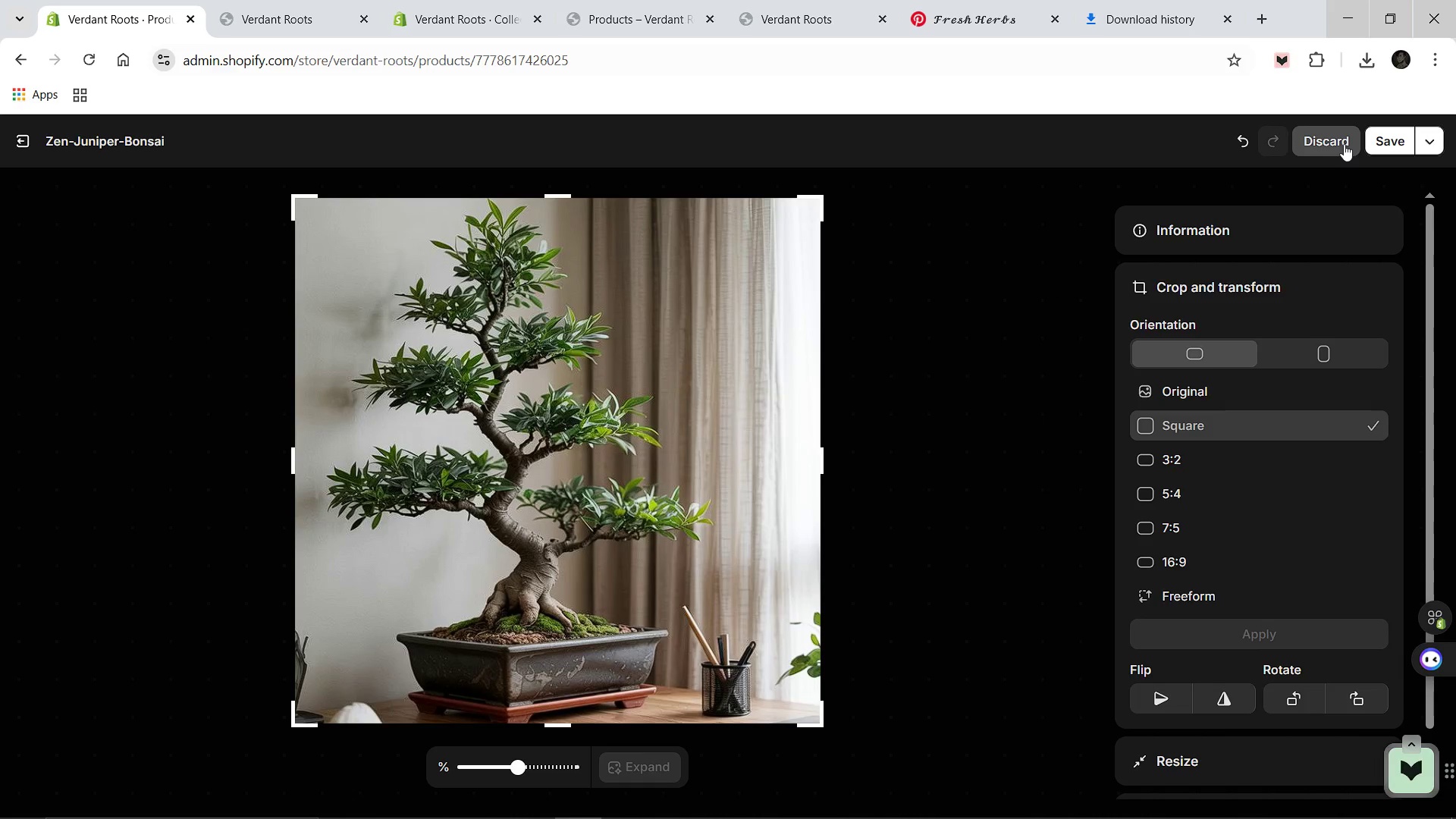 
left_click([1365, 140])
 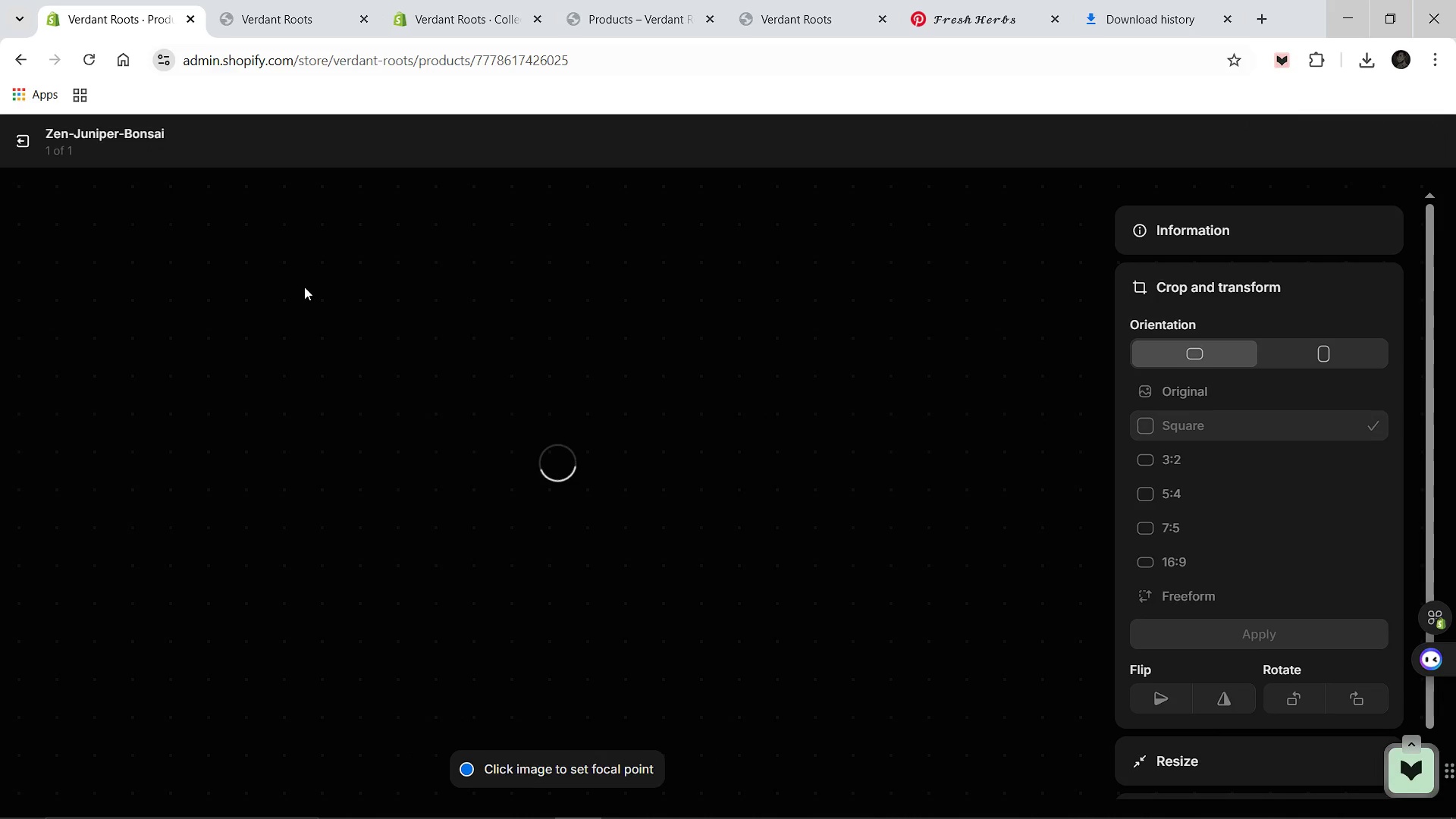 
wait(9.66)
 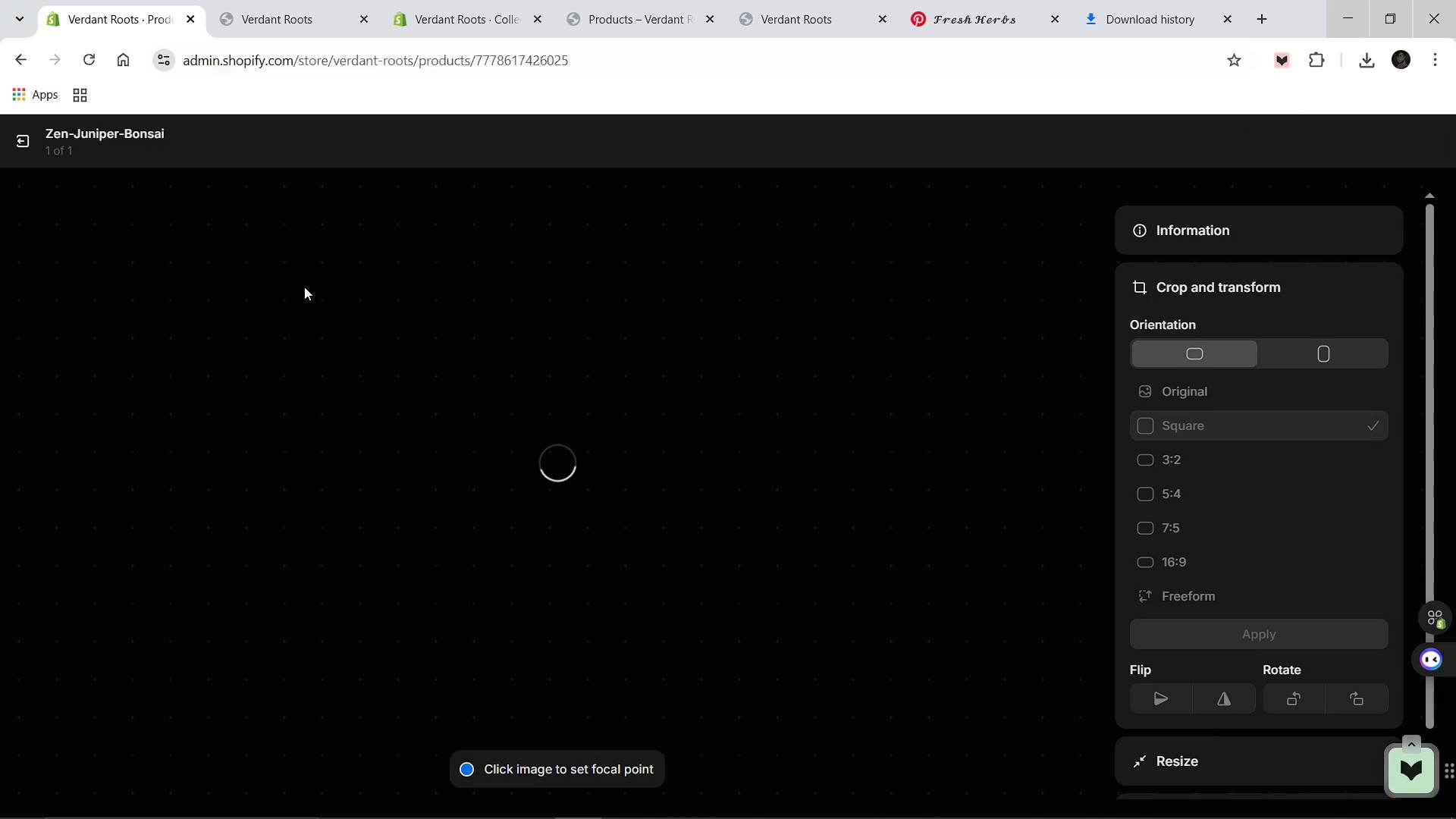 
left_click([26, 140])
 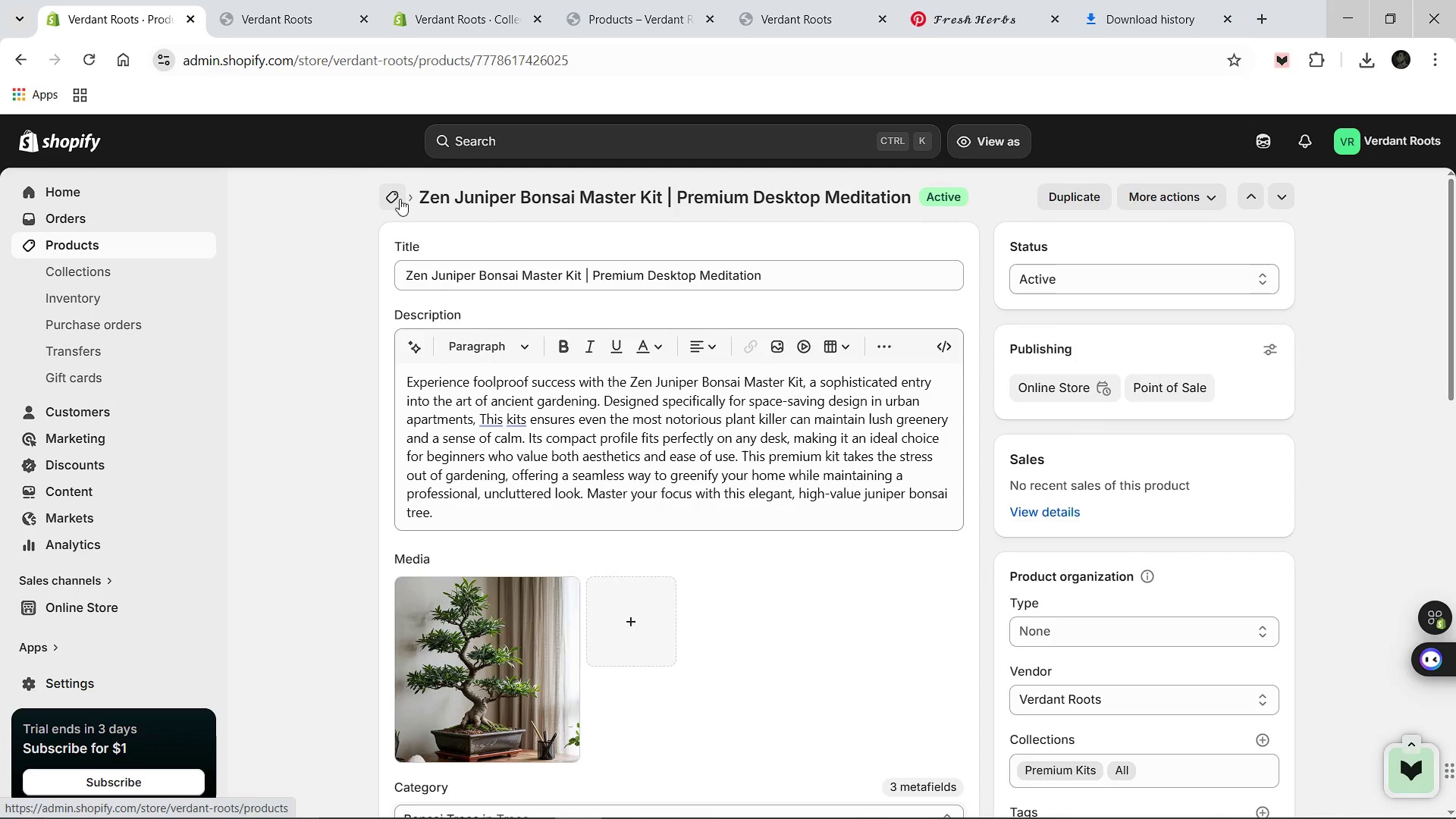 
left_click([396, 199])
 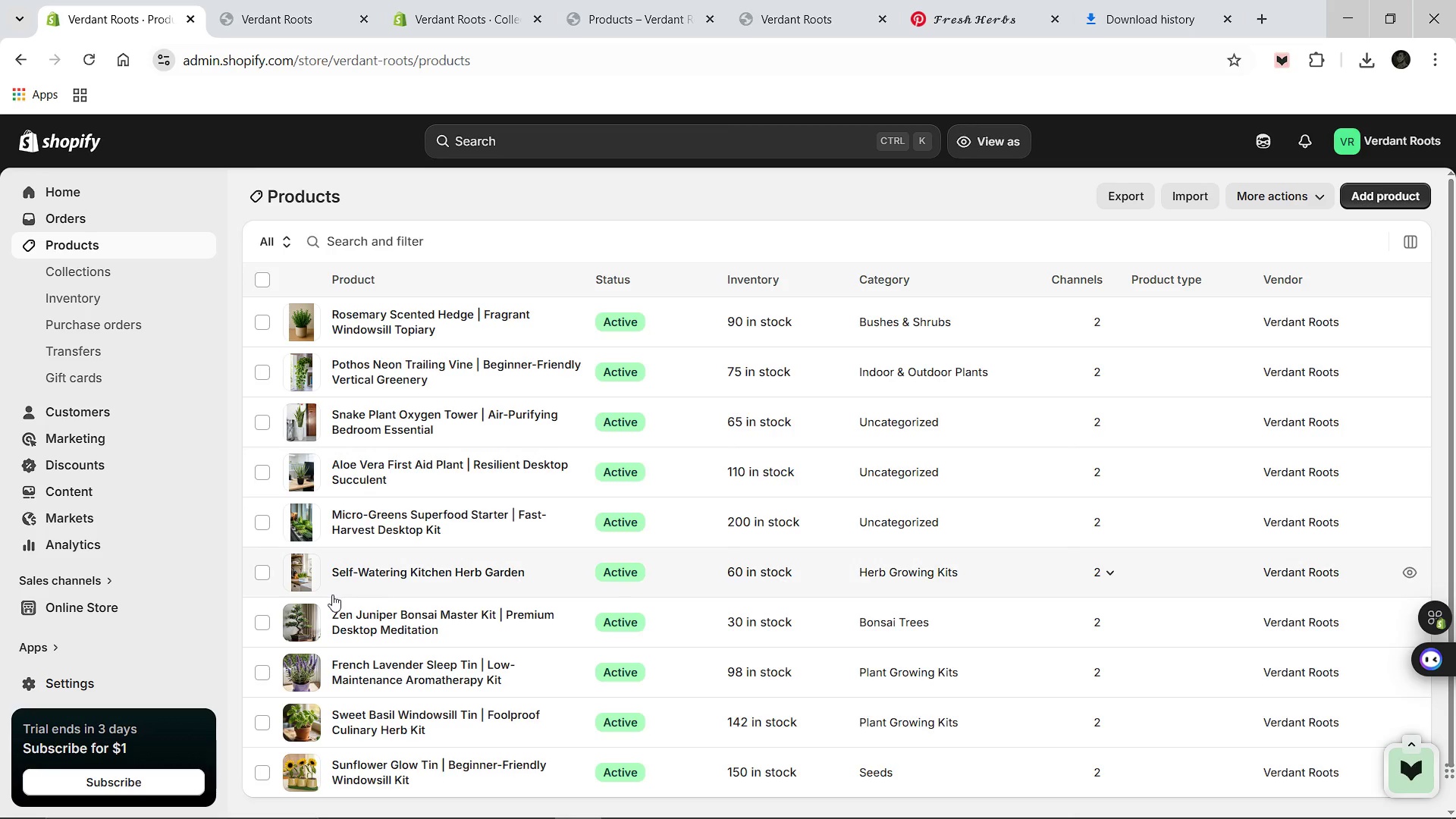 
left_click([347, 578])
 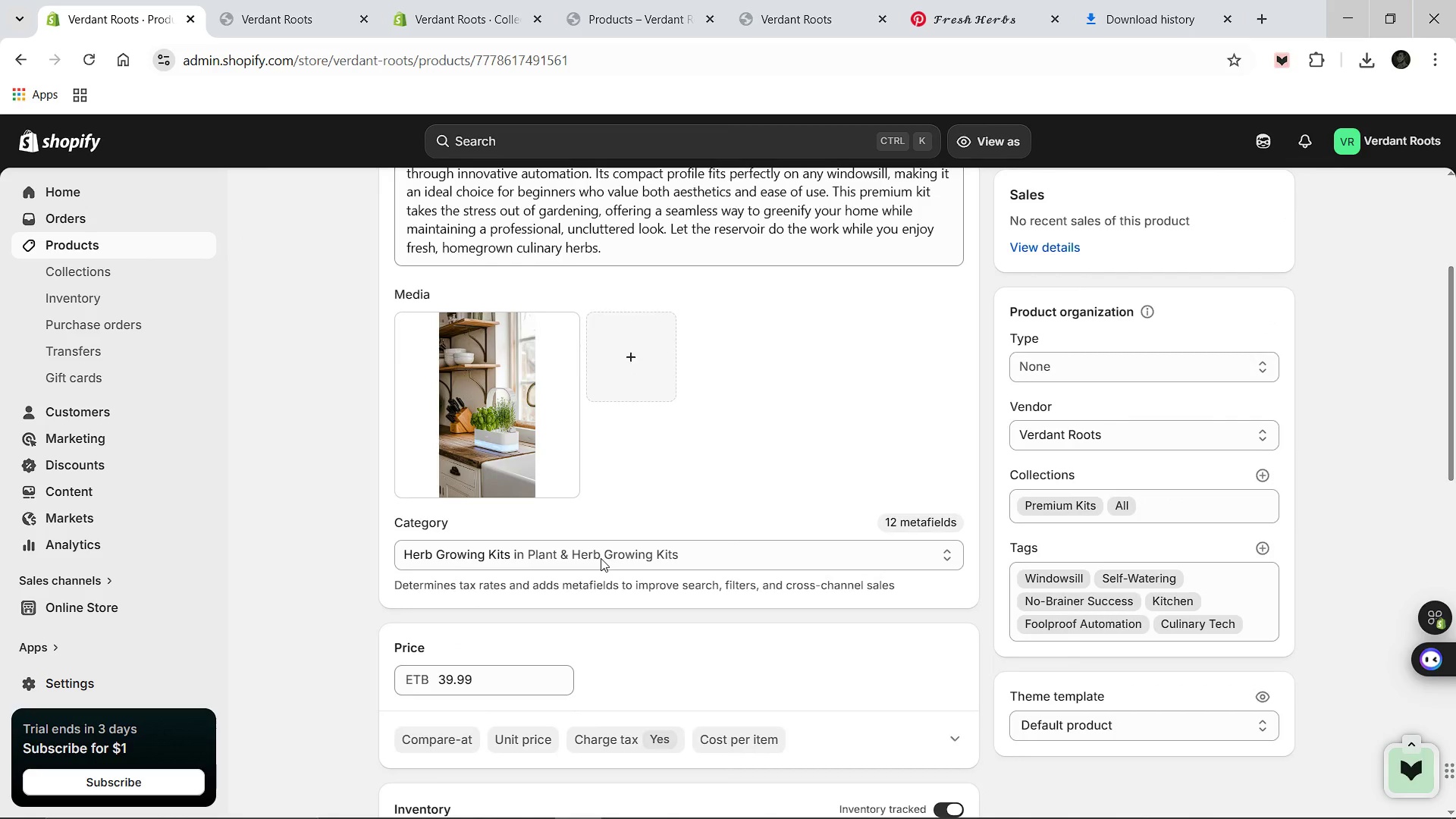 
wait(7.5)
 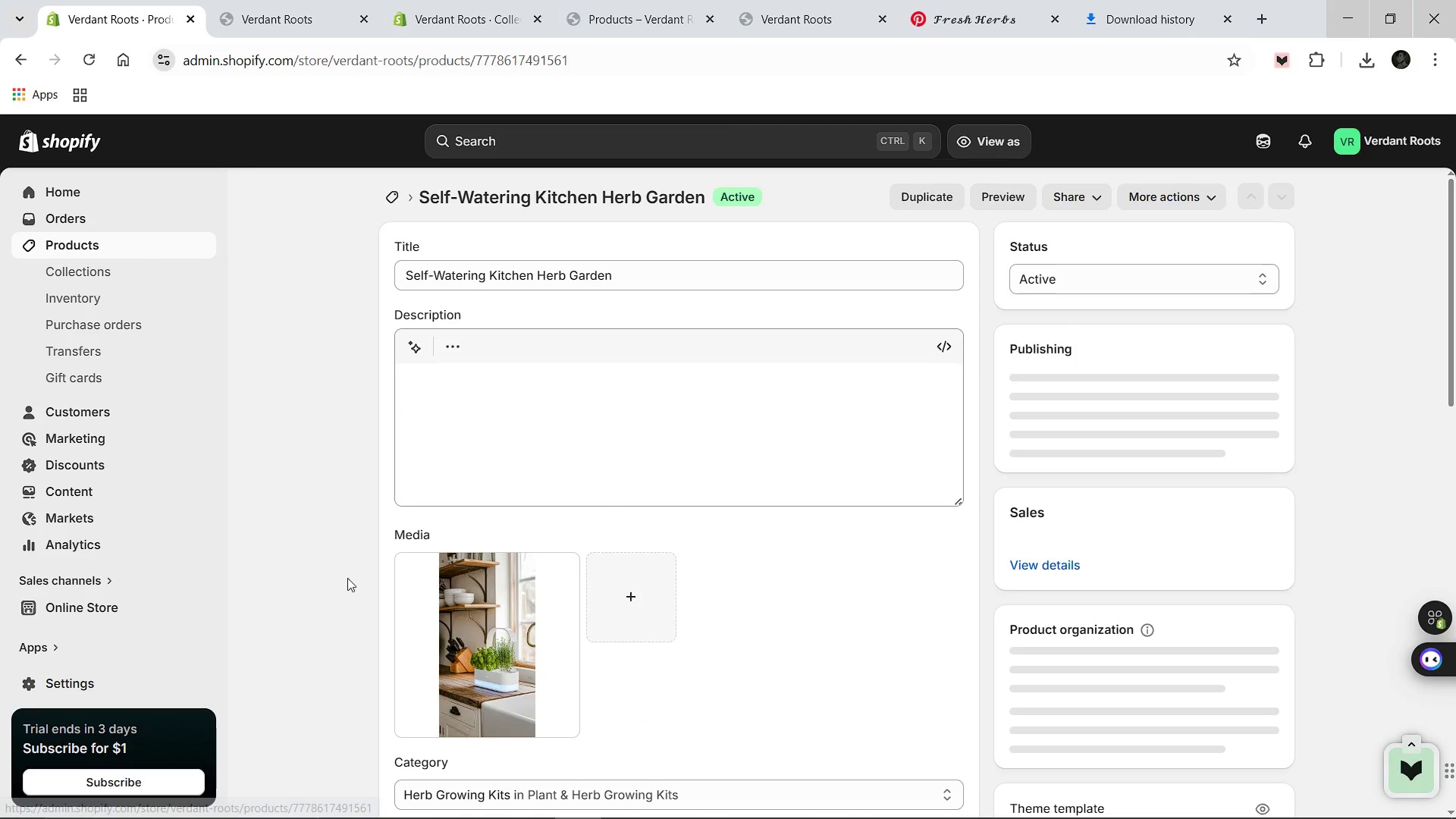 
left_click([515, 661])
 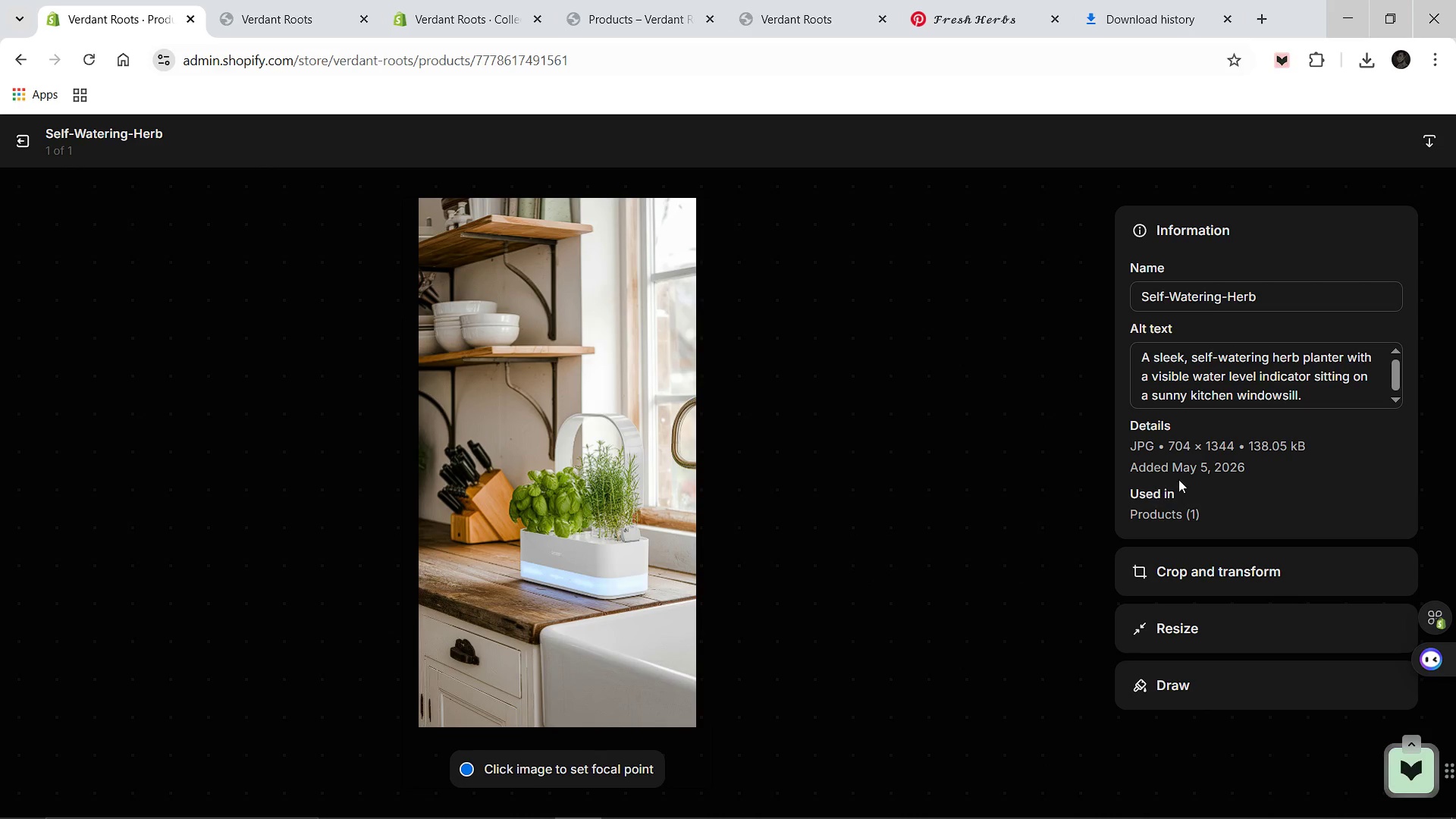 
left_click([1172, 576])
 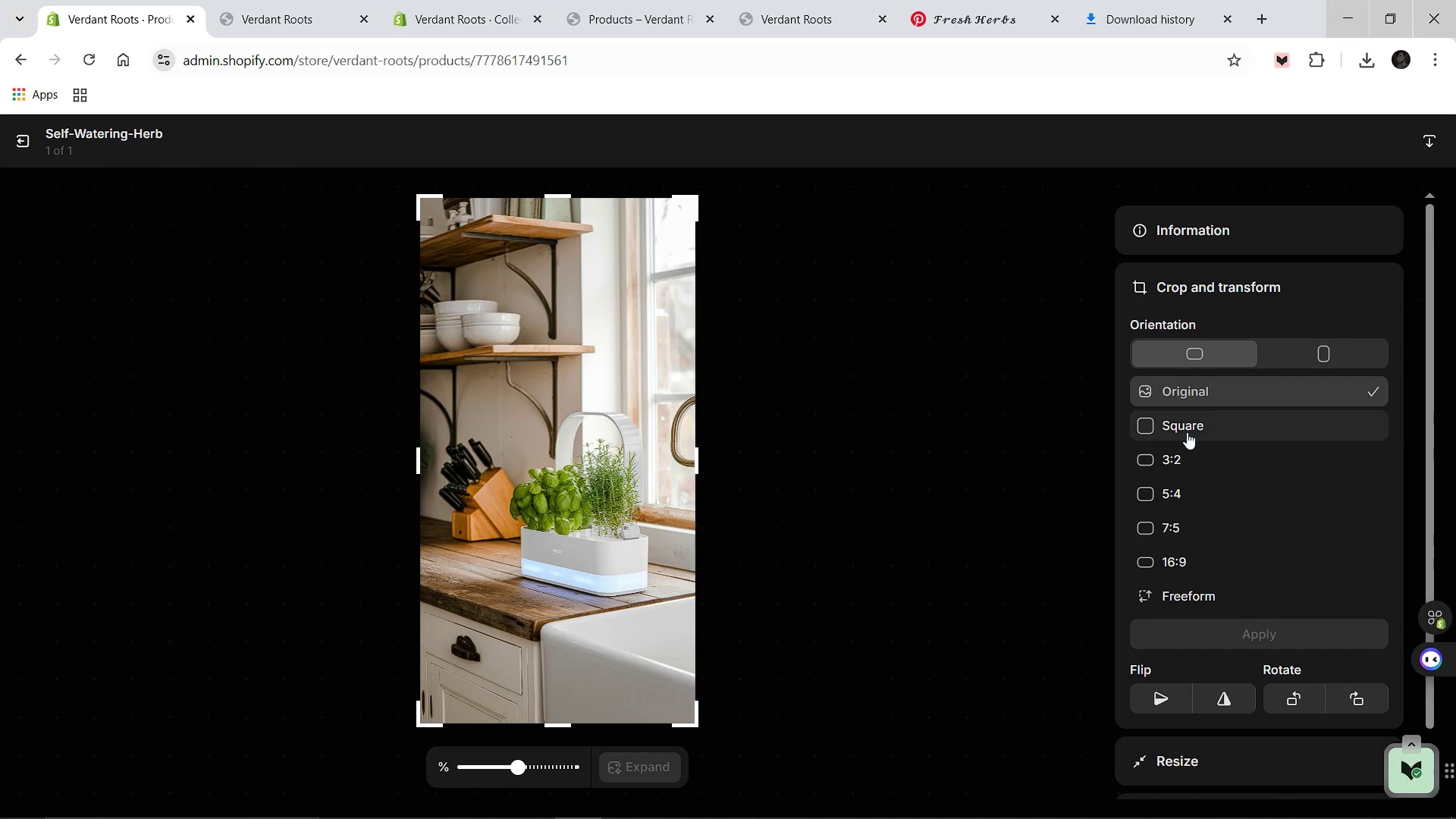 
left_click([1187, 432])
 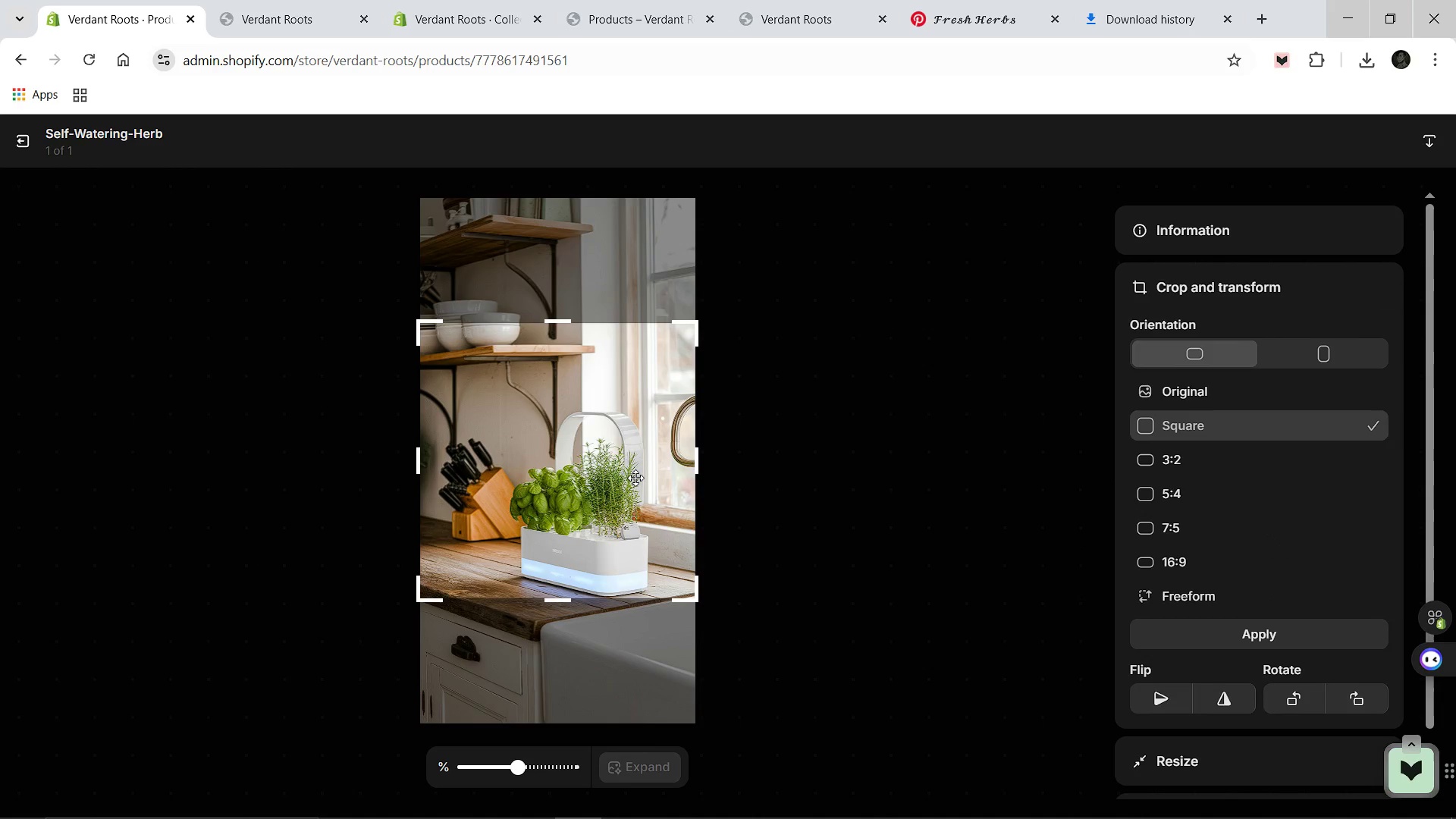 
left_click_drag(start_coordinate=[635, 478], to_coordinate=[635, 483])
 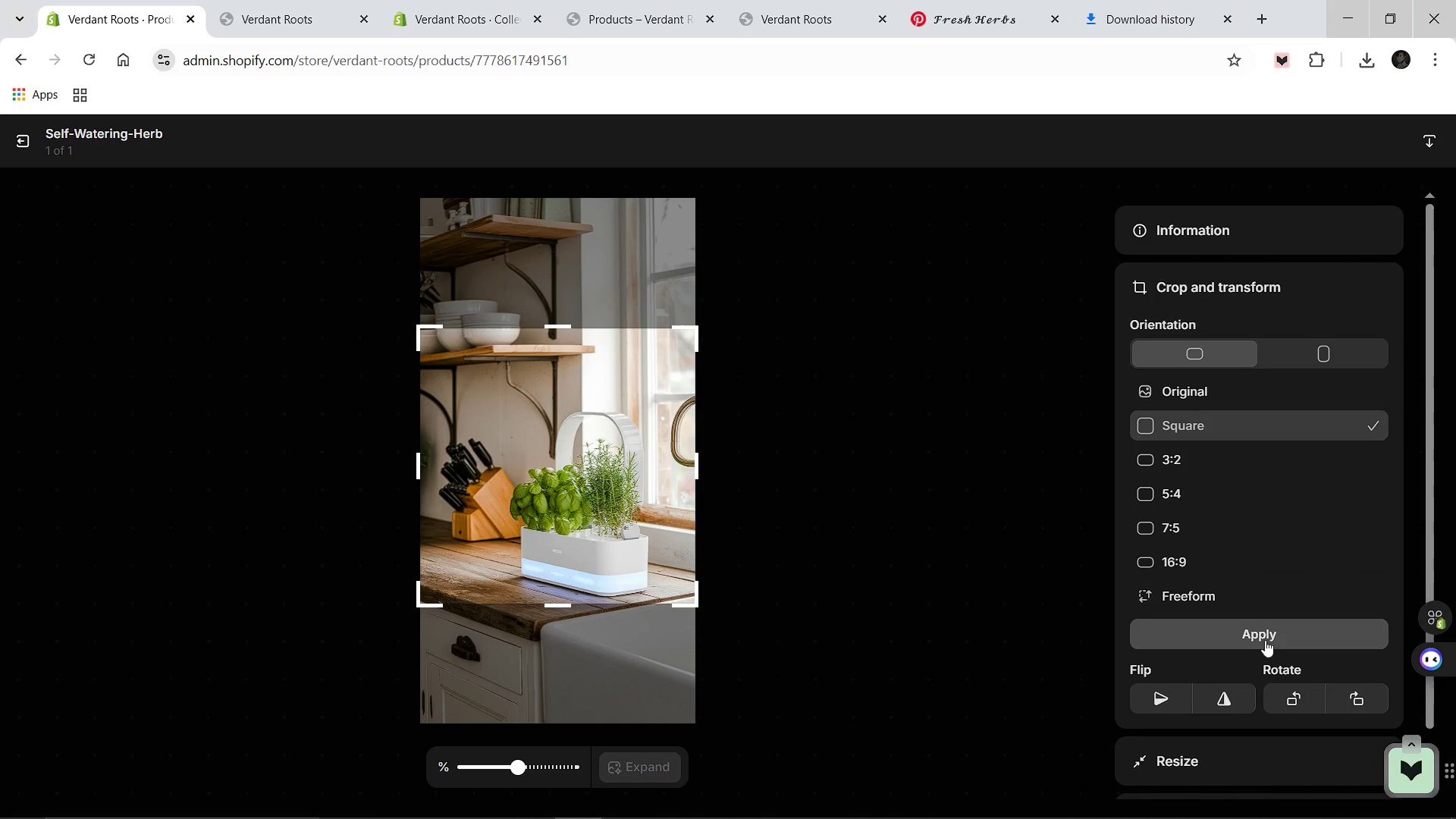 
left_click([1265, 640])
 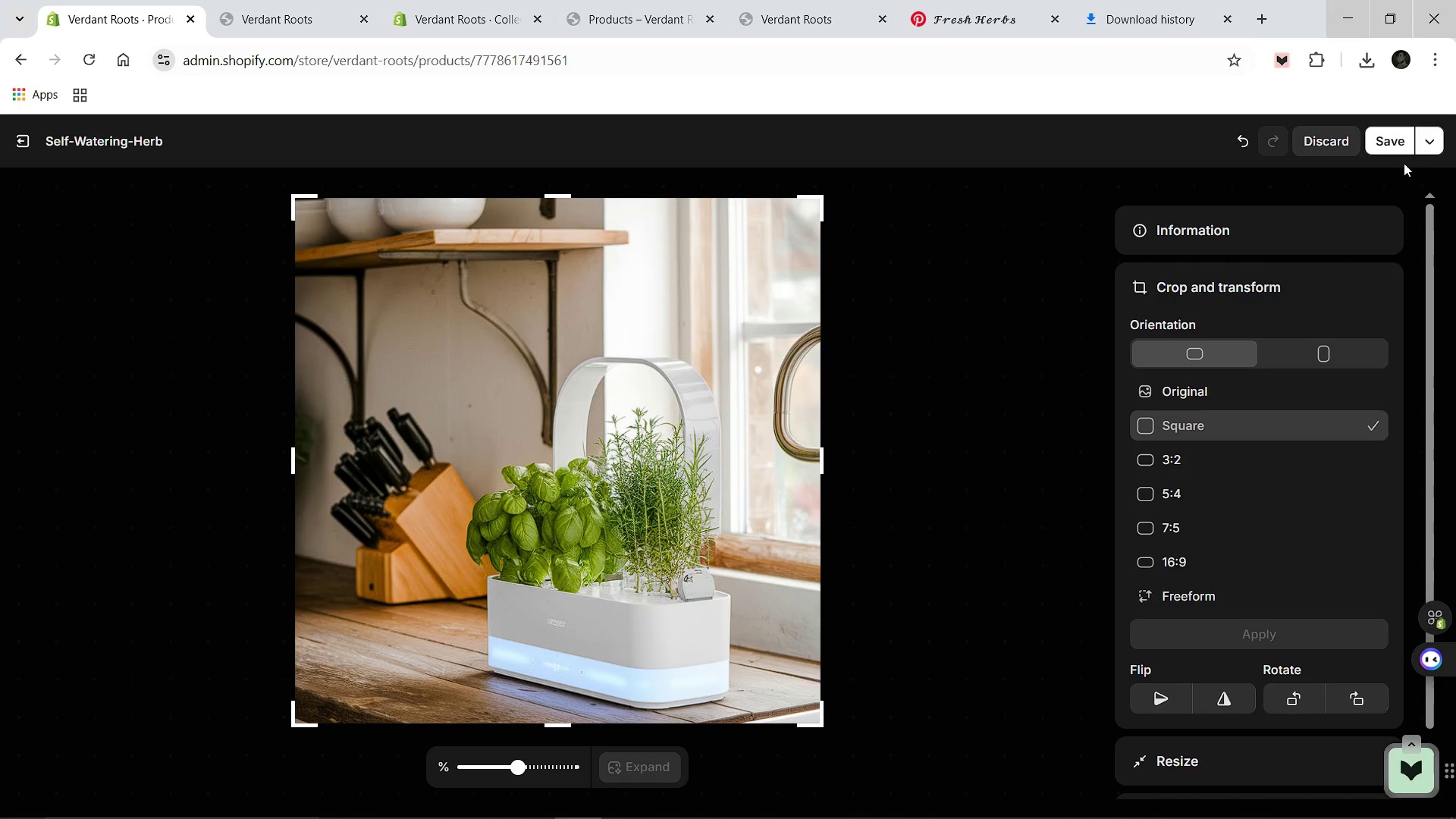 
left_click([1398, 149])
 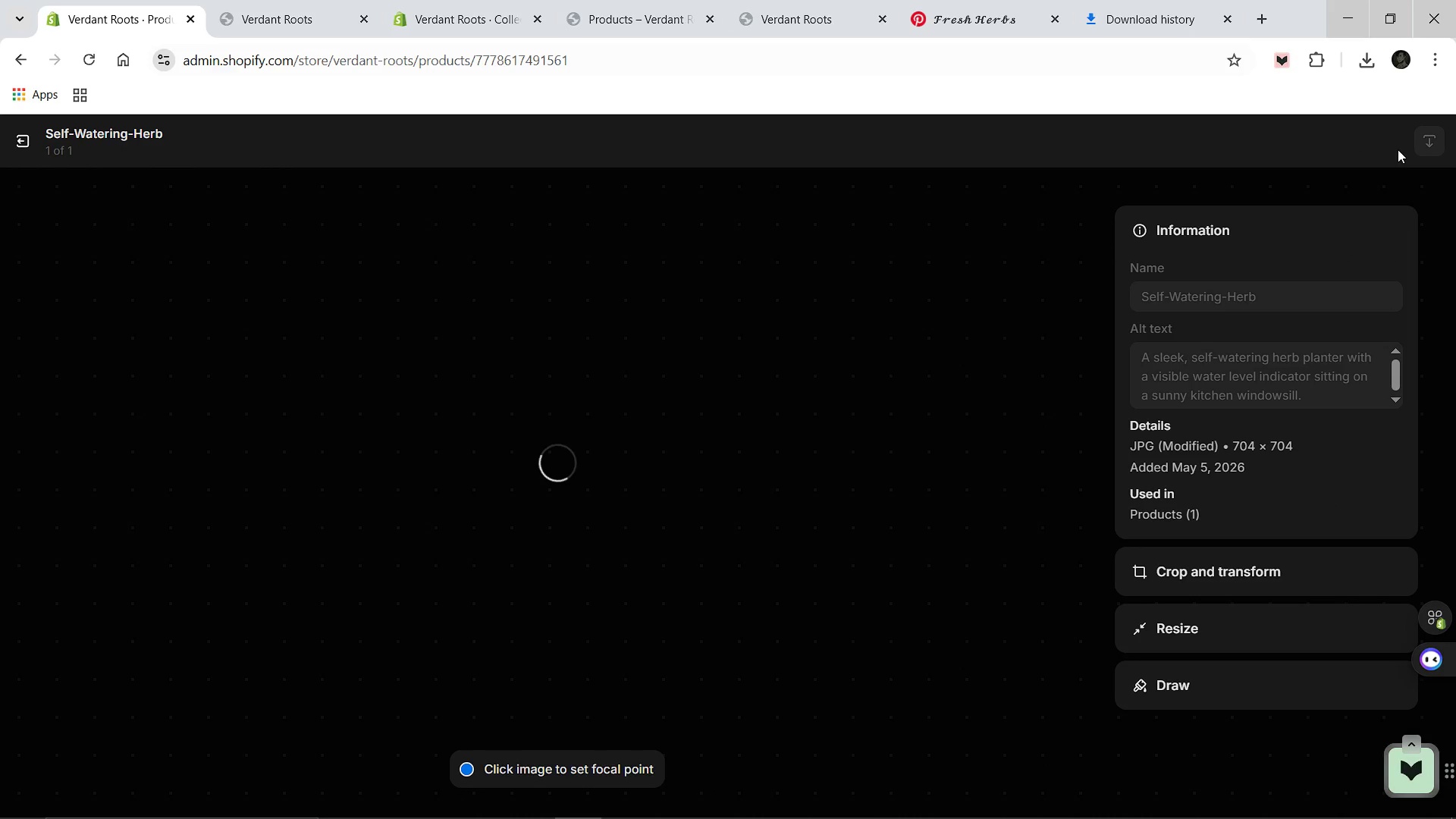 
wait(11.16)
 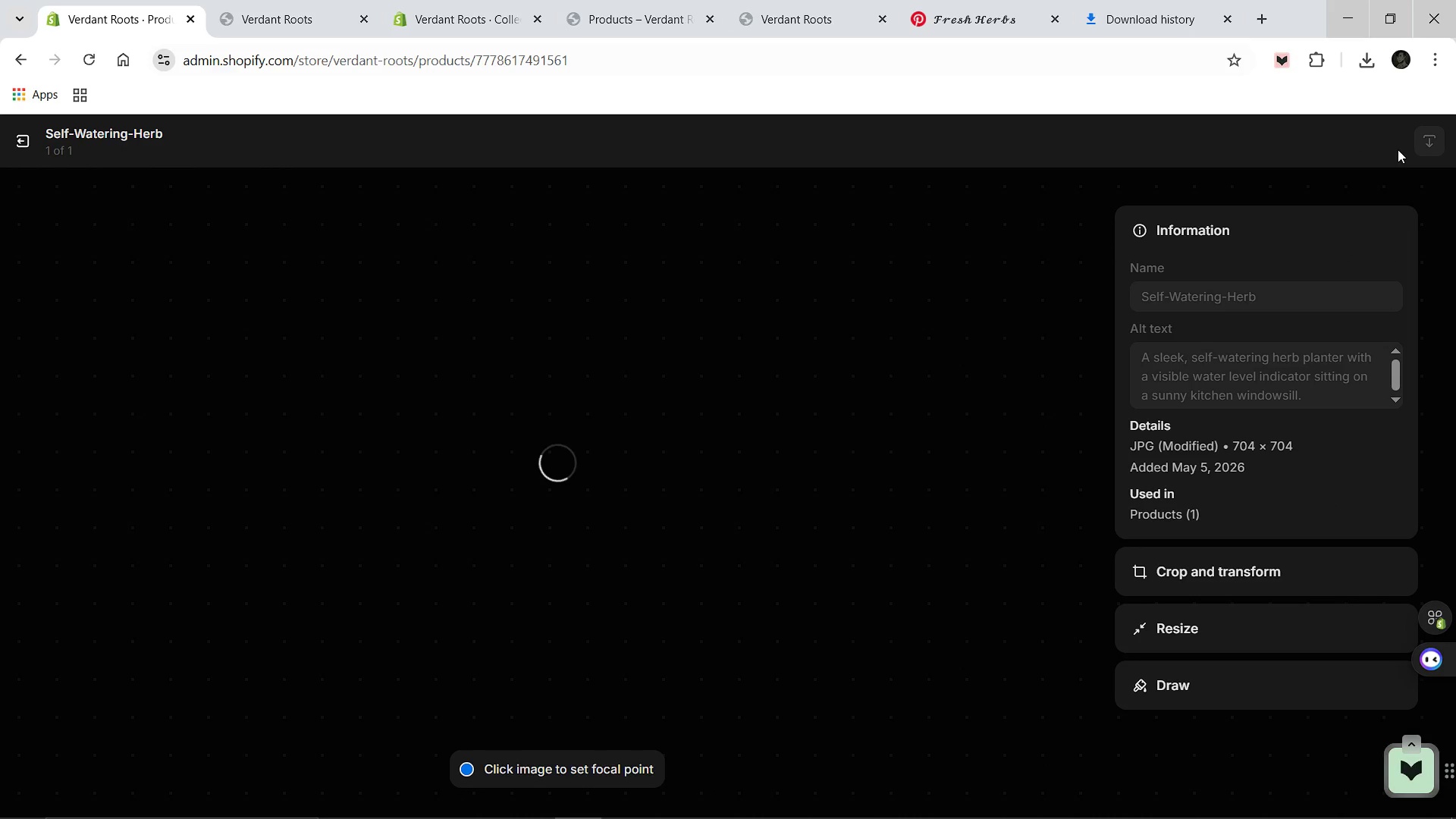 
left_click([30, 140])
 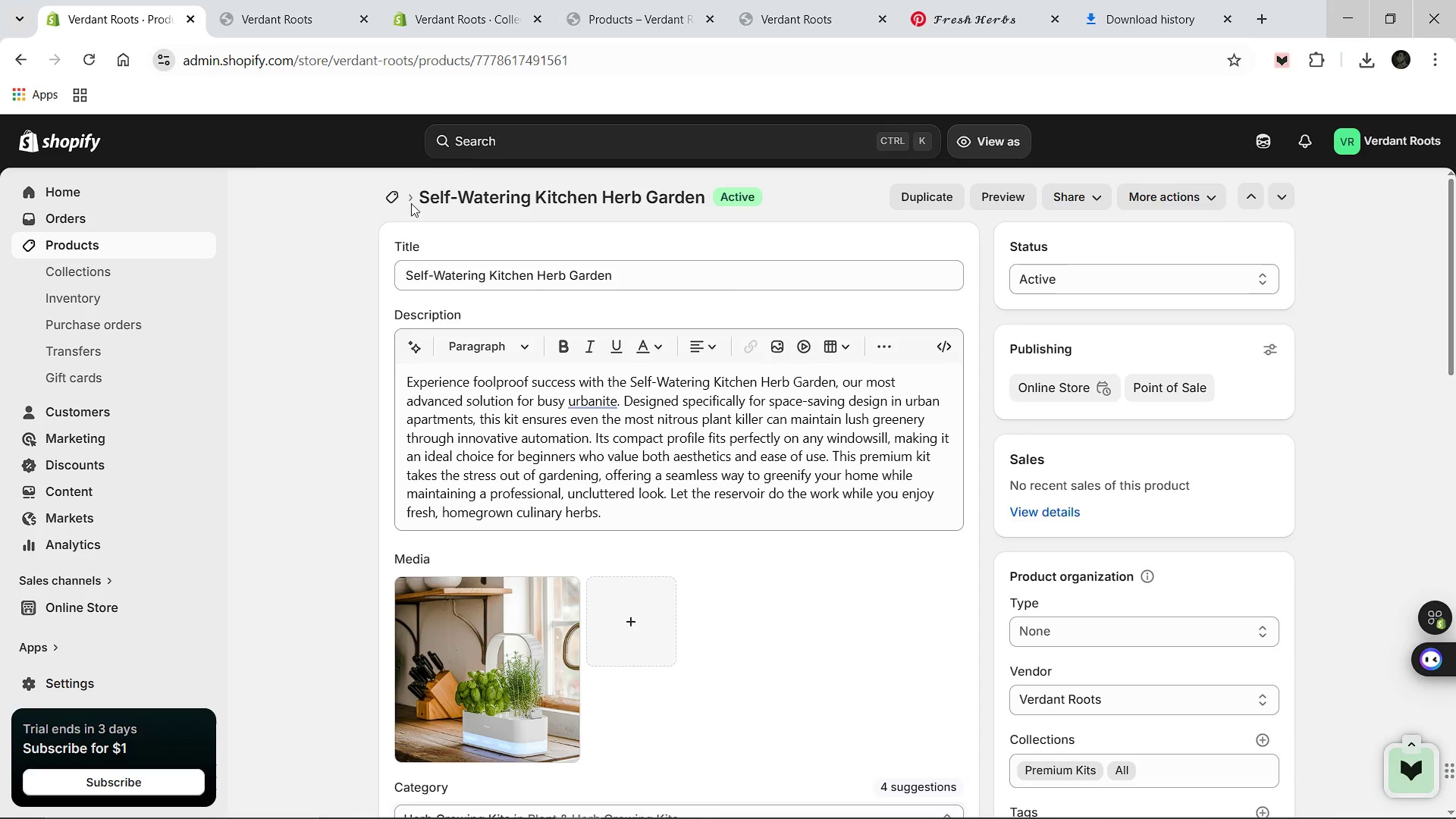 
left_click([389, 199])
 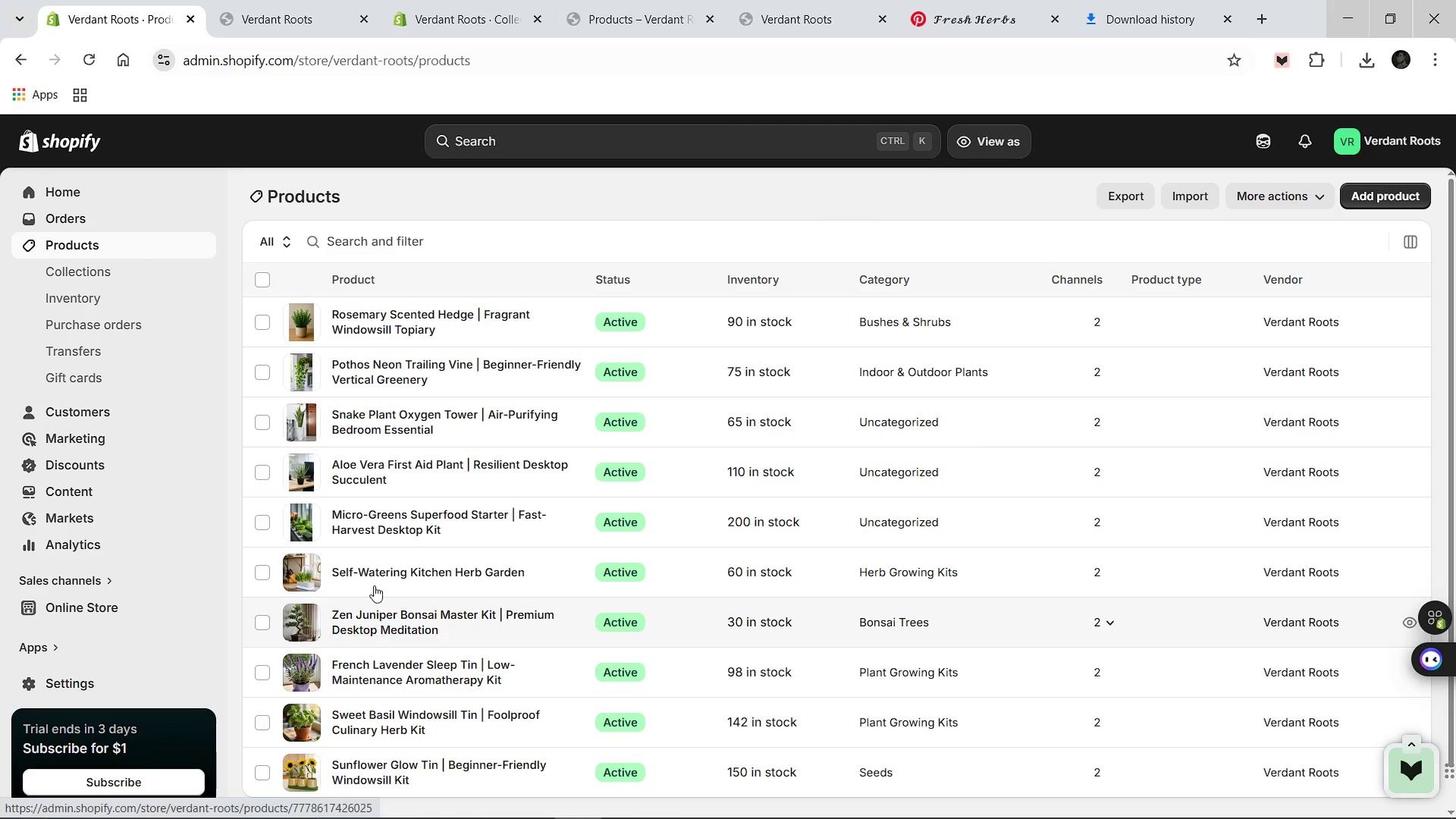 
wait(5.16)
 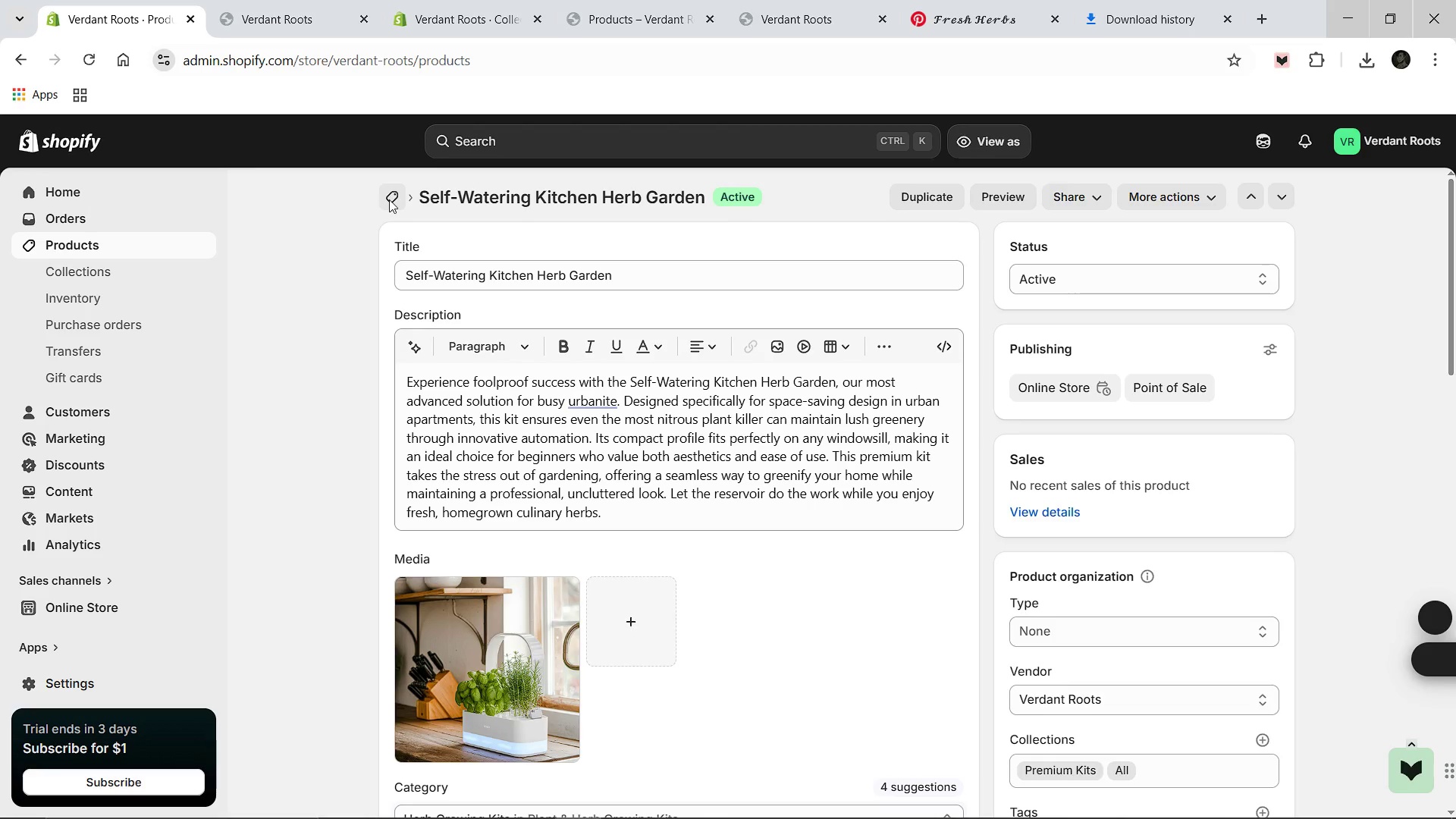 
left_click([397, 526])
 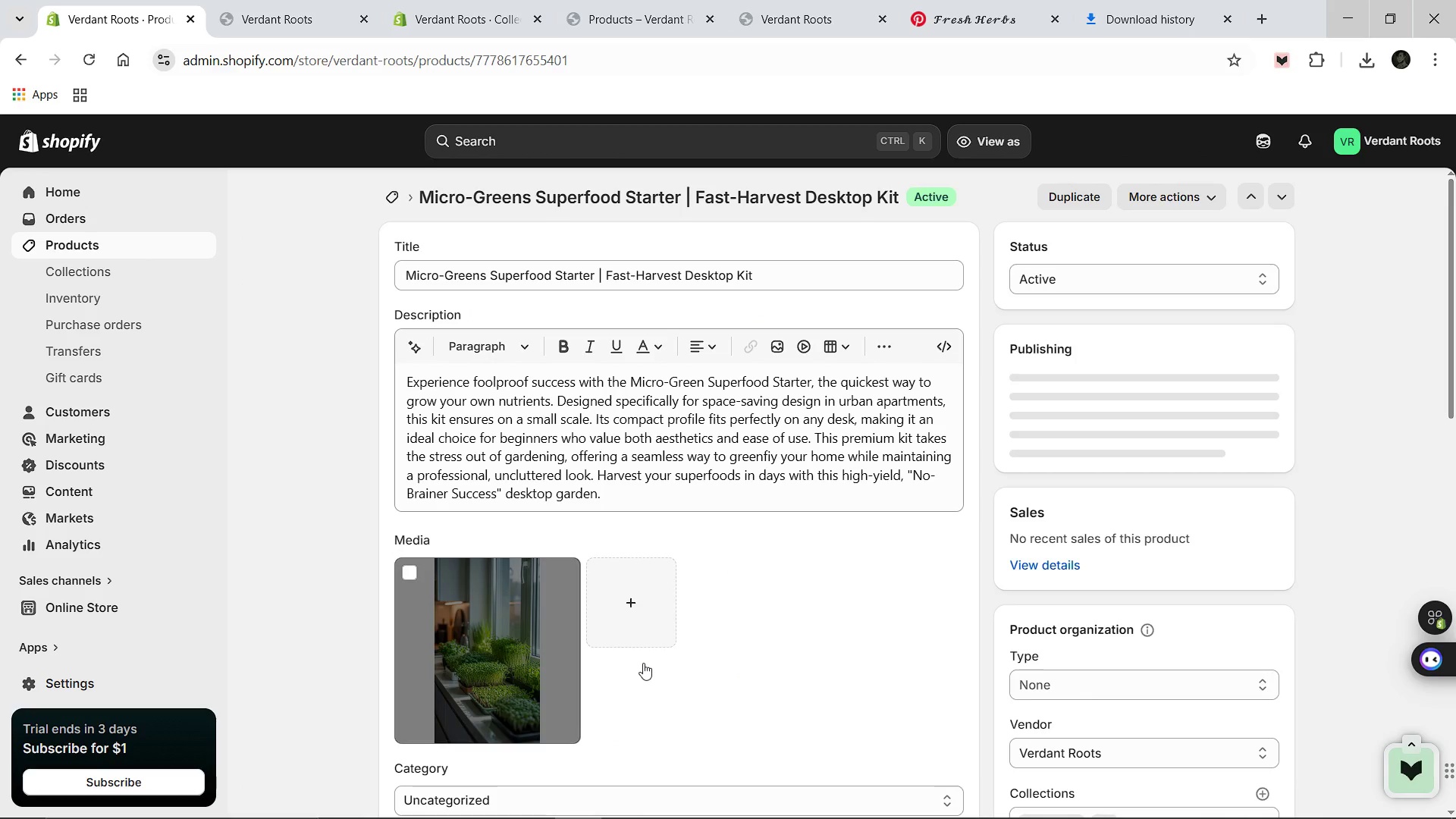 
wait(6.81)
 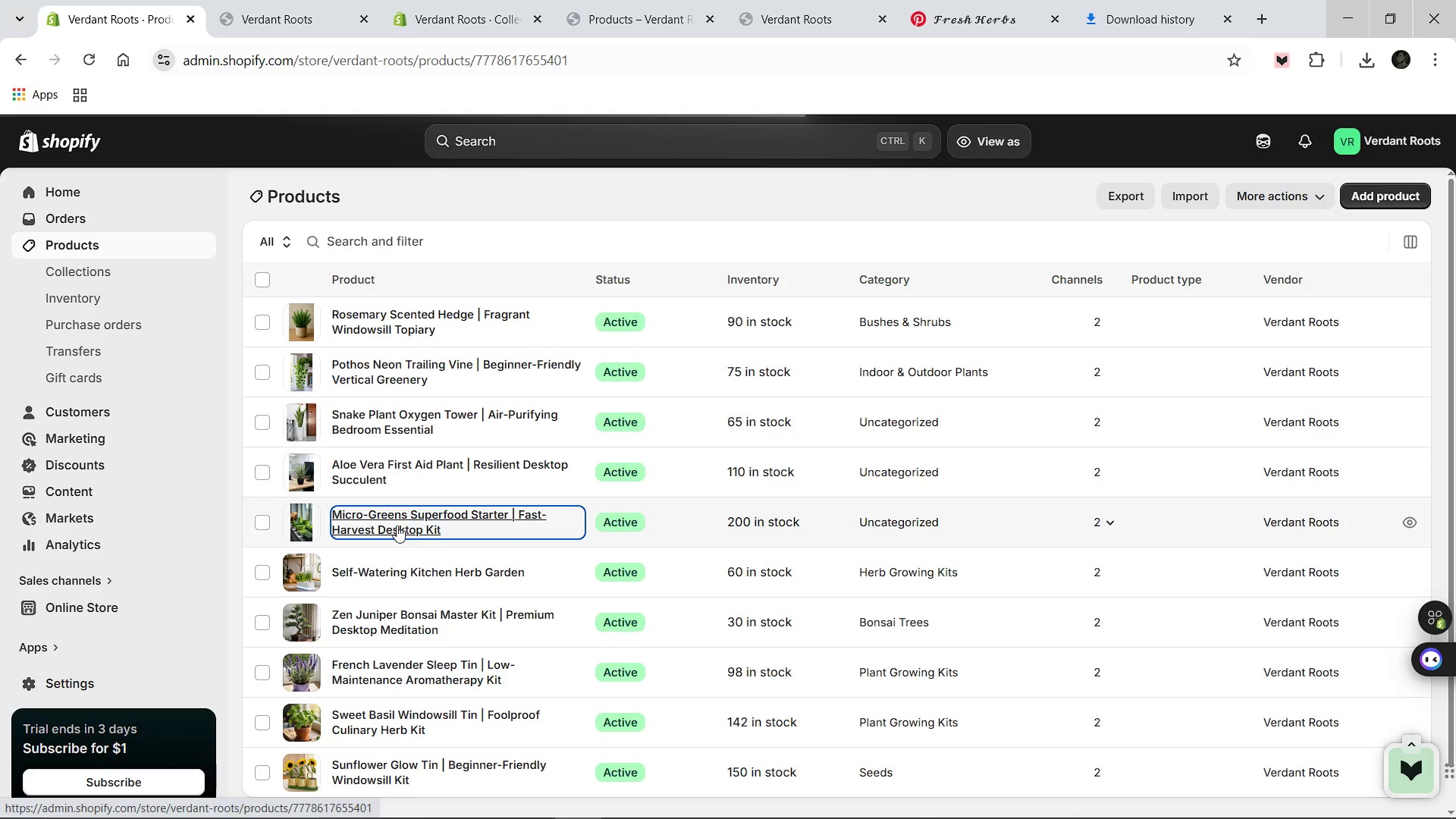 
left_click([588, 611])
 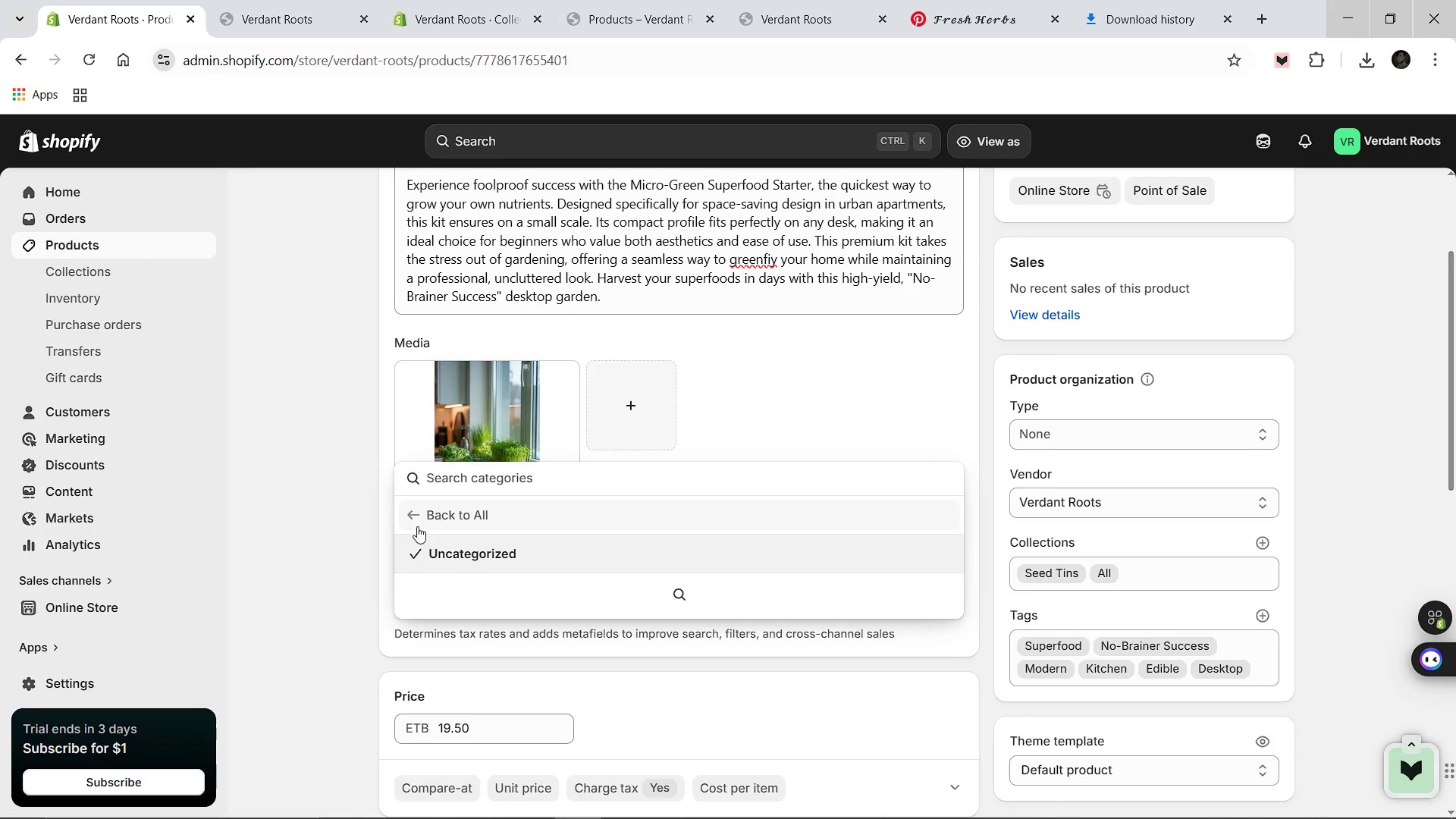 
left_click([412, 517])
 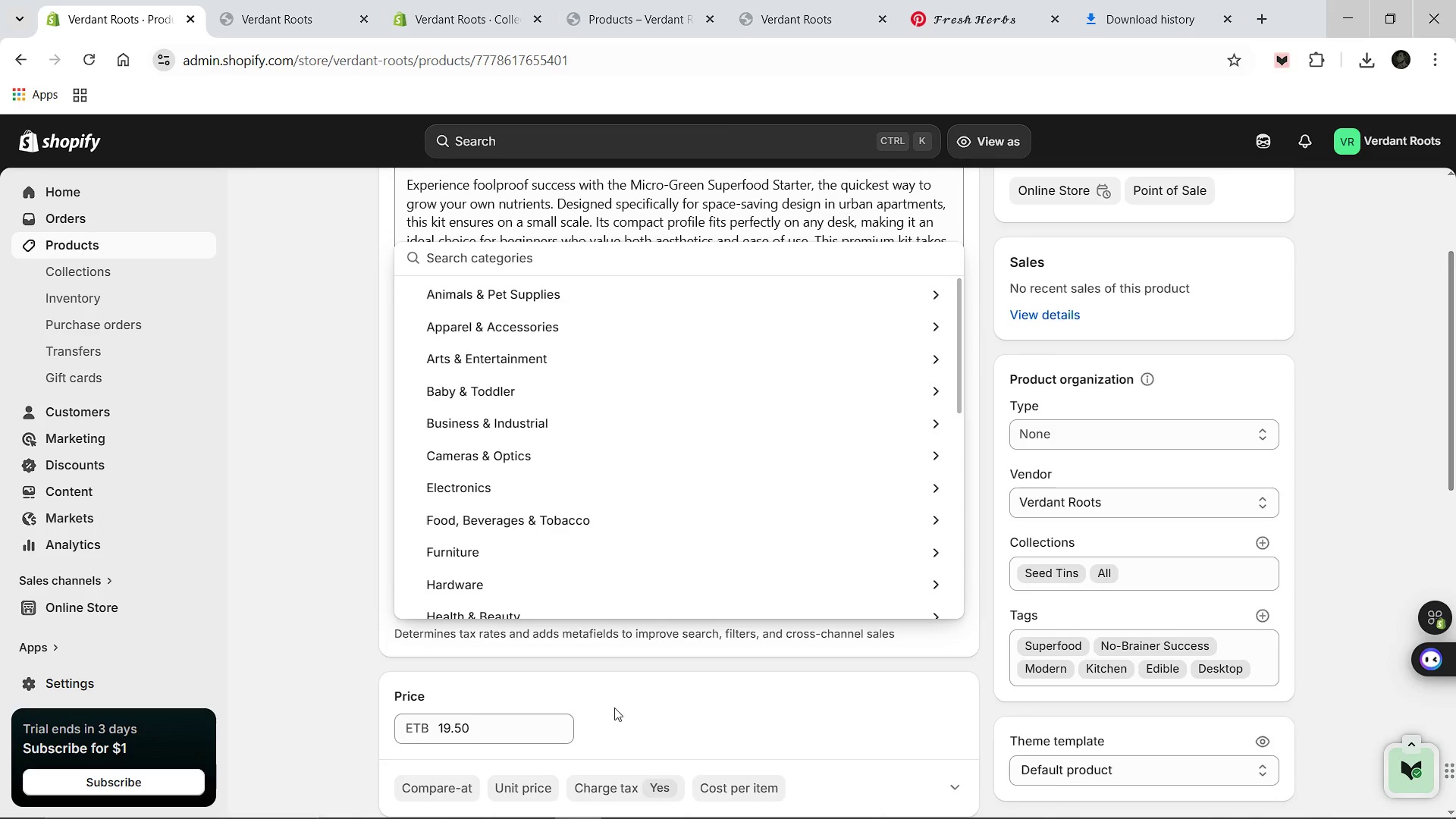 
left_click([611, 713])
 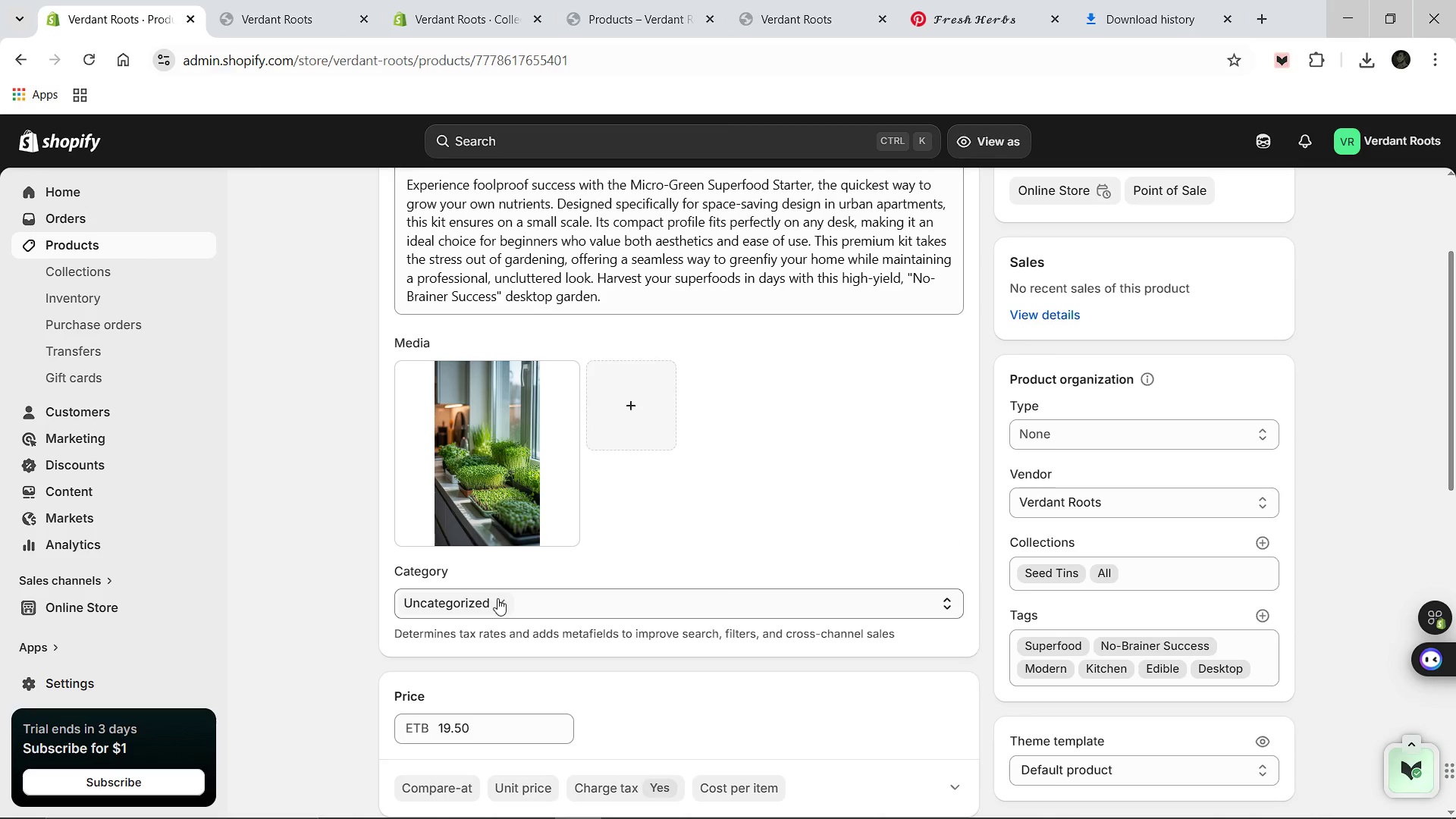 
left_click([497, 598])
 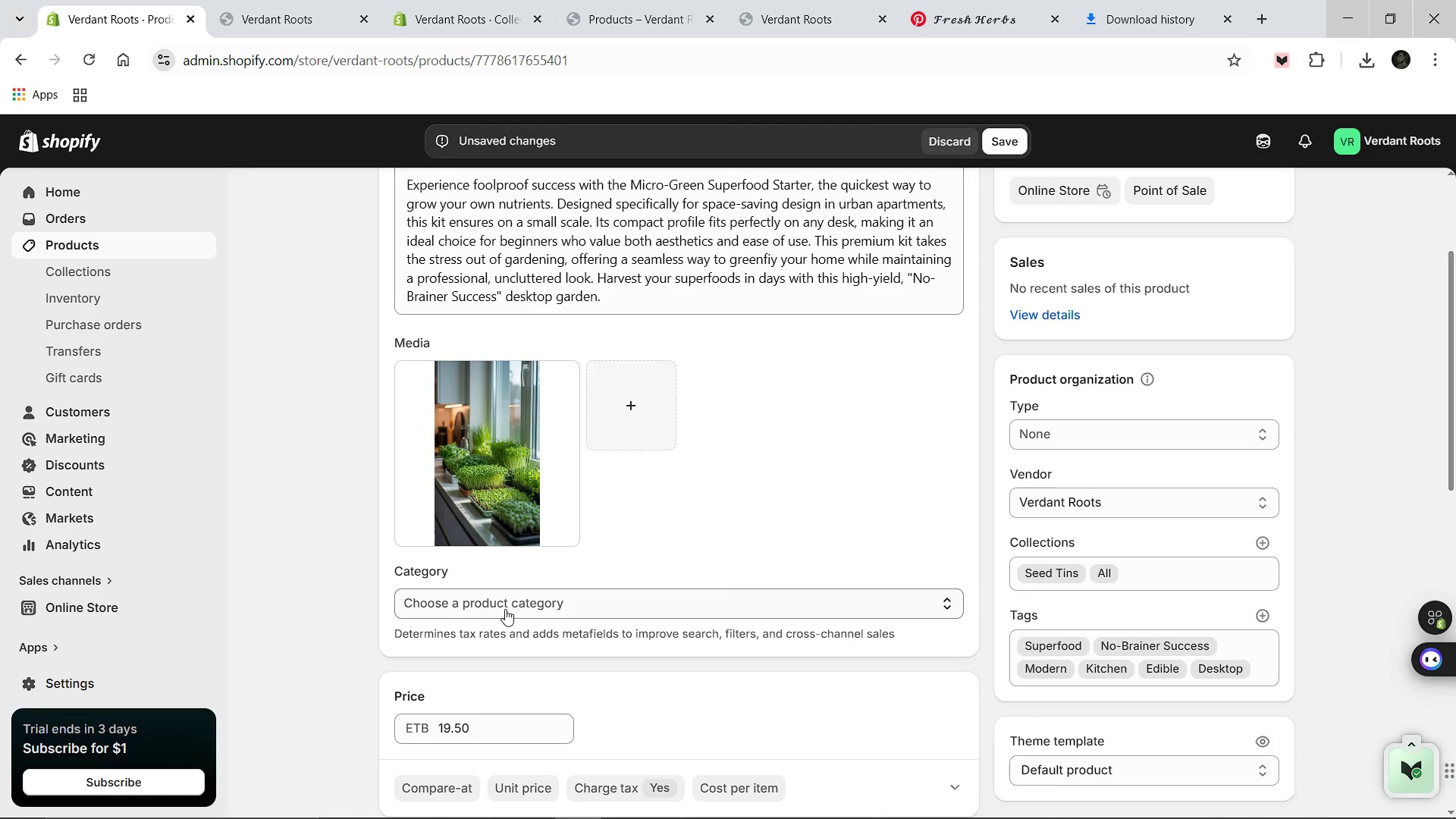 
left_click([507, 609])
 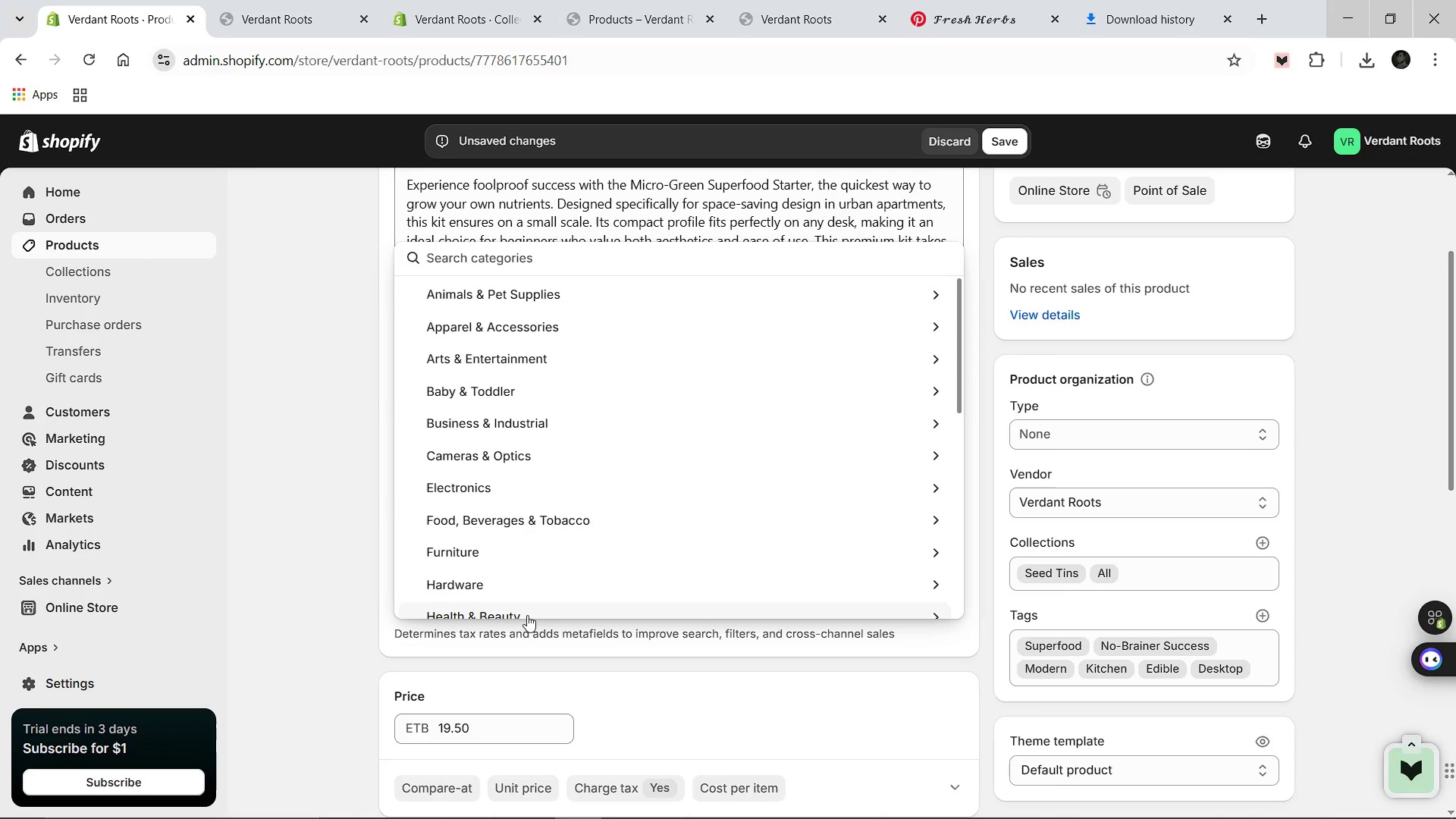 
type(micro green)
 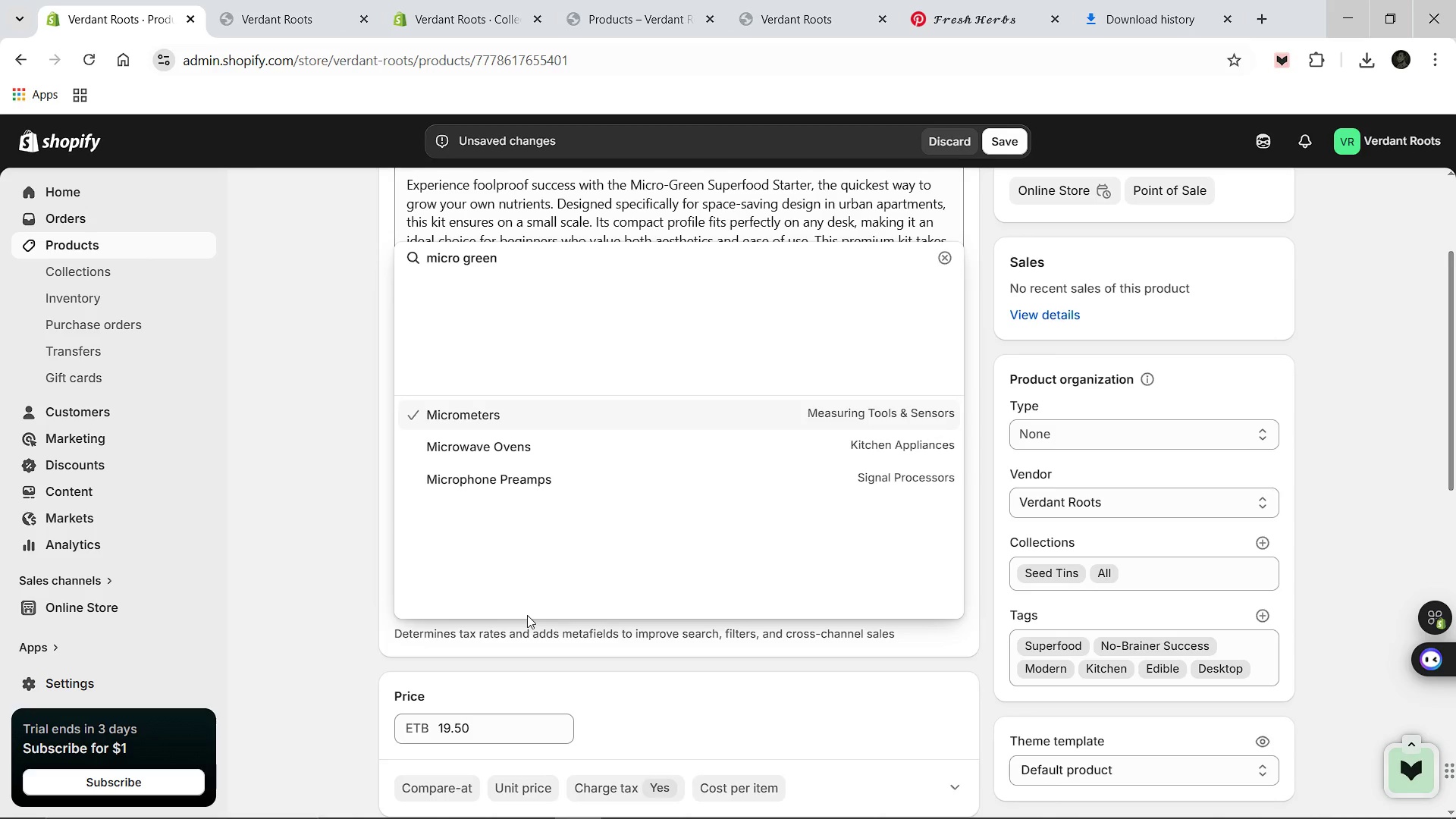 
hold_key(key=Backspace, duration=1.51)
 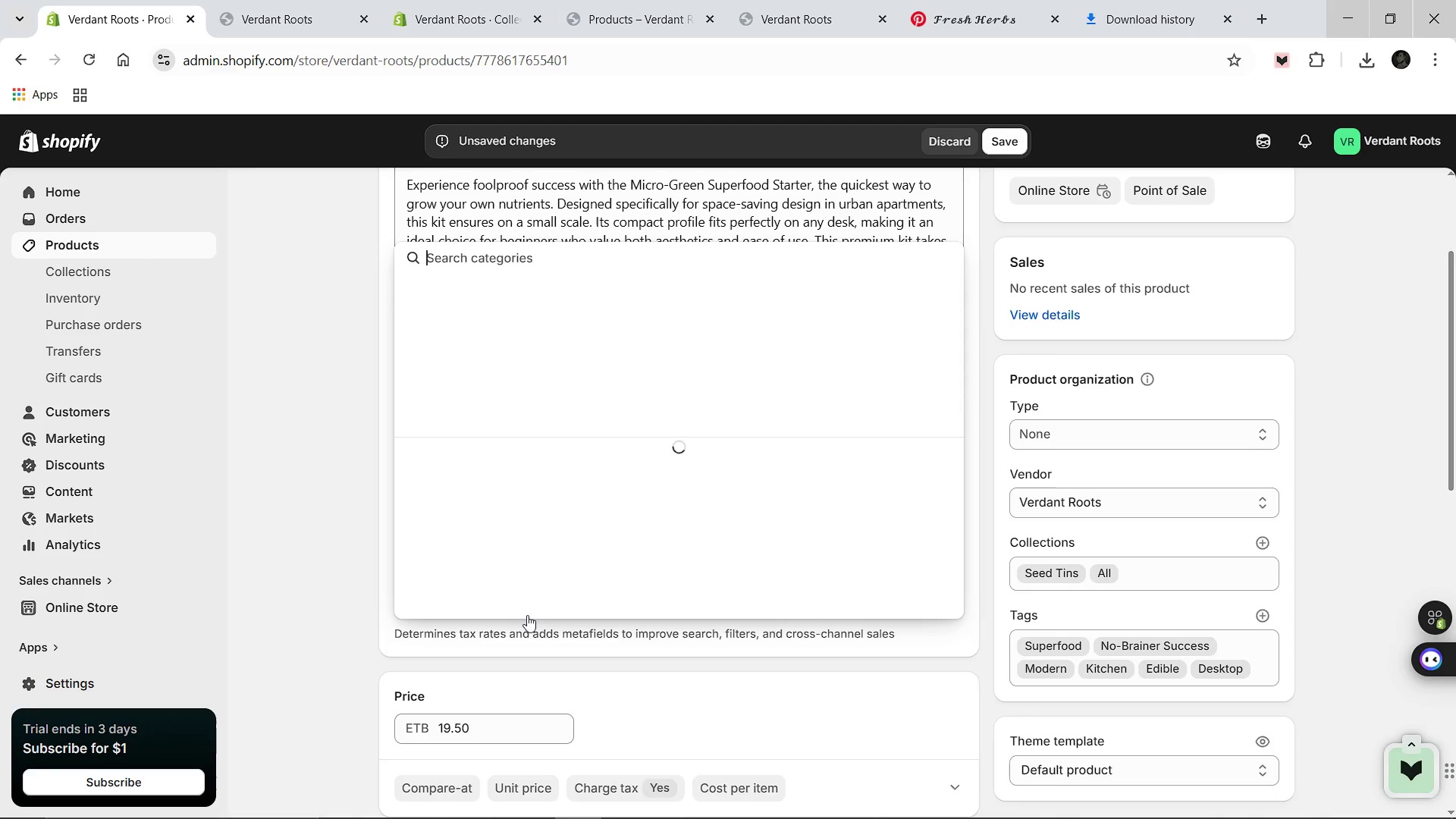 
type(green)
 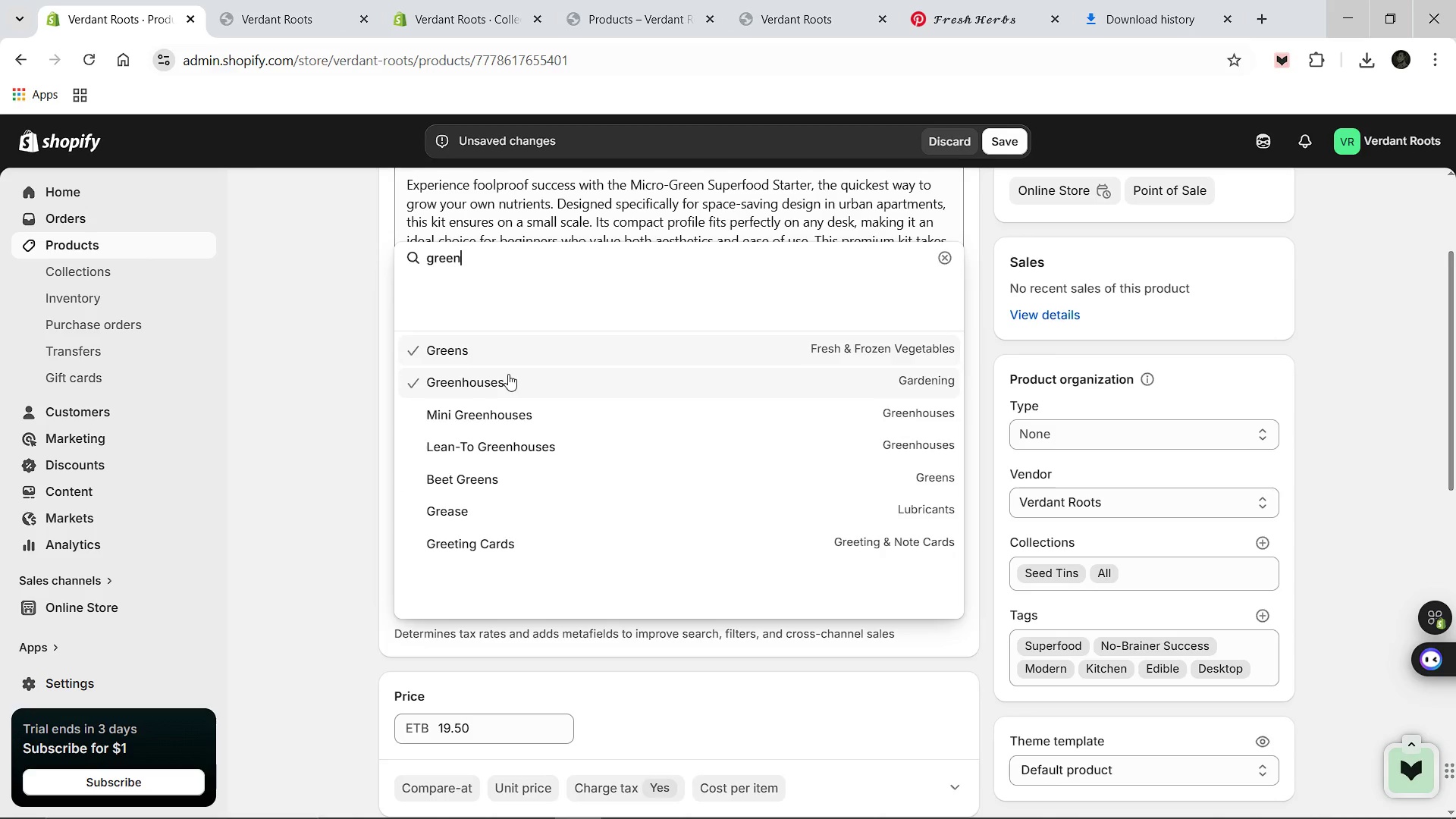 
wait(7.39)
 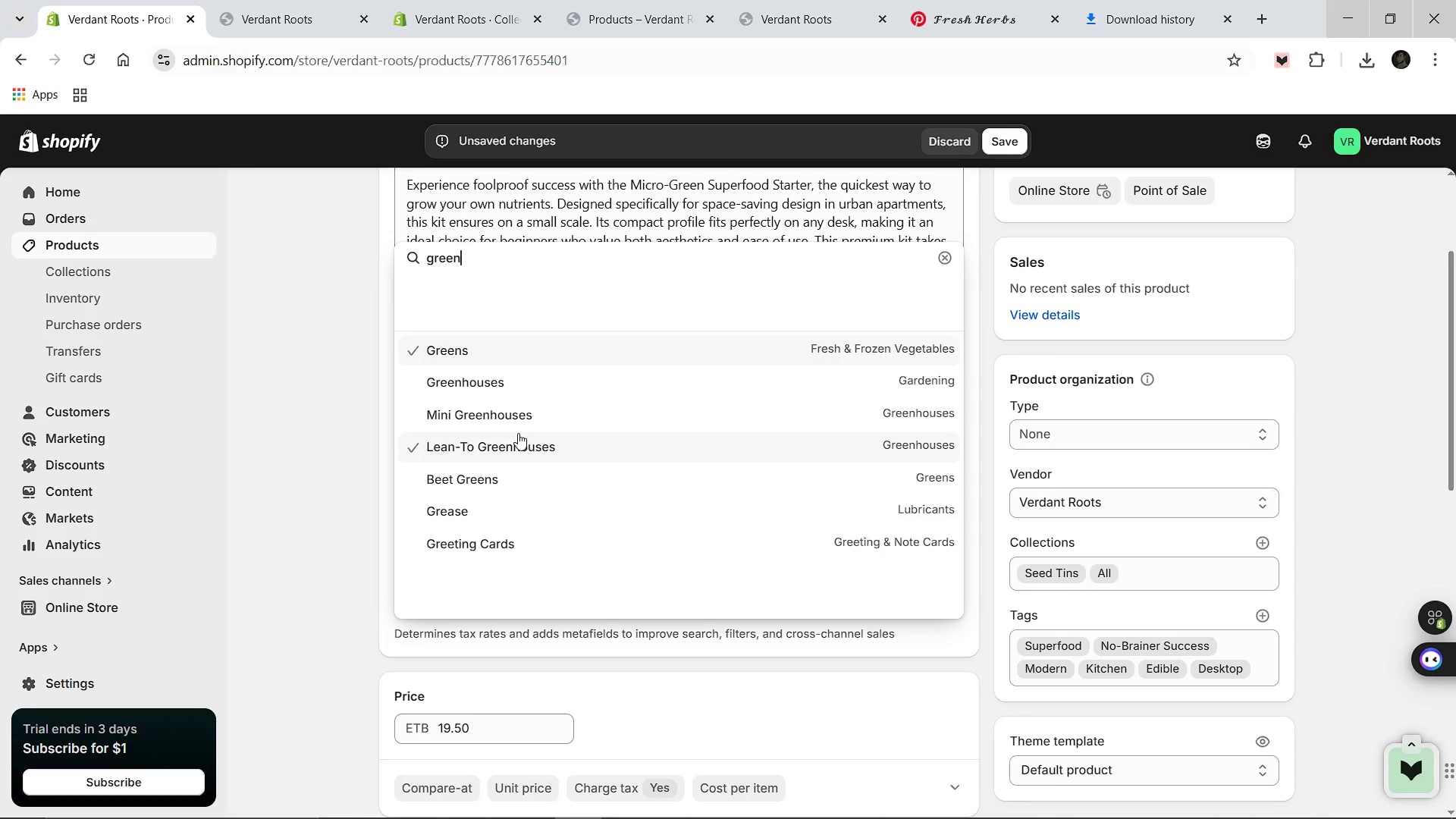 
hold_key(key=Backspace, duration=1.05)
 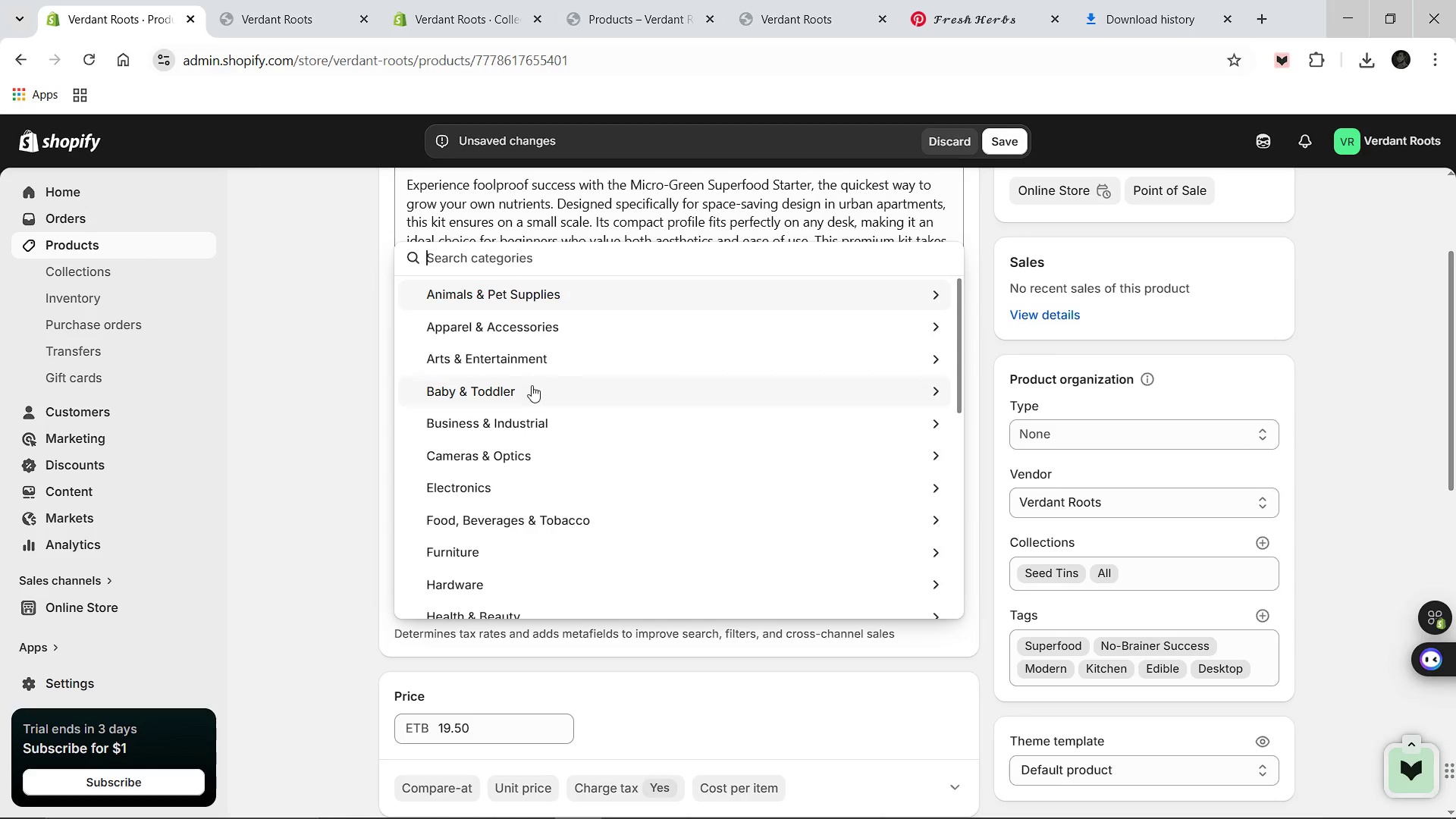 
type(indoor ga)
 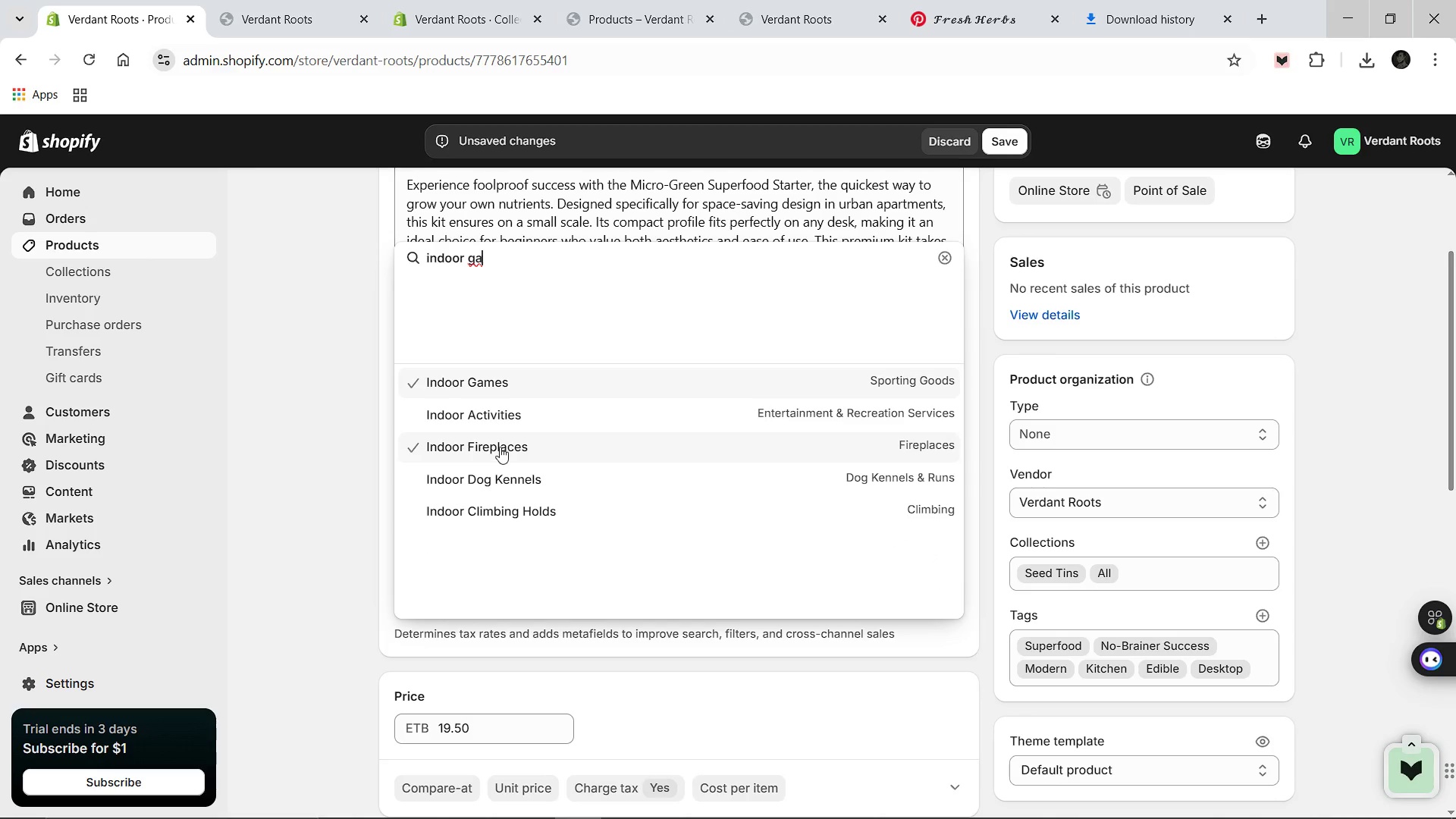 
type(rd)
key(Backspace)
type(denin)
 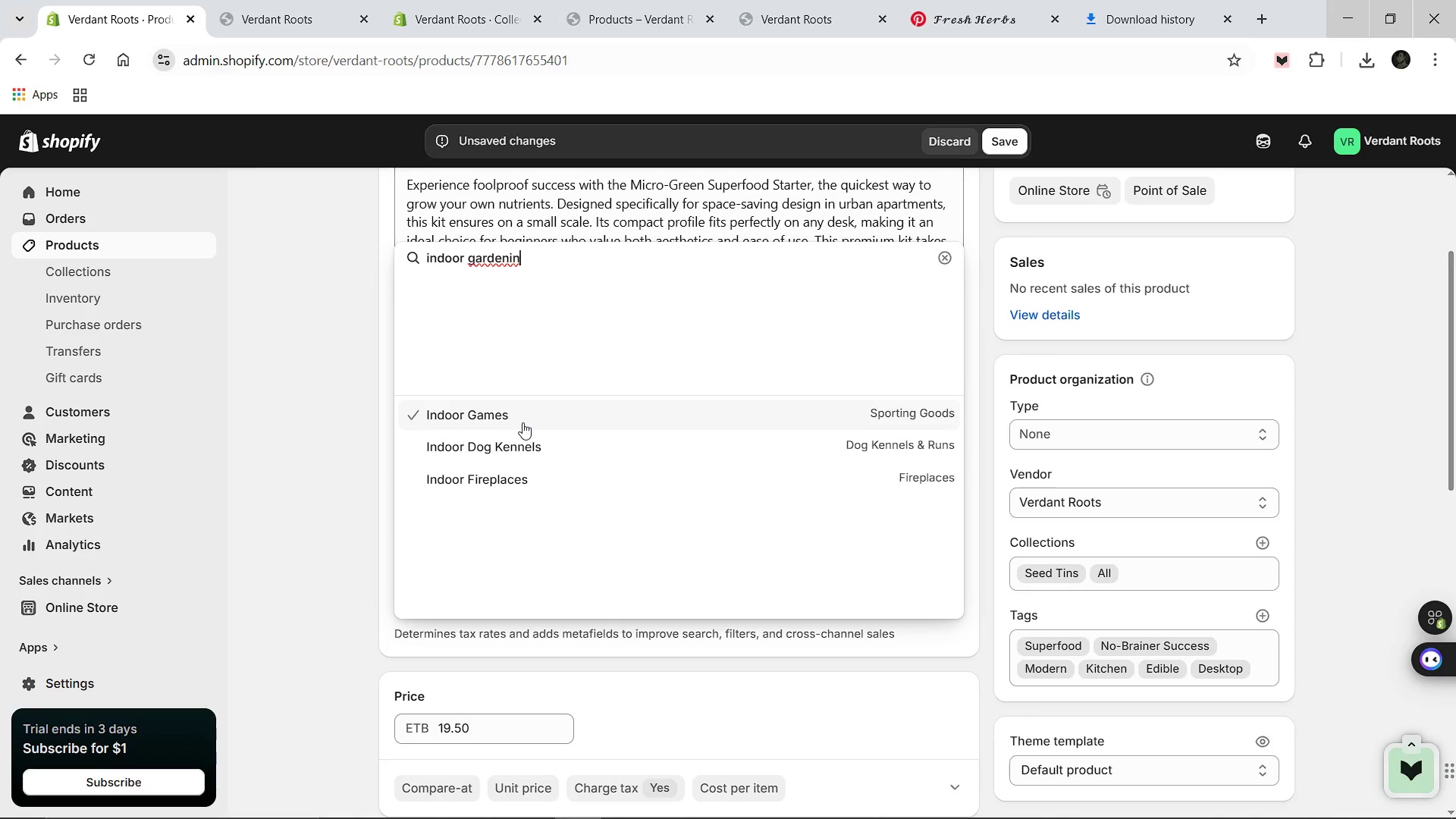 
key(ArrowLeft)
 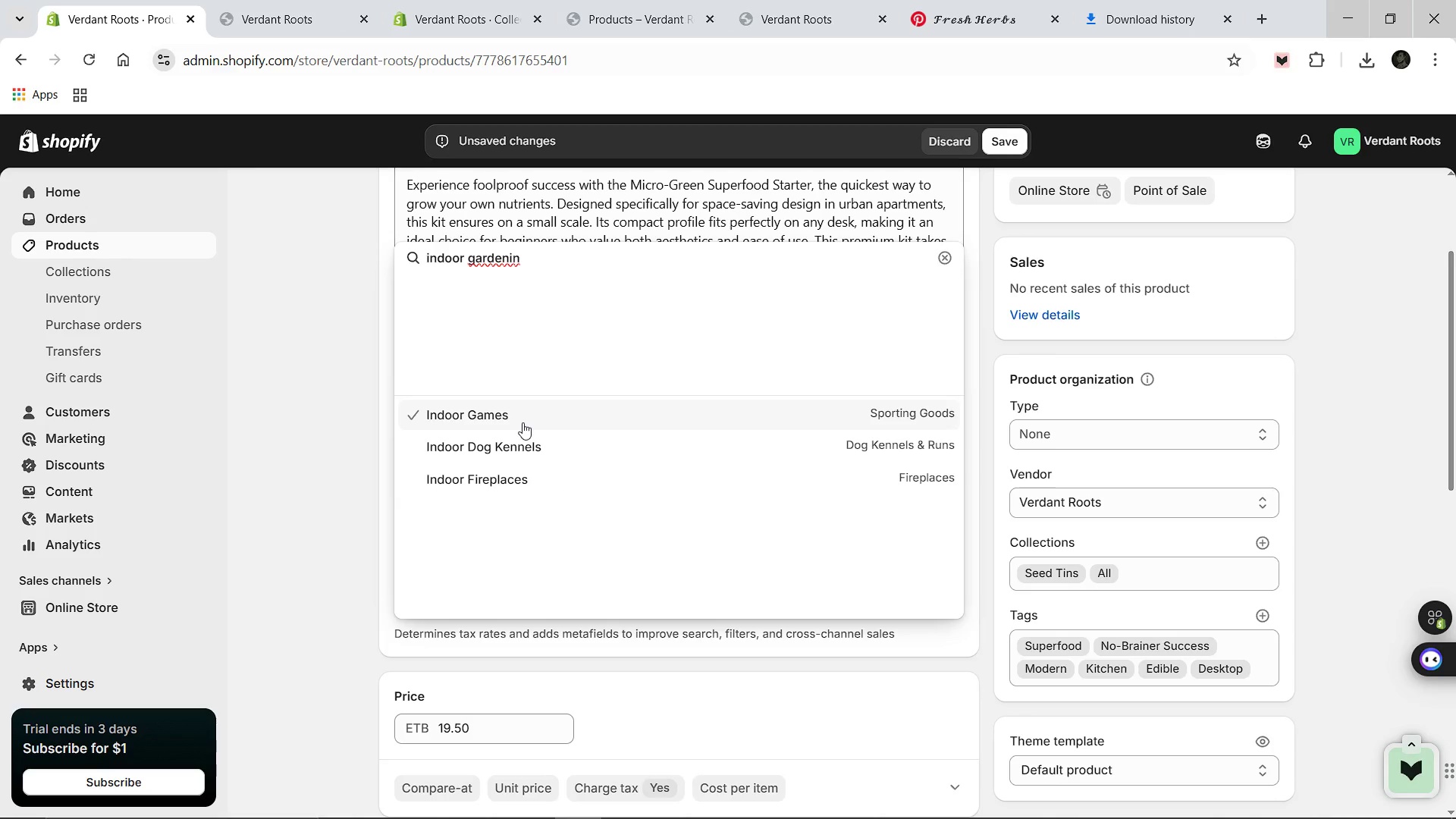 
hold_key(key=ArrowRight, duration=0.55)
 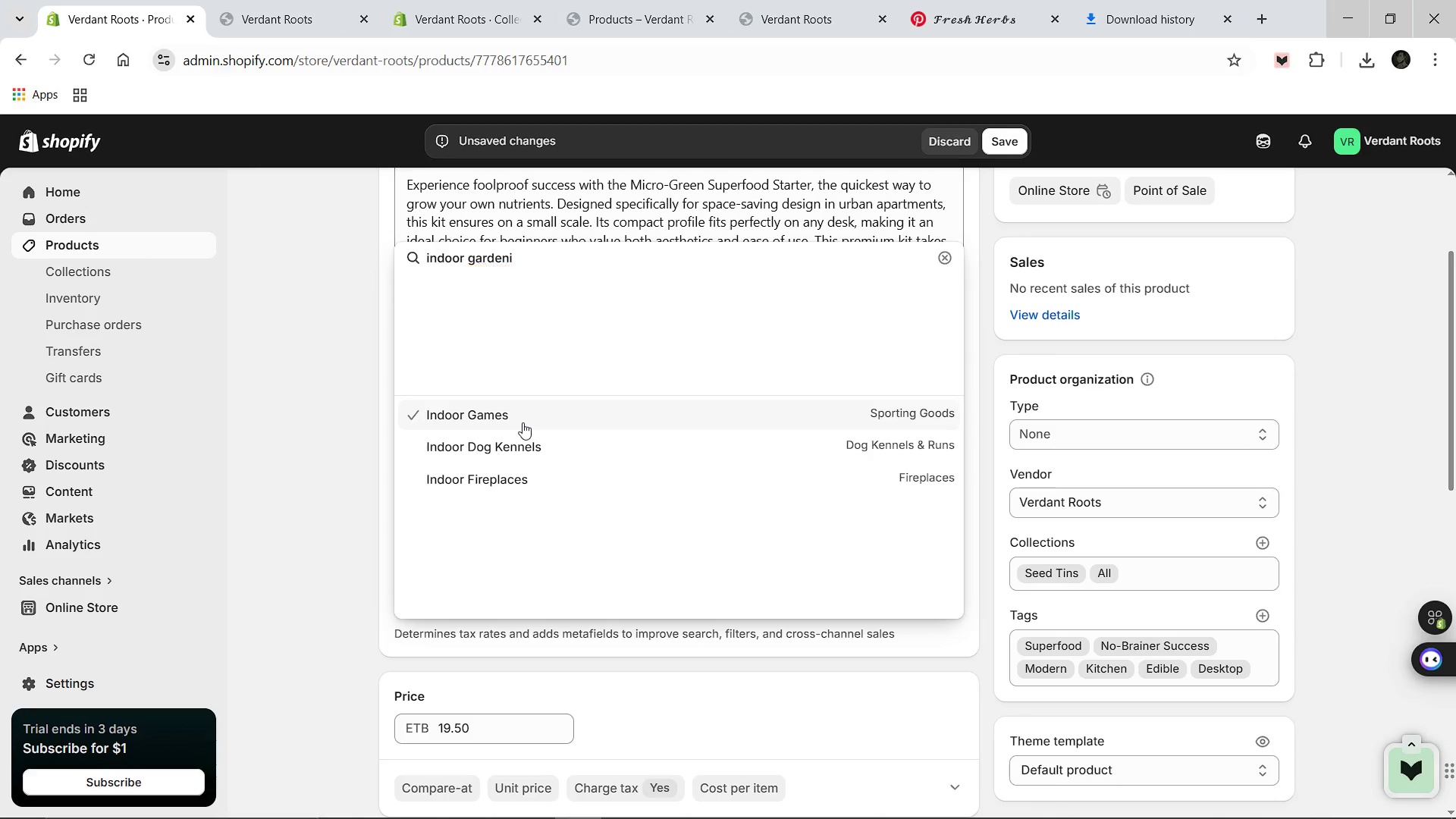 
hold_key(key=Backspace, duration=0.66)
 